 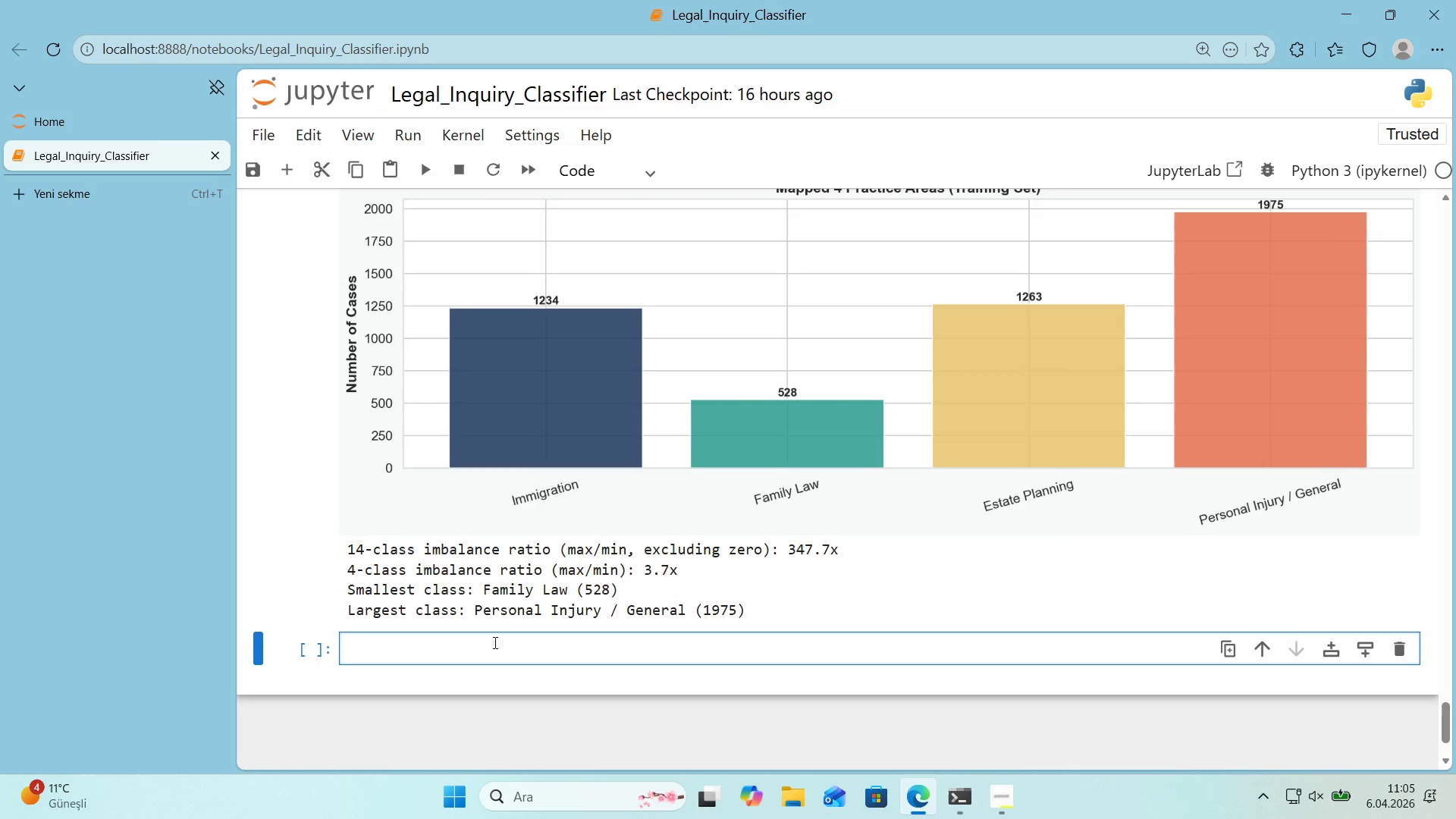 
key(Alt+Control+3)
 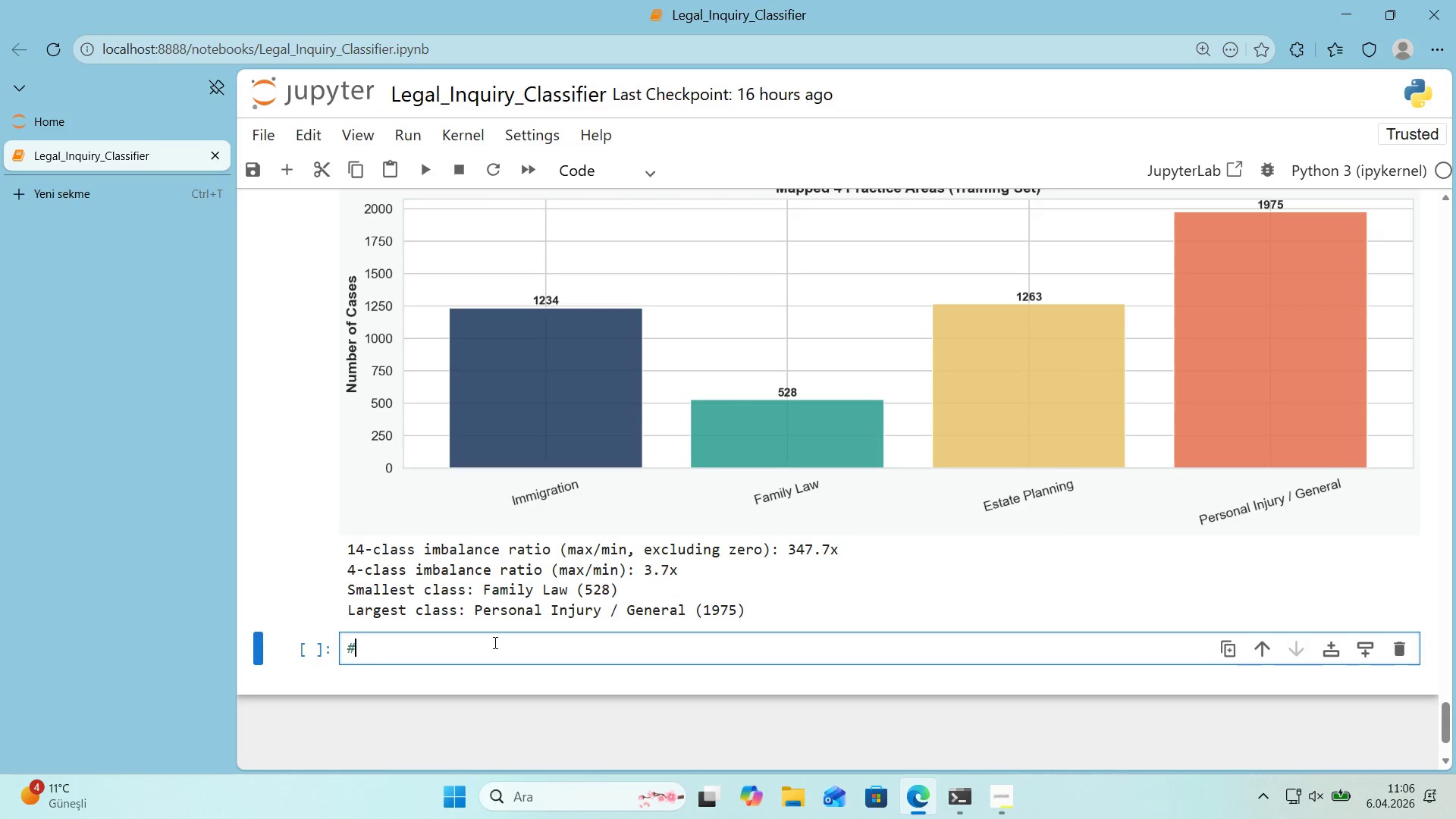 
key(Alt+Control+3)
 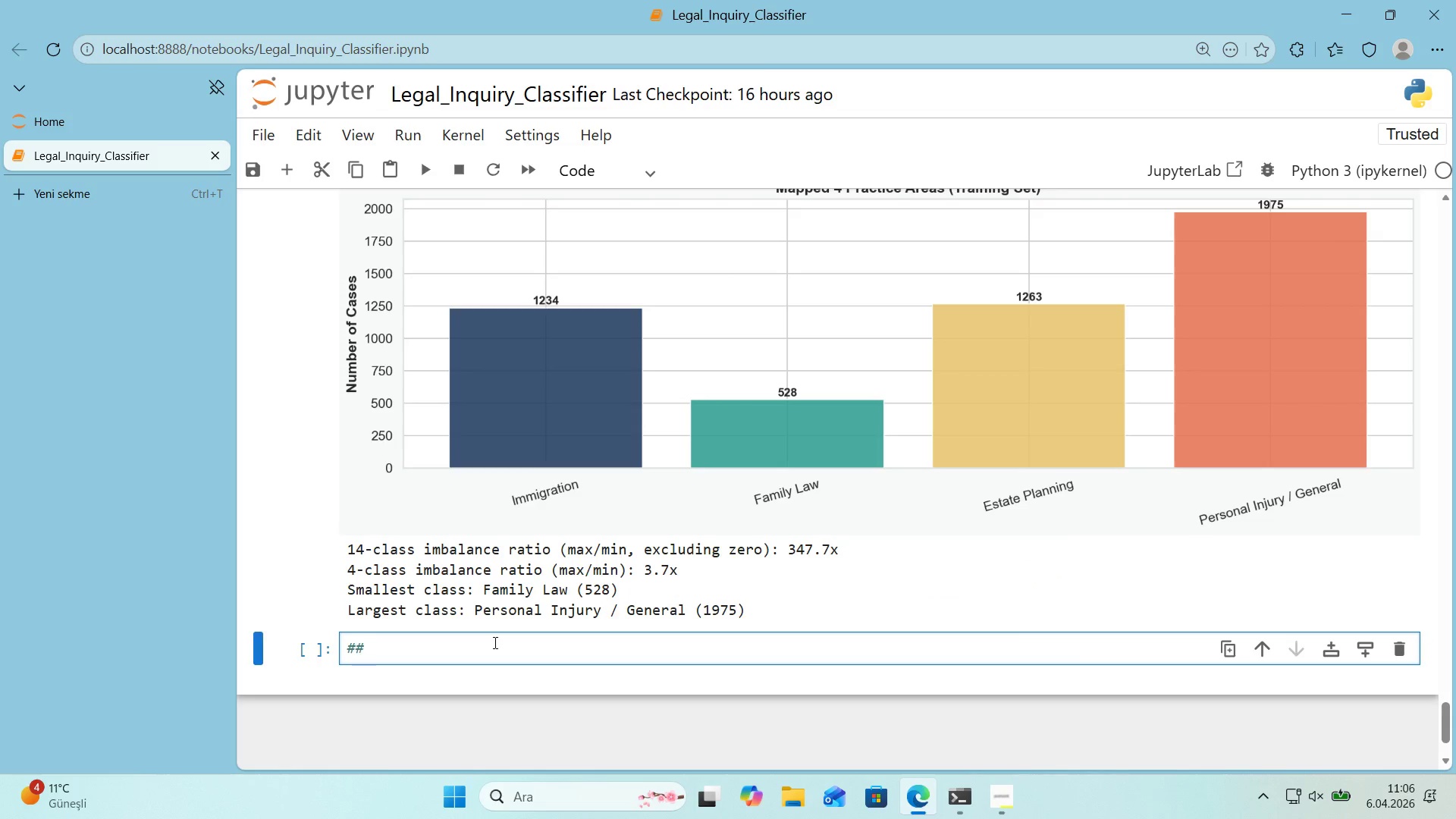 
type( 2.Tex)
 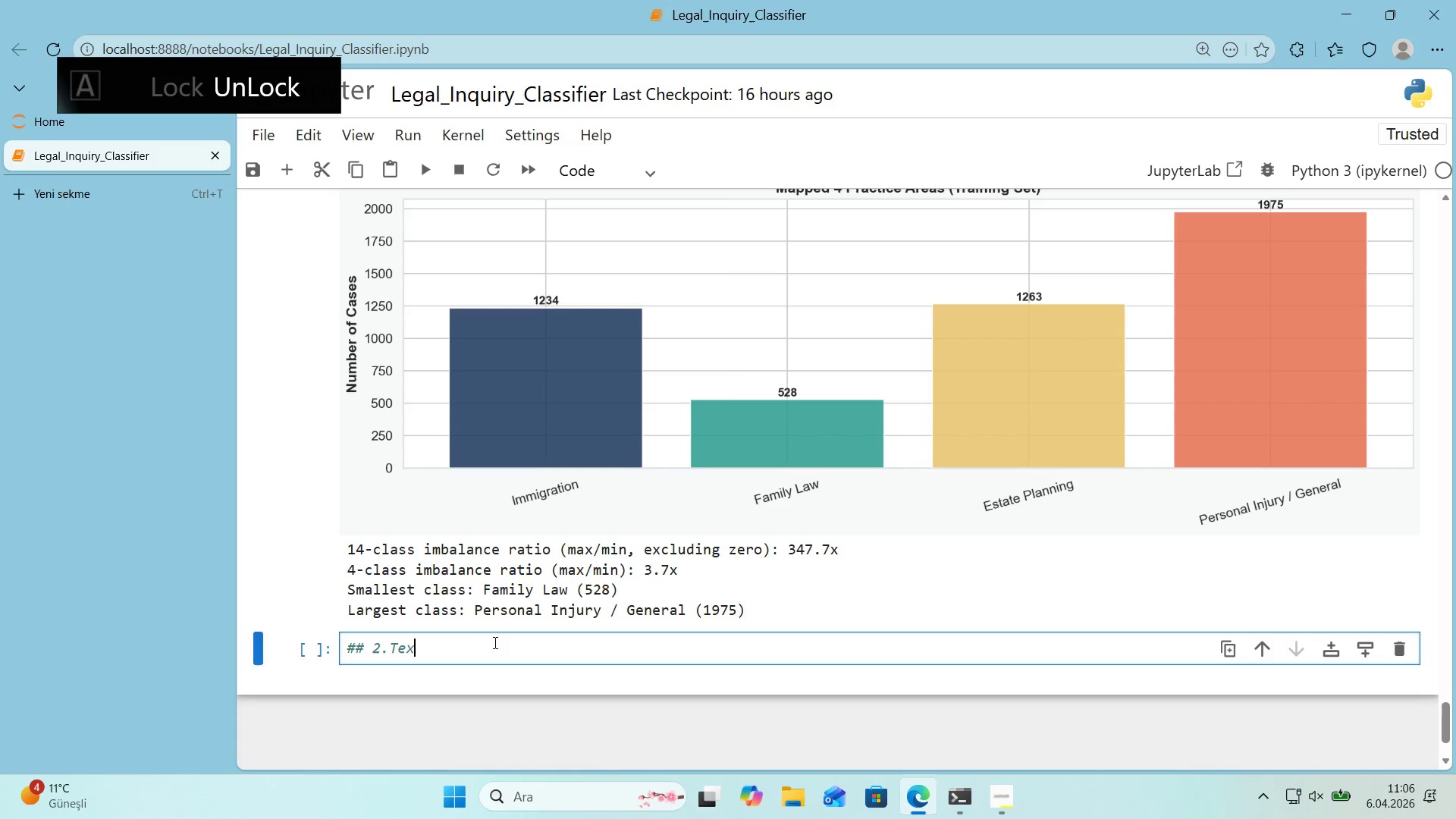 
key(Control+A)
 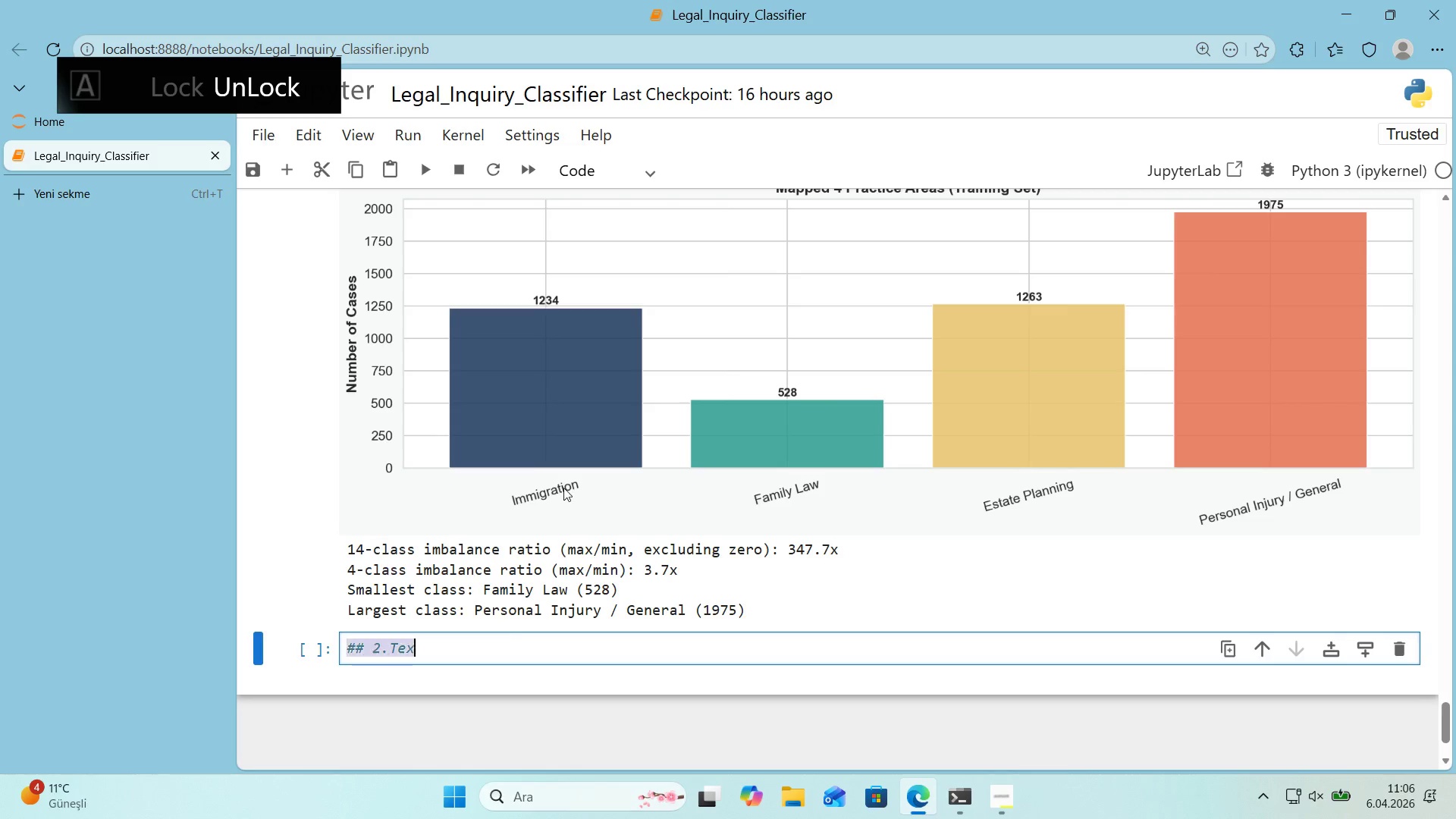 
key(Control+X)
 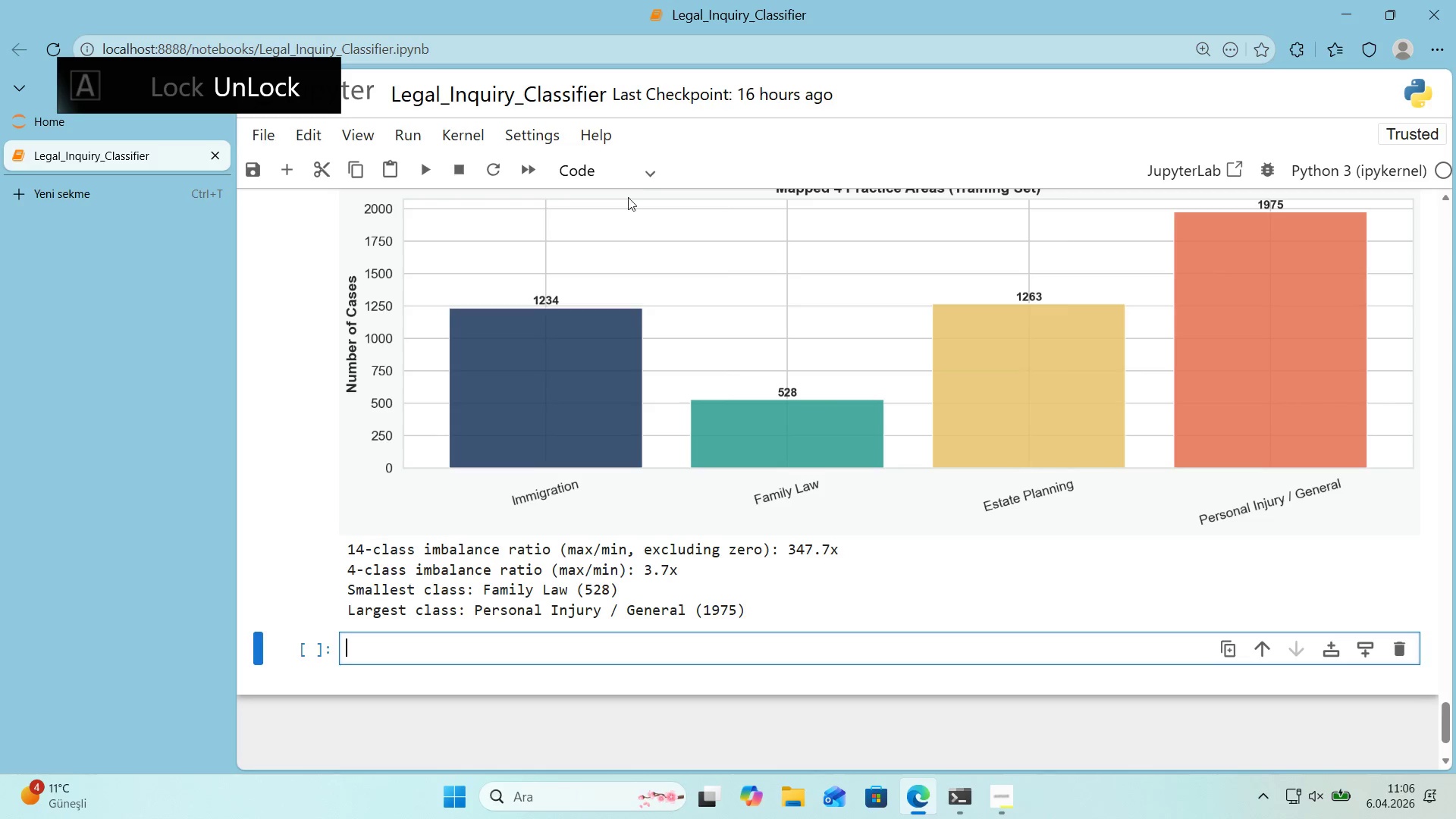 
left_click([629, 170])
 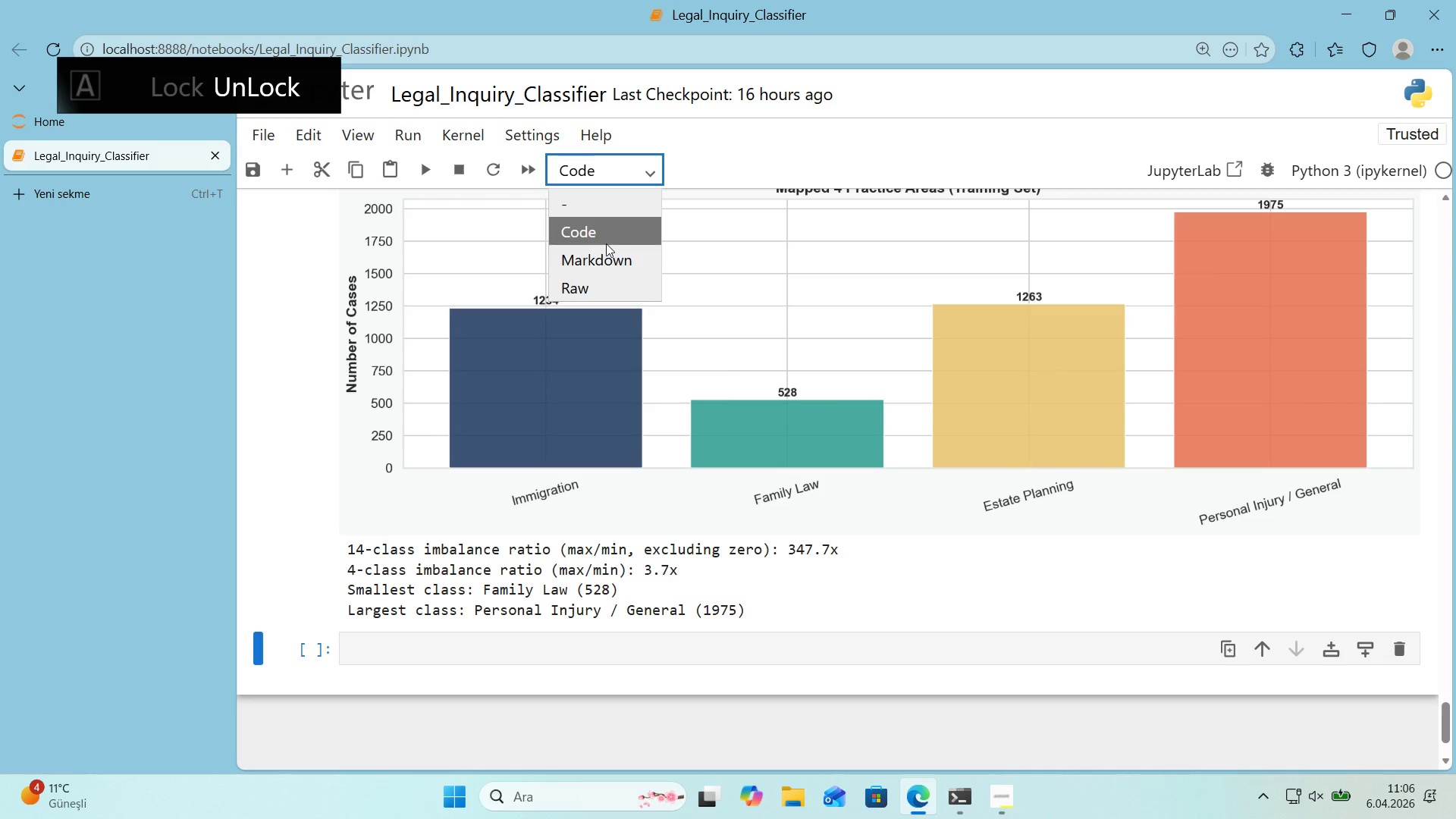 
left_click([606, 253])
 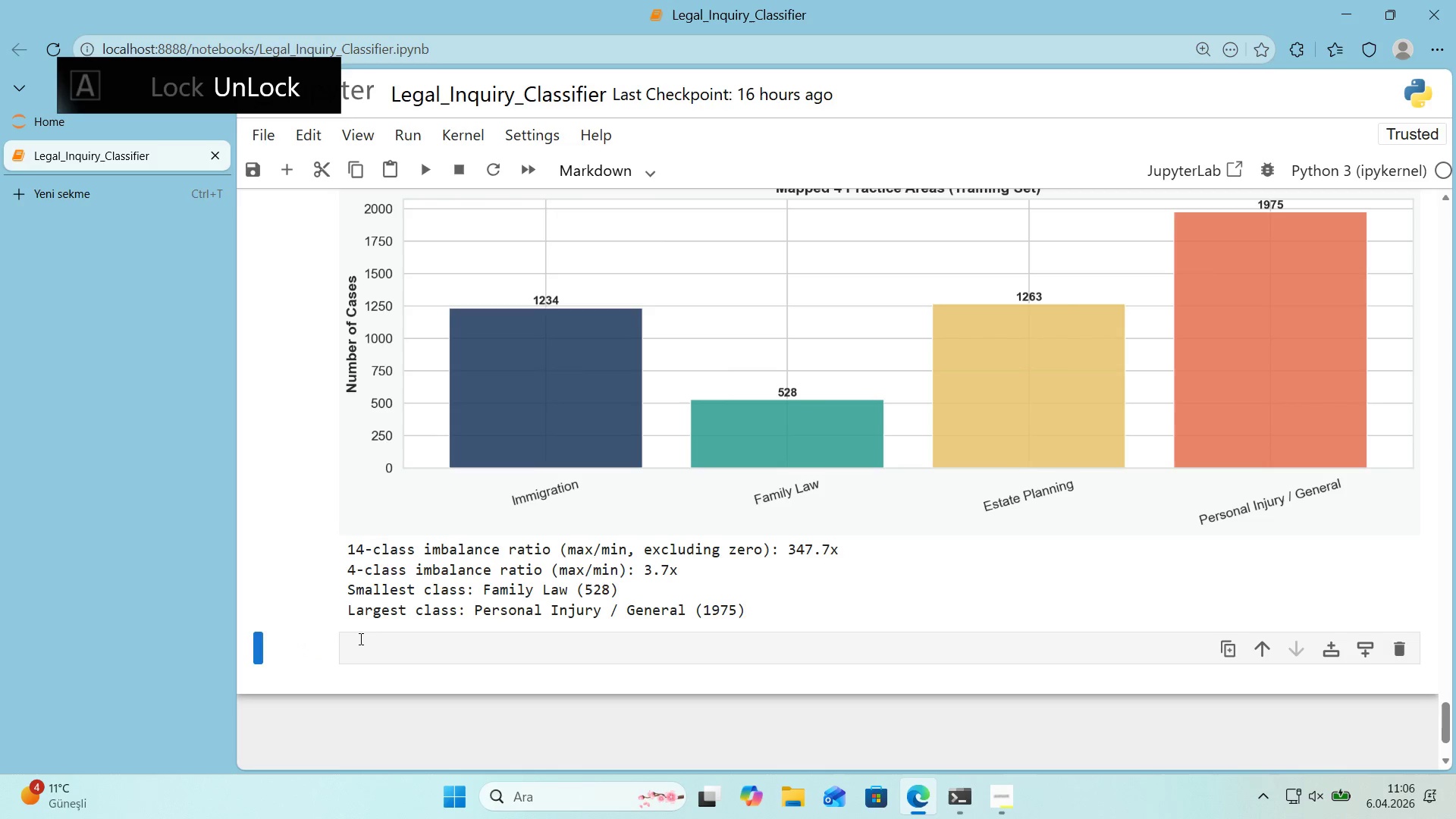 
left_click([369, 641])
 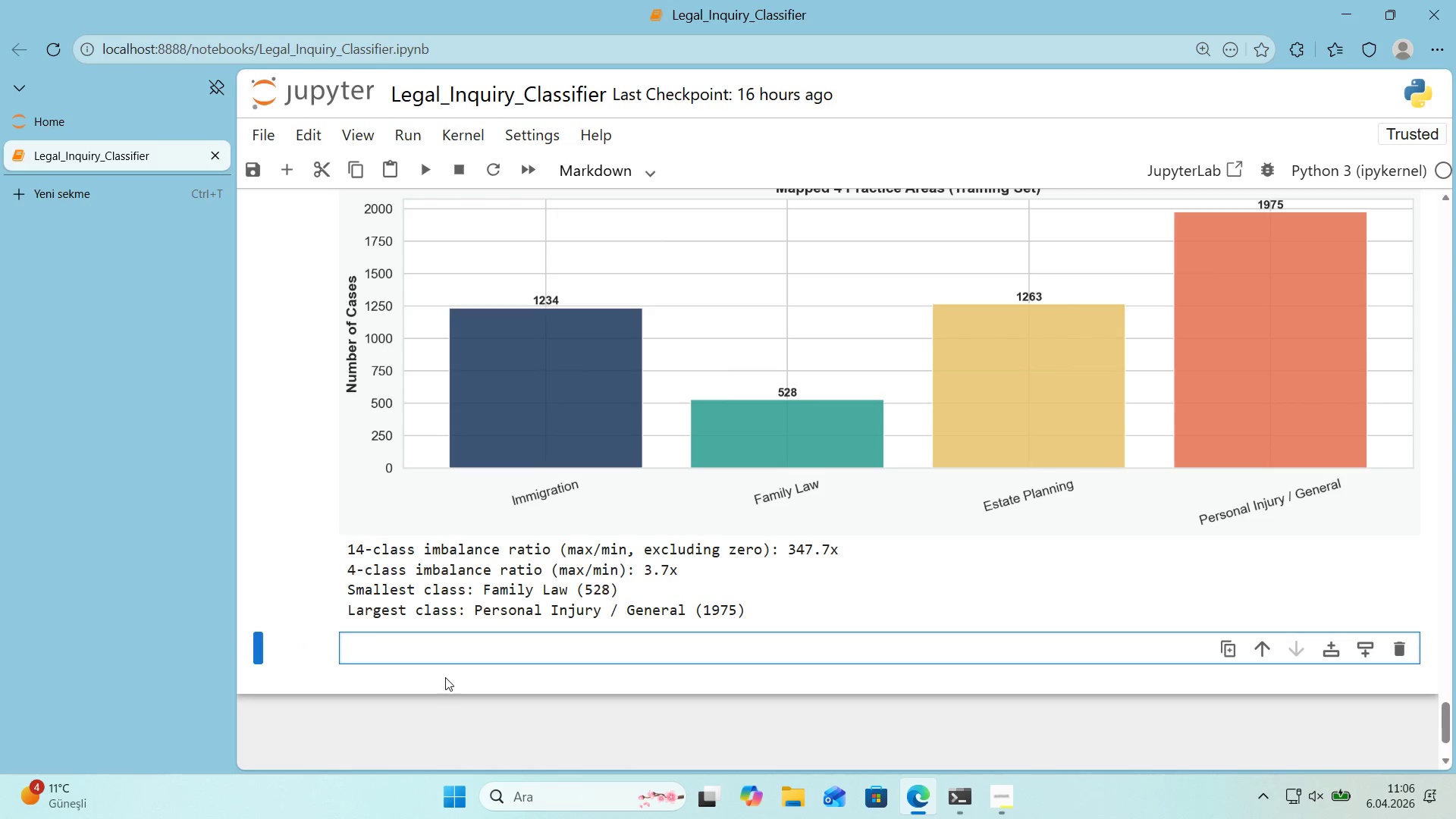 
key(Alt+Control+3)
 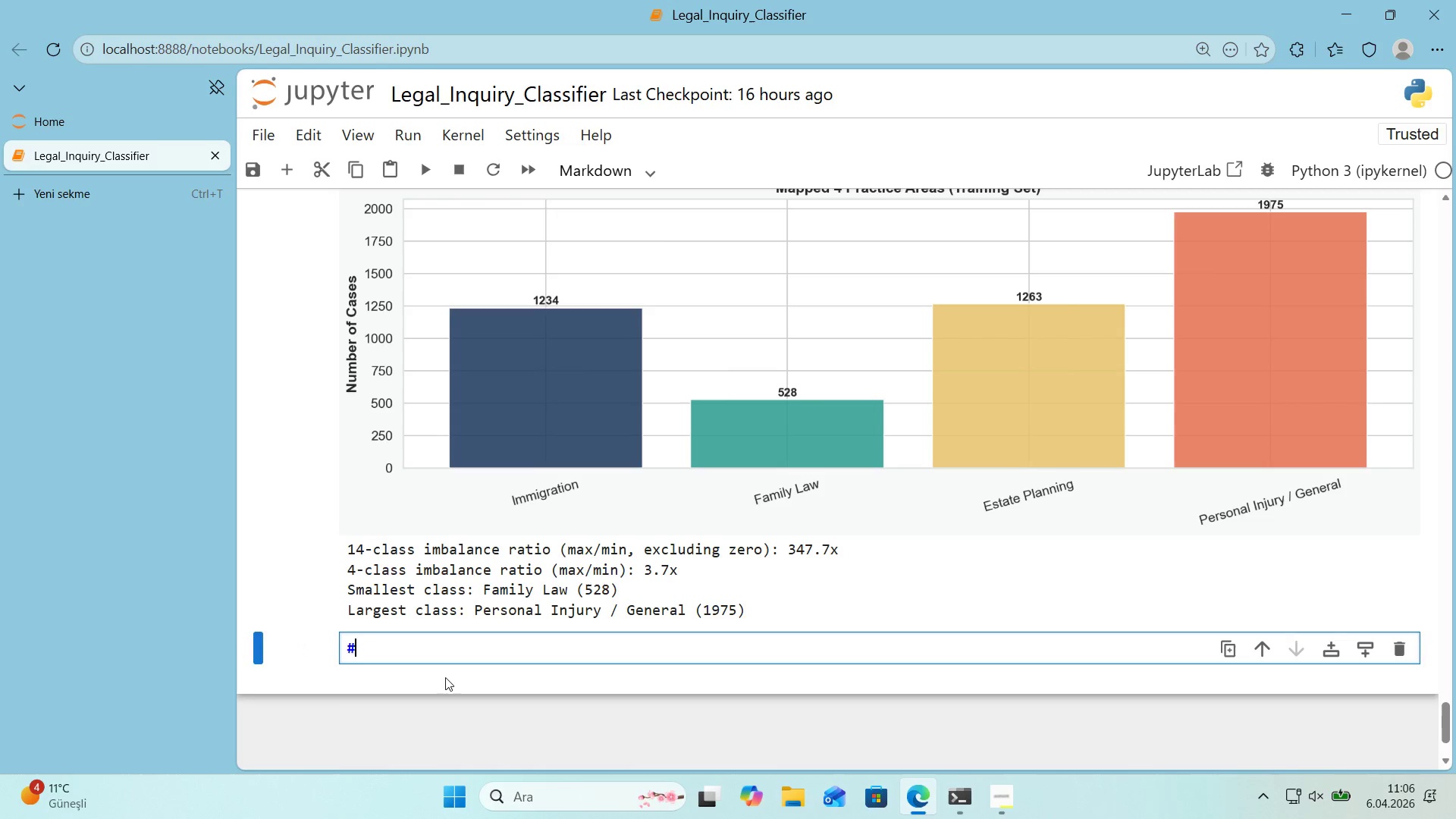 
key(Alt+Control+3)
 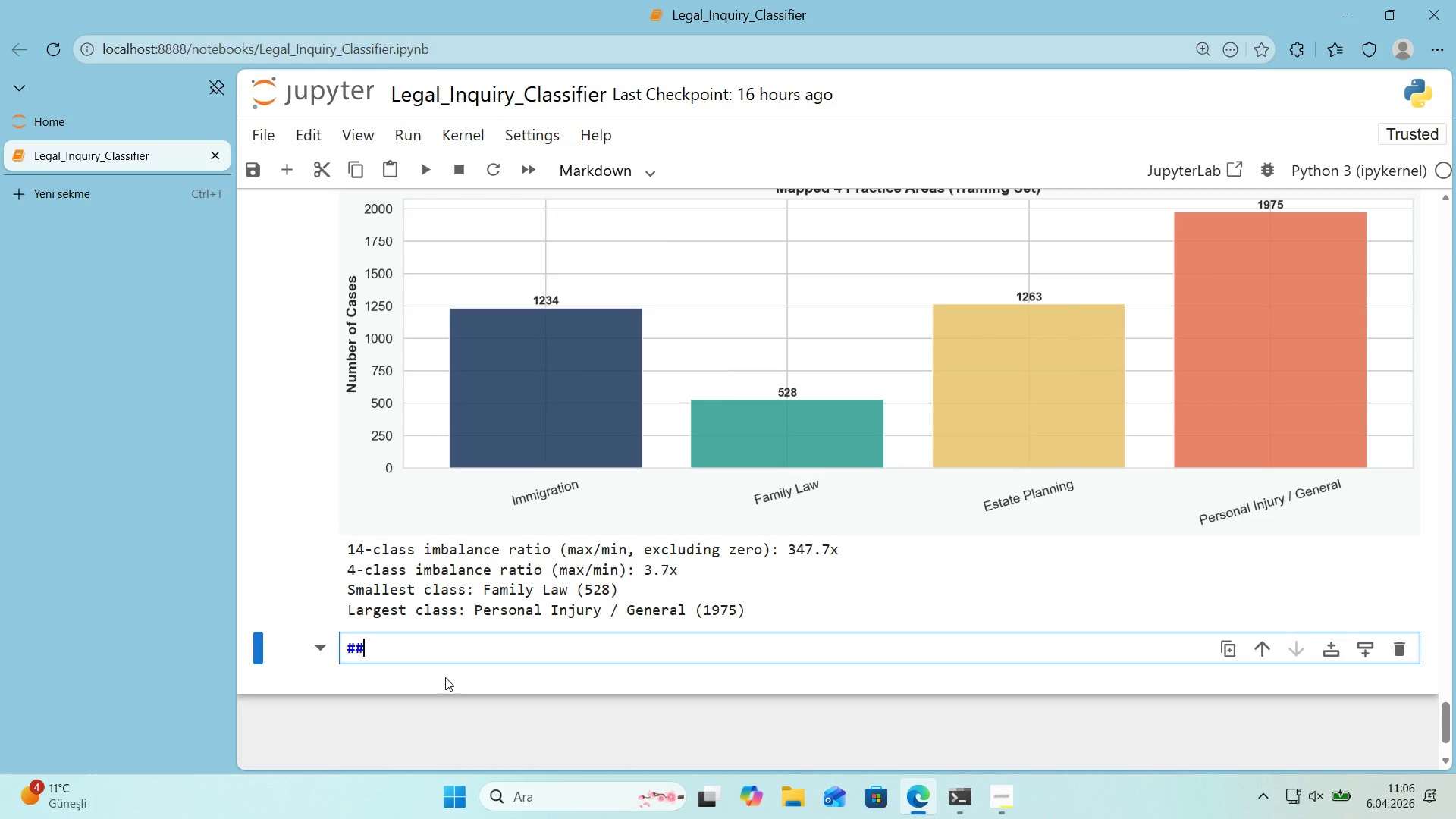 
type( 2. Text Process'ng)
 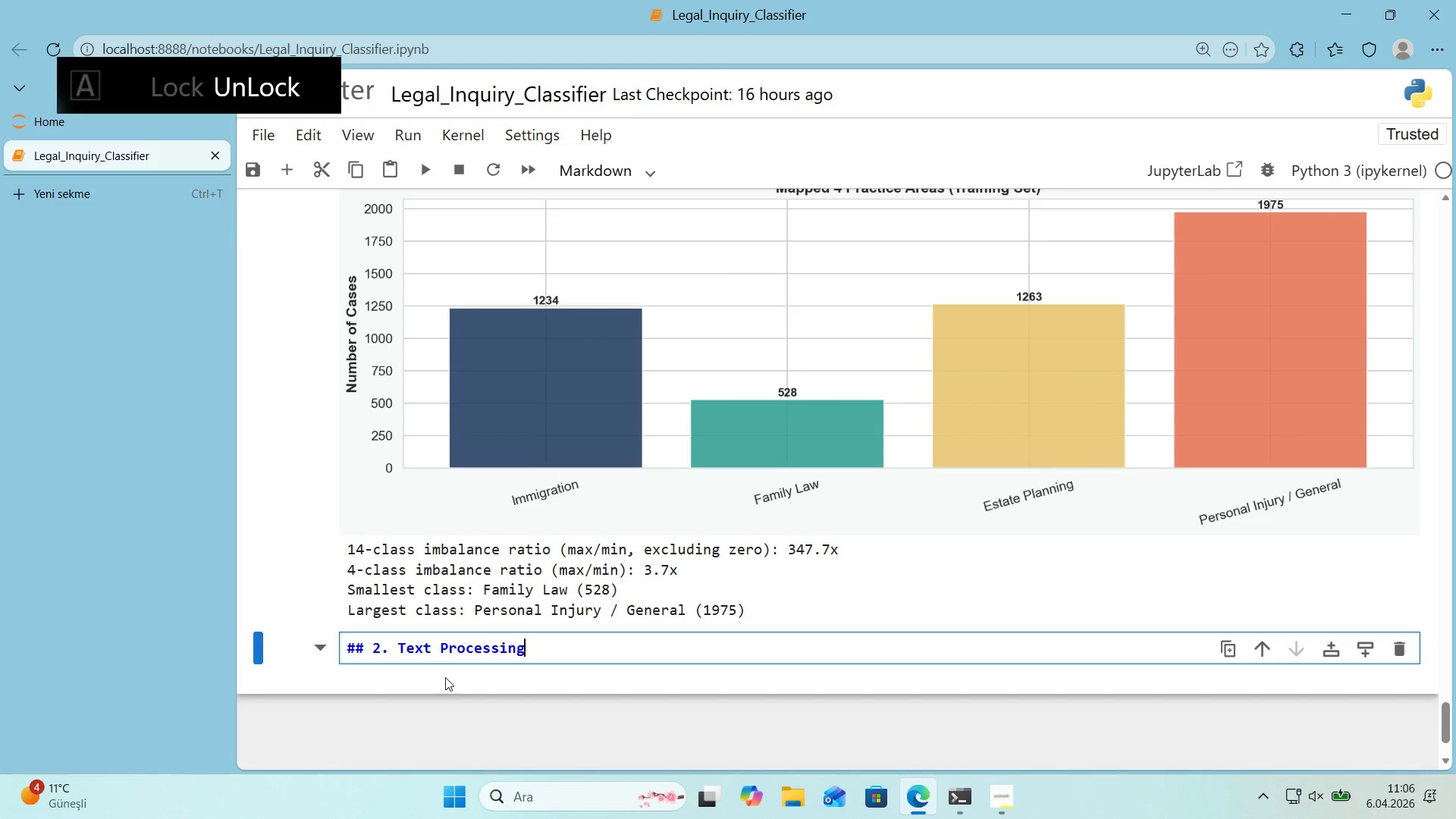 
key(Enter)
 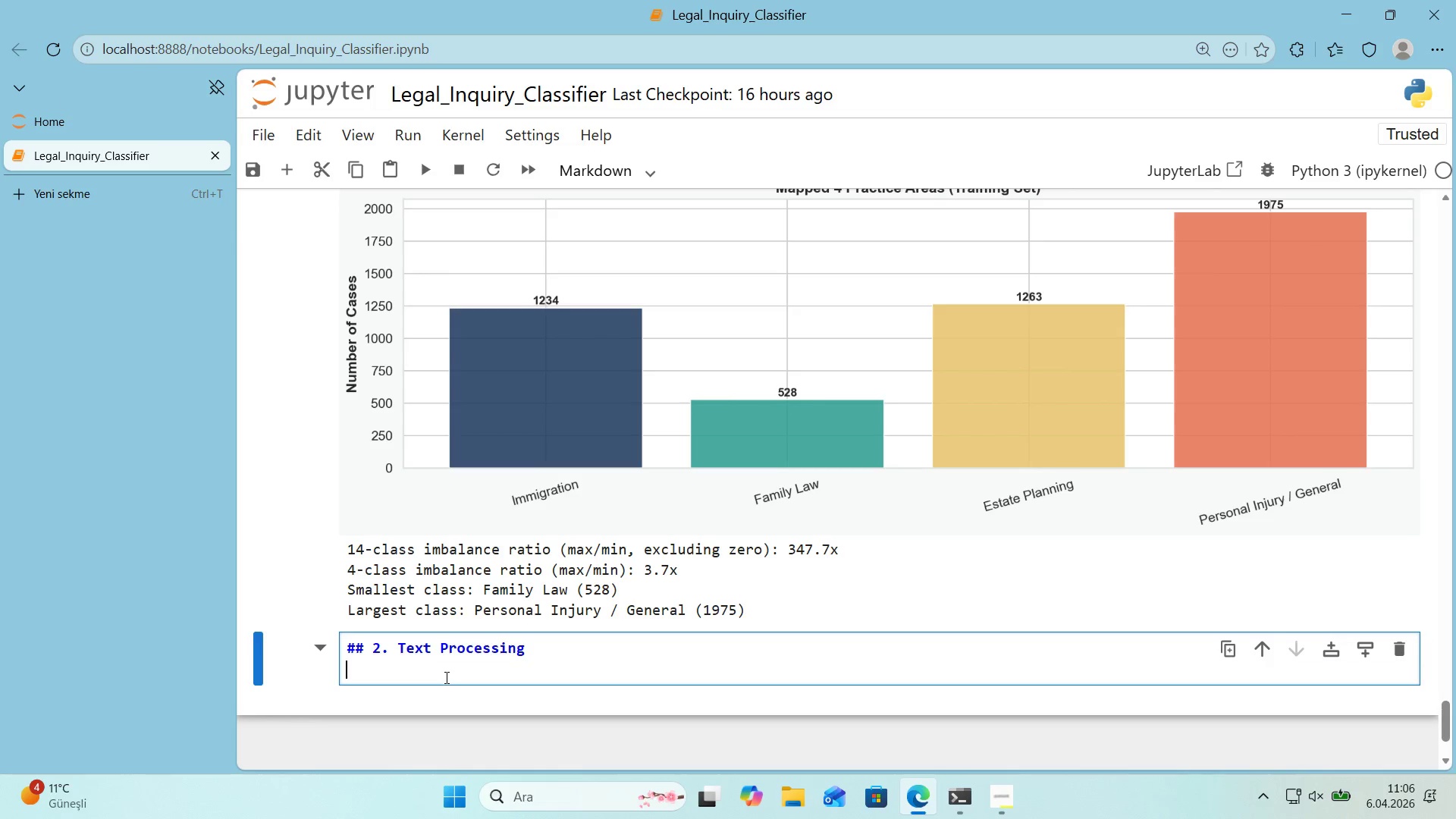 
left_click([440, 656])
 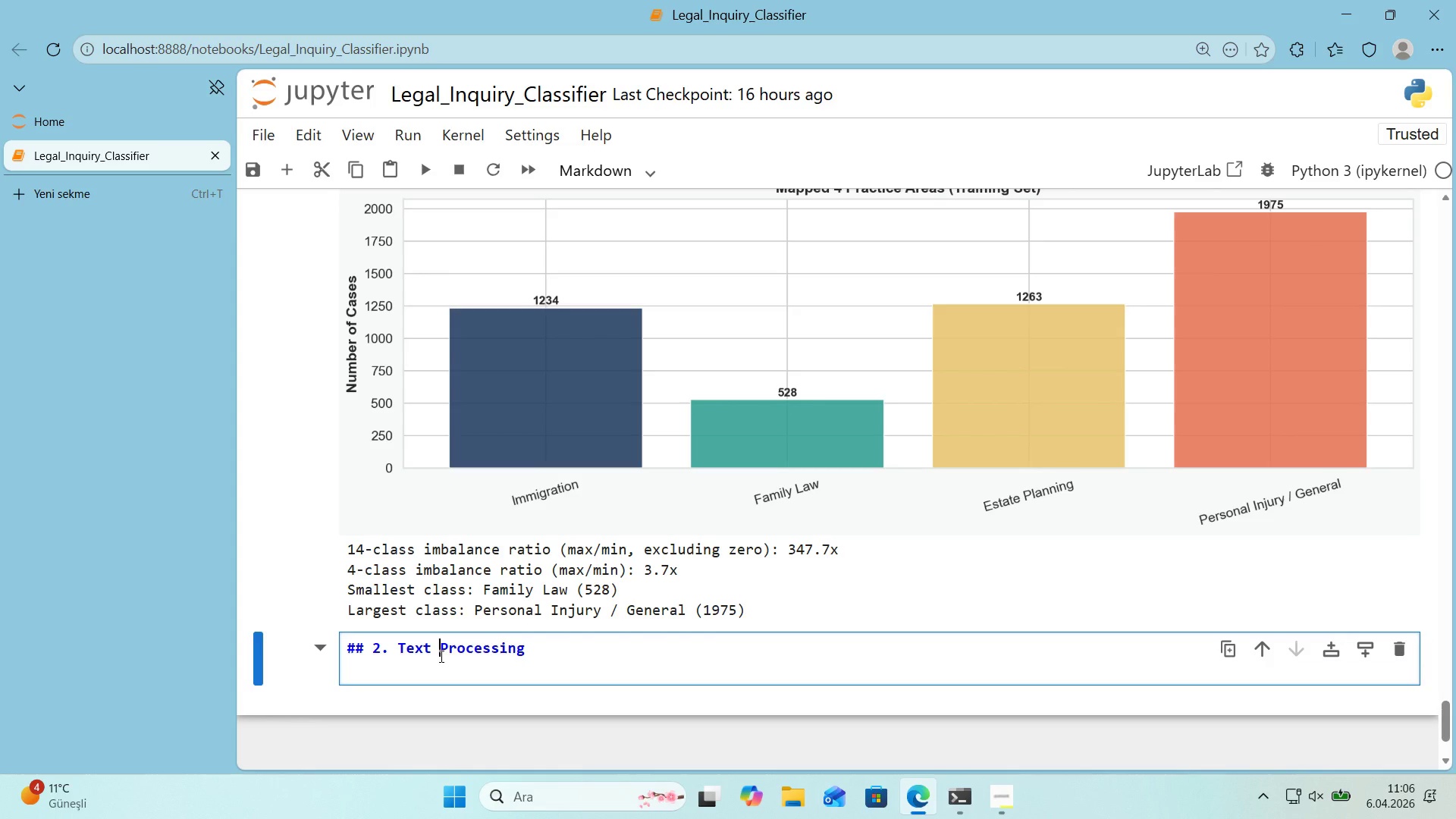 
type(Pre[Delete]p)
 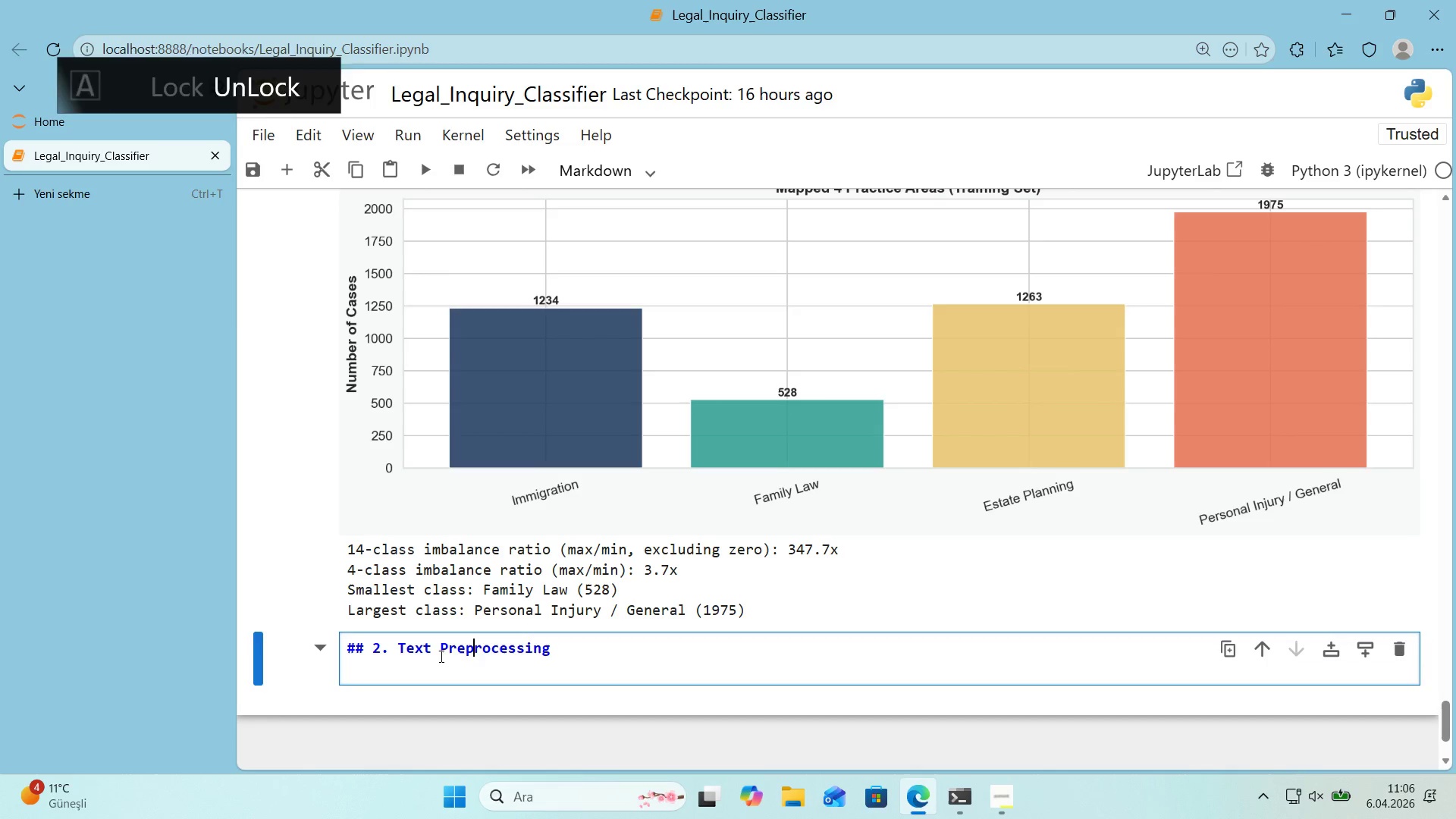 
key(ArrowDown)
 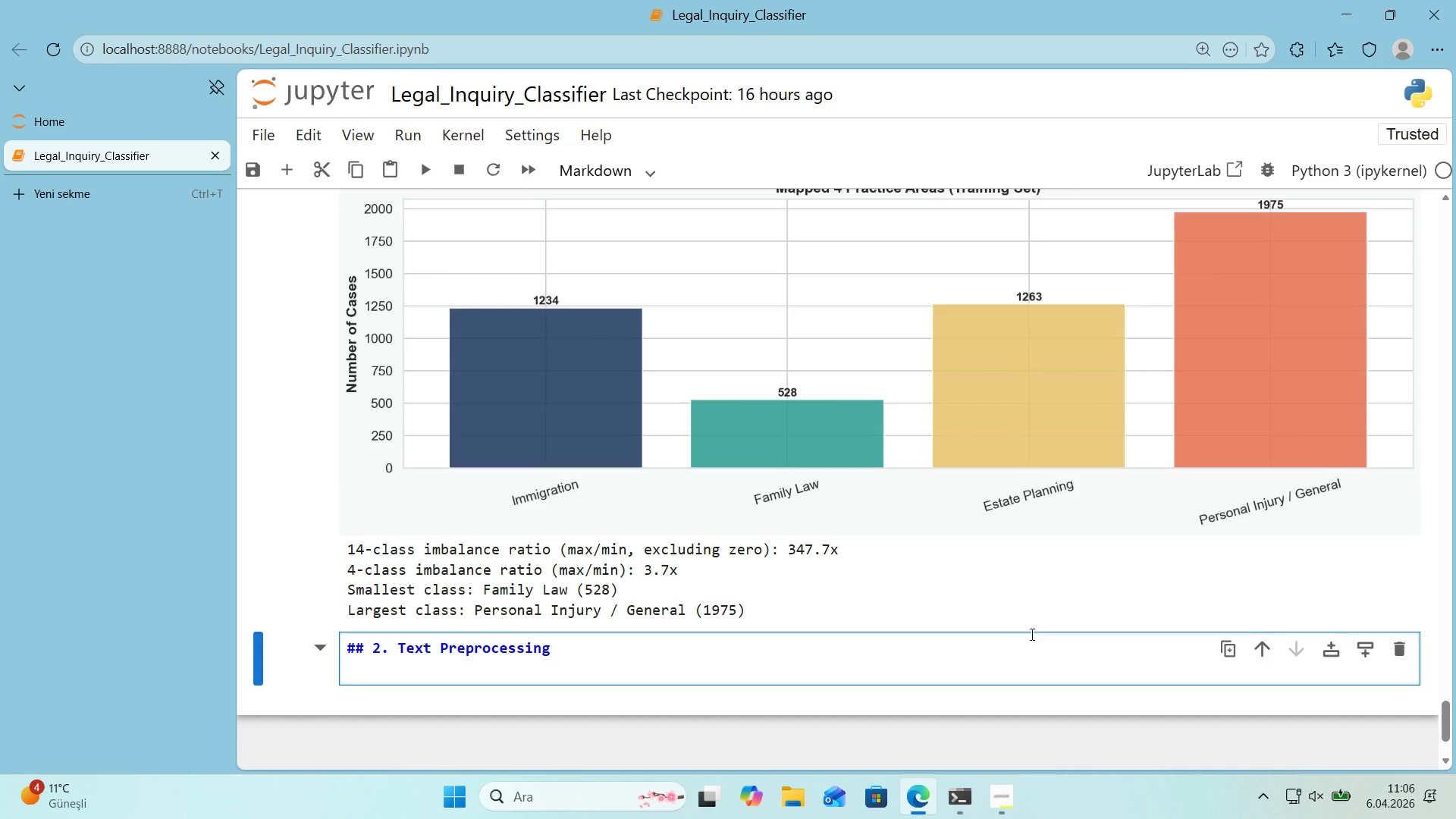 
wait(5.98)
 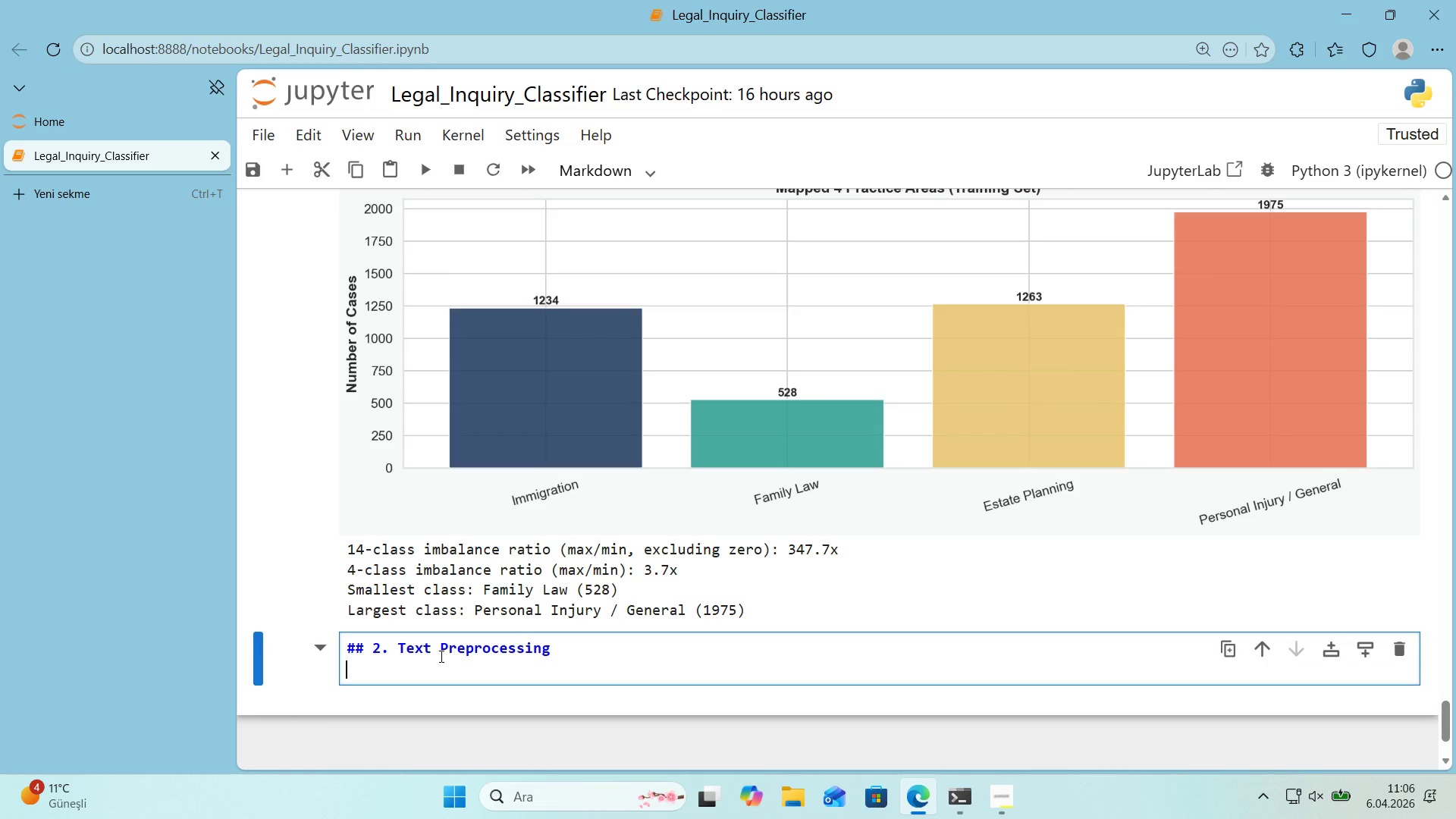 
key(NumpadMultiply)
 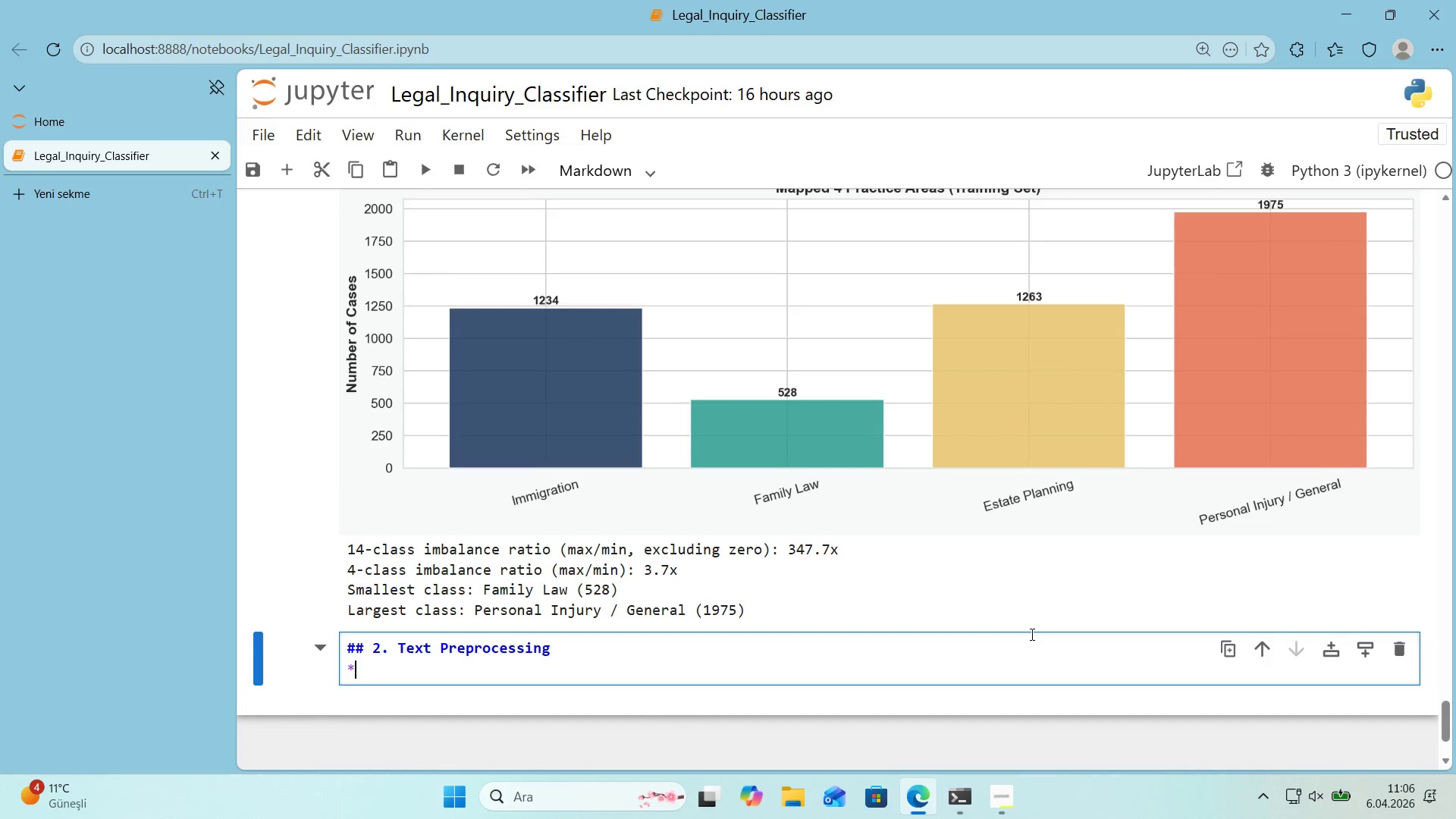 
key(NumpadMultiply)
 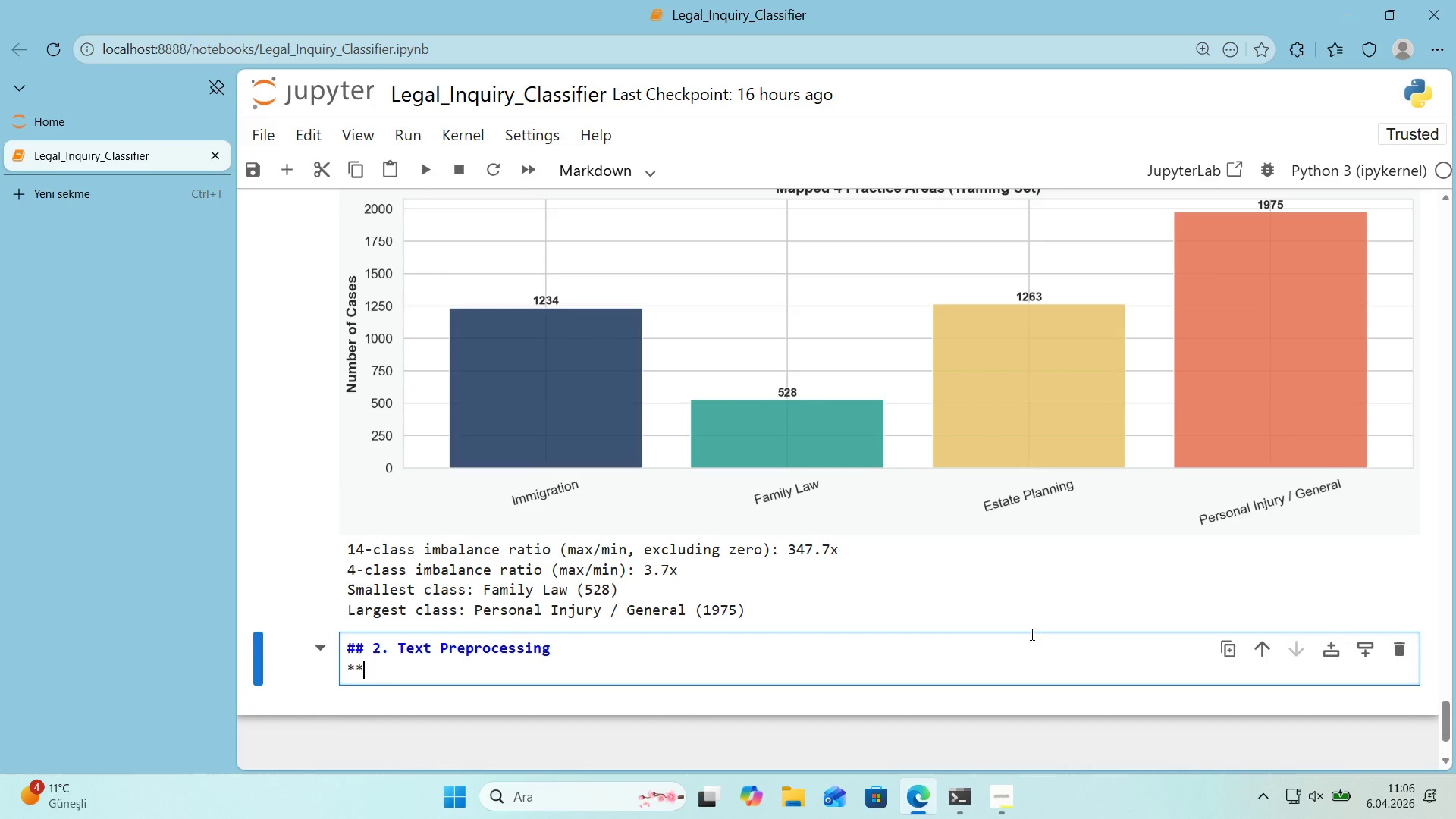 
left_click([829, 644])
 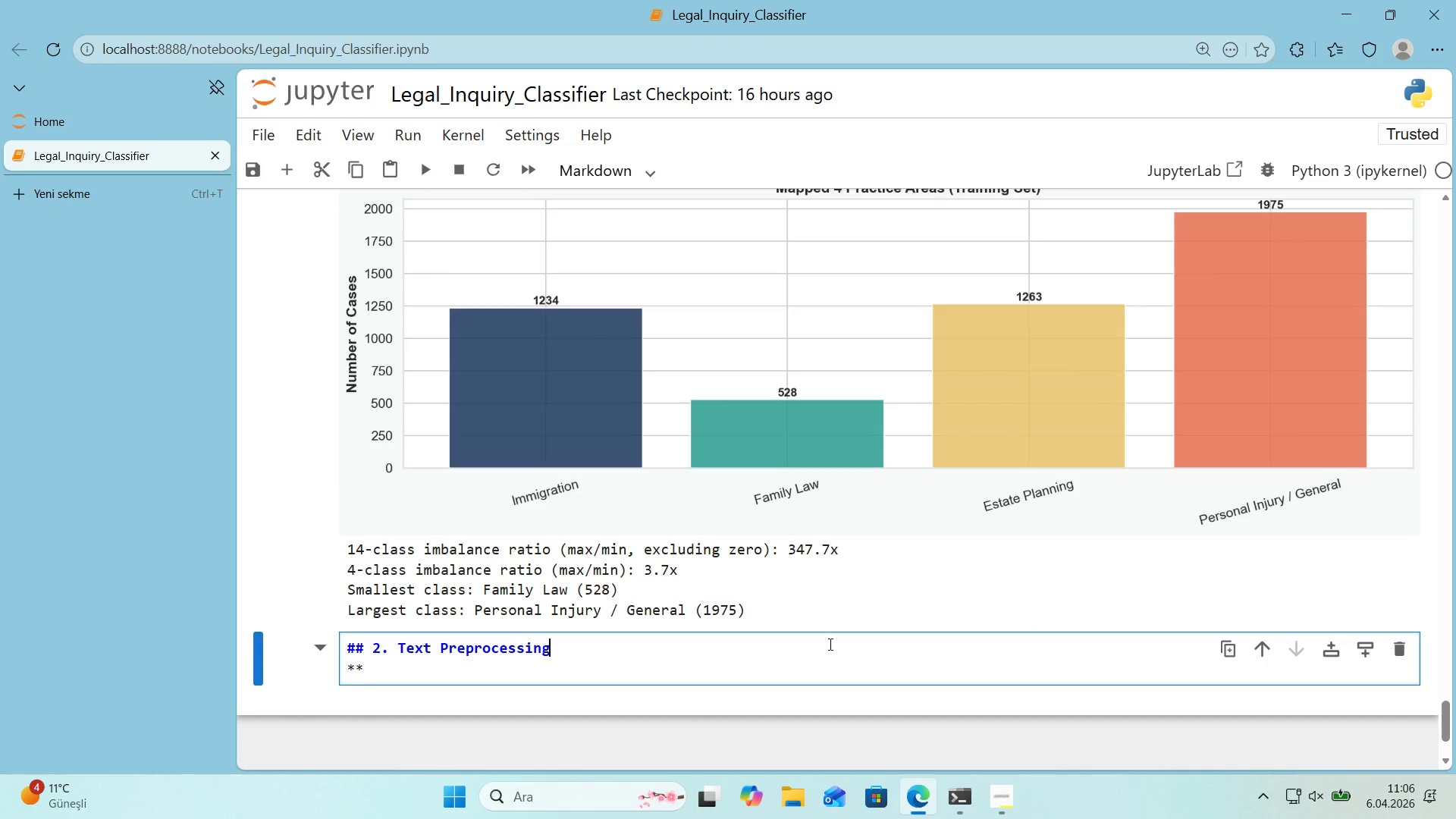 
key(Enter)
 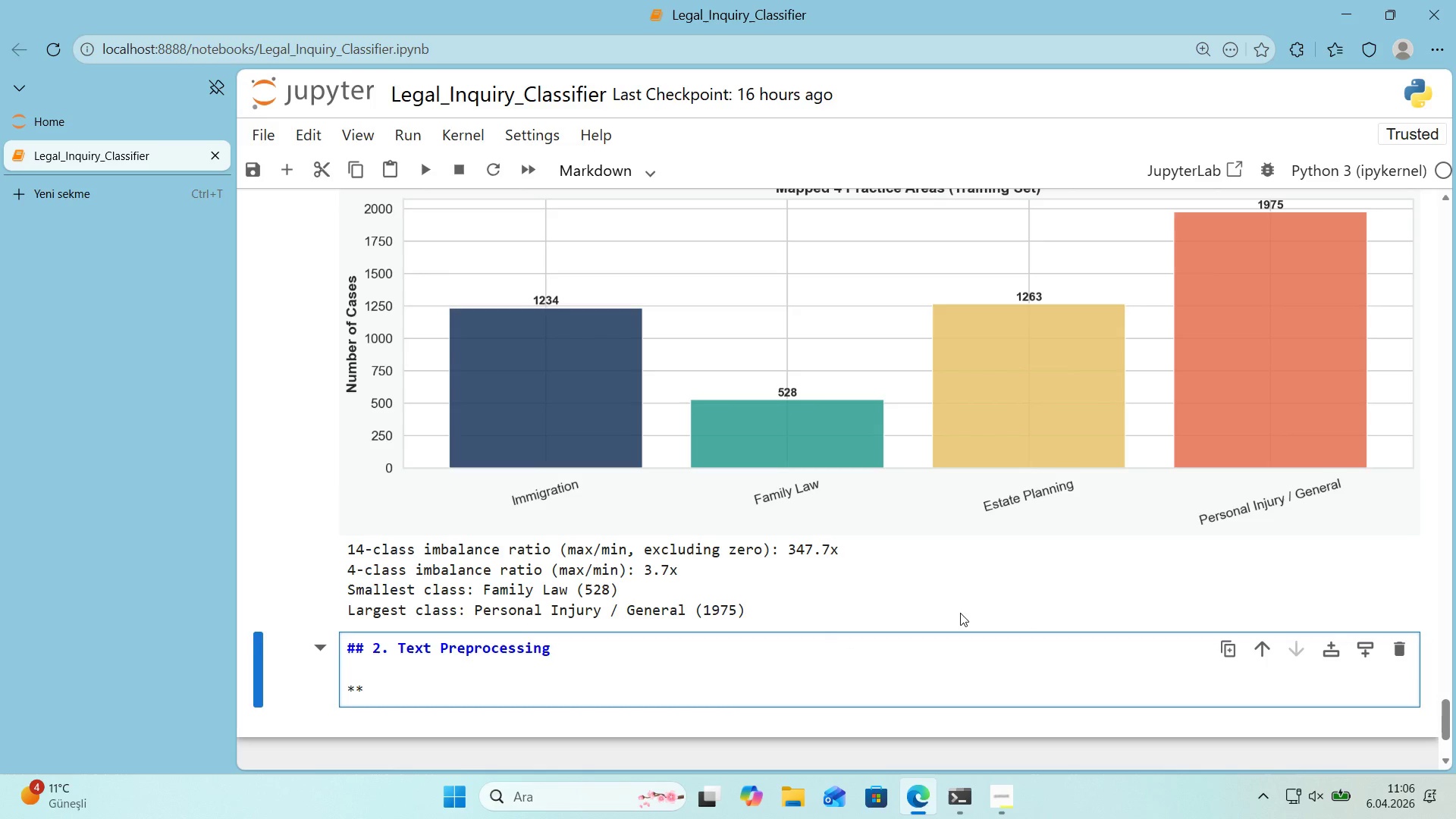 
type(Preprocess'ng P'pel'ne>**)
 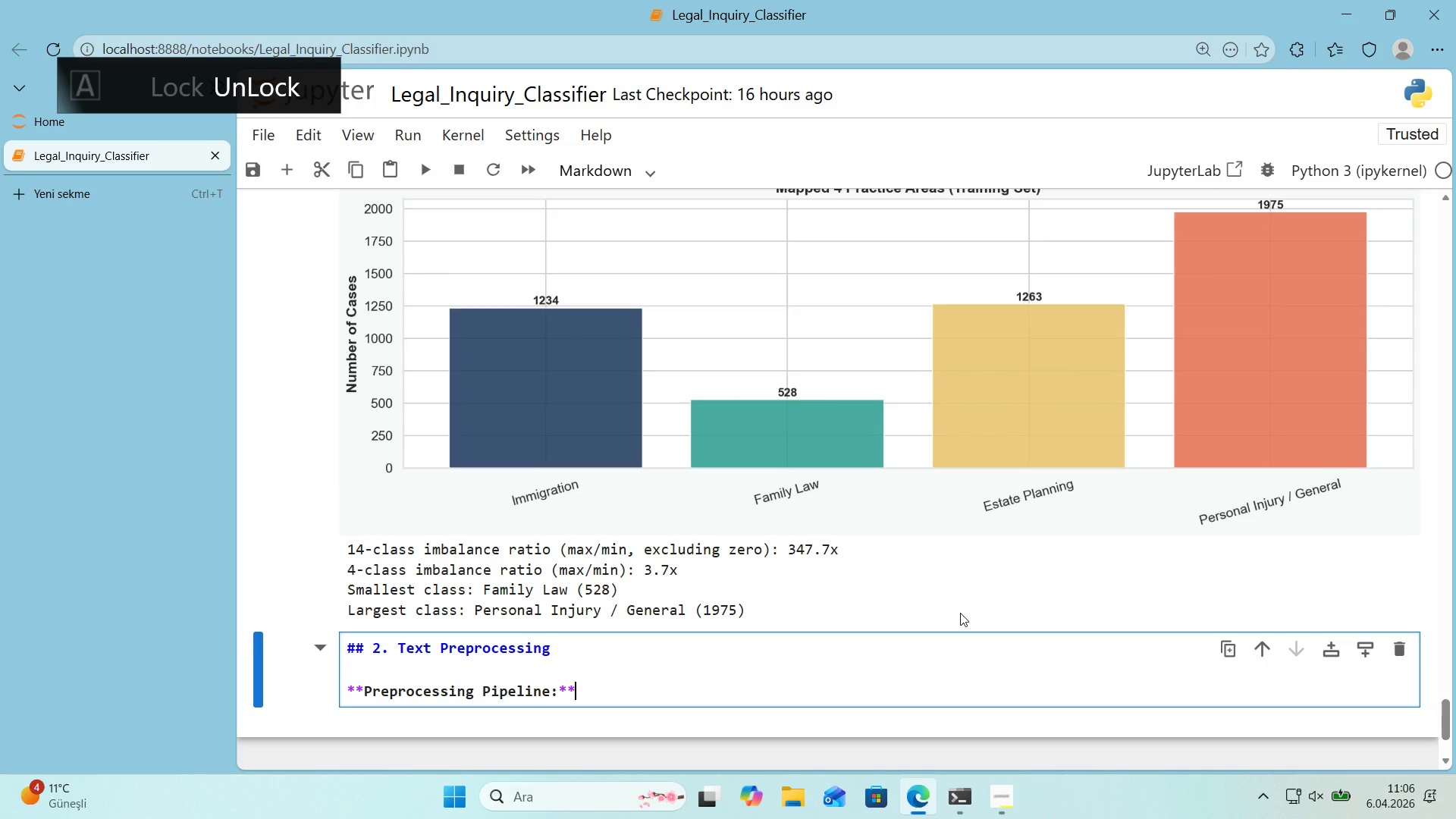 
key(Enter)
 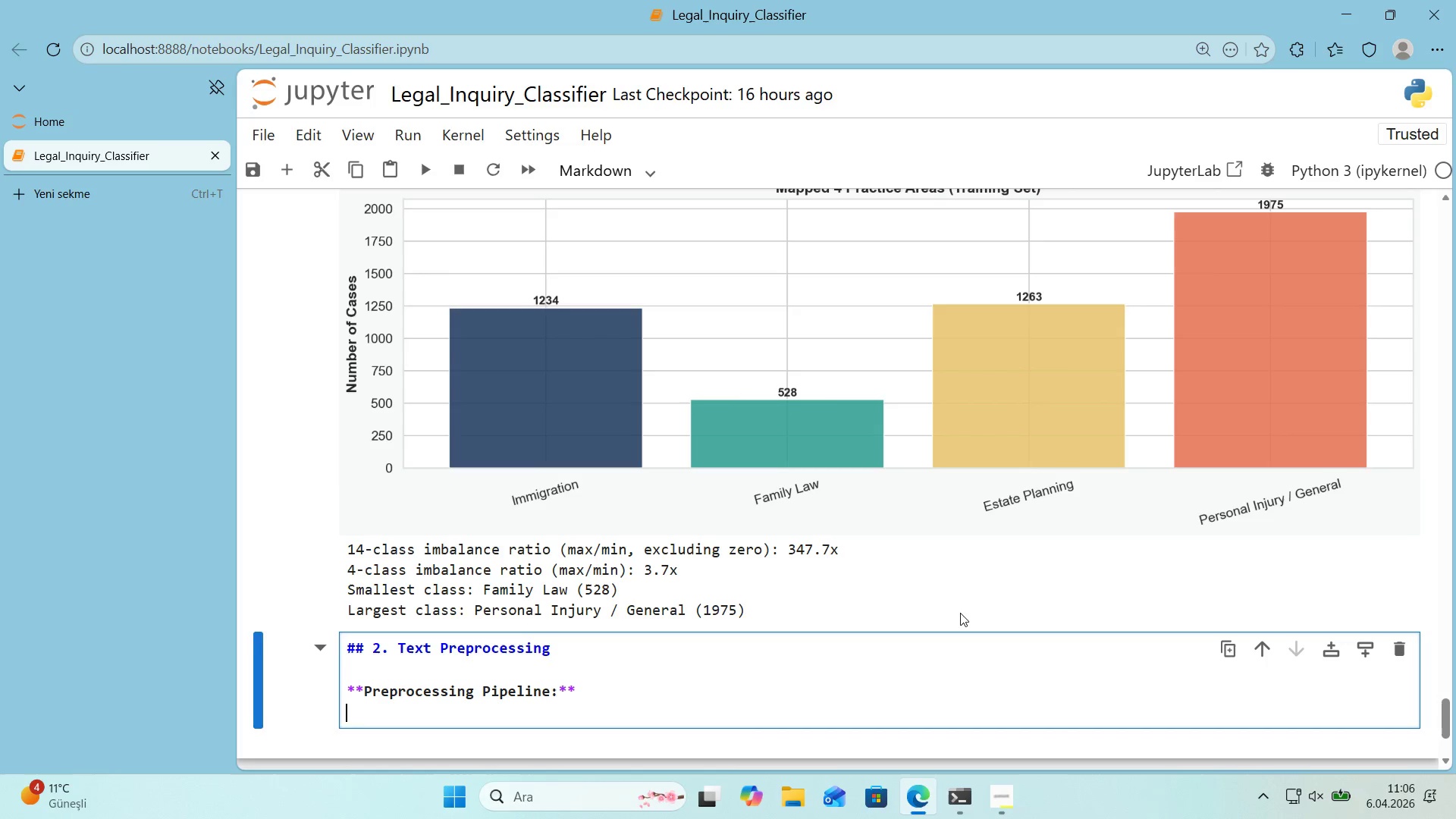 
type(1. **HM)
key(Backspace)
type(TML )
 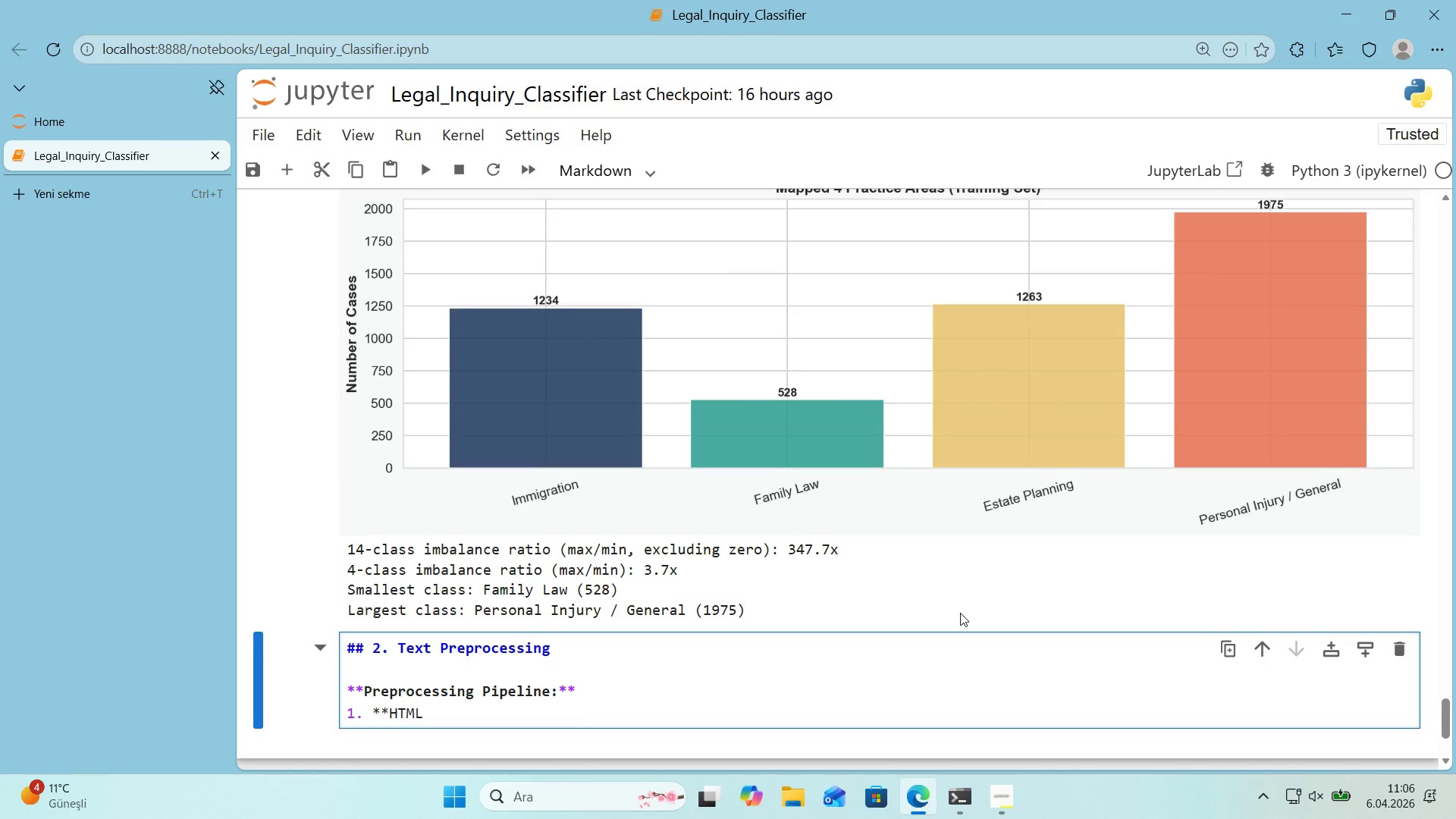 
type(tag removal**)
 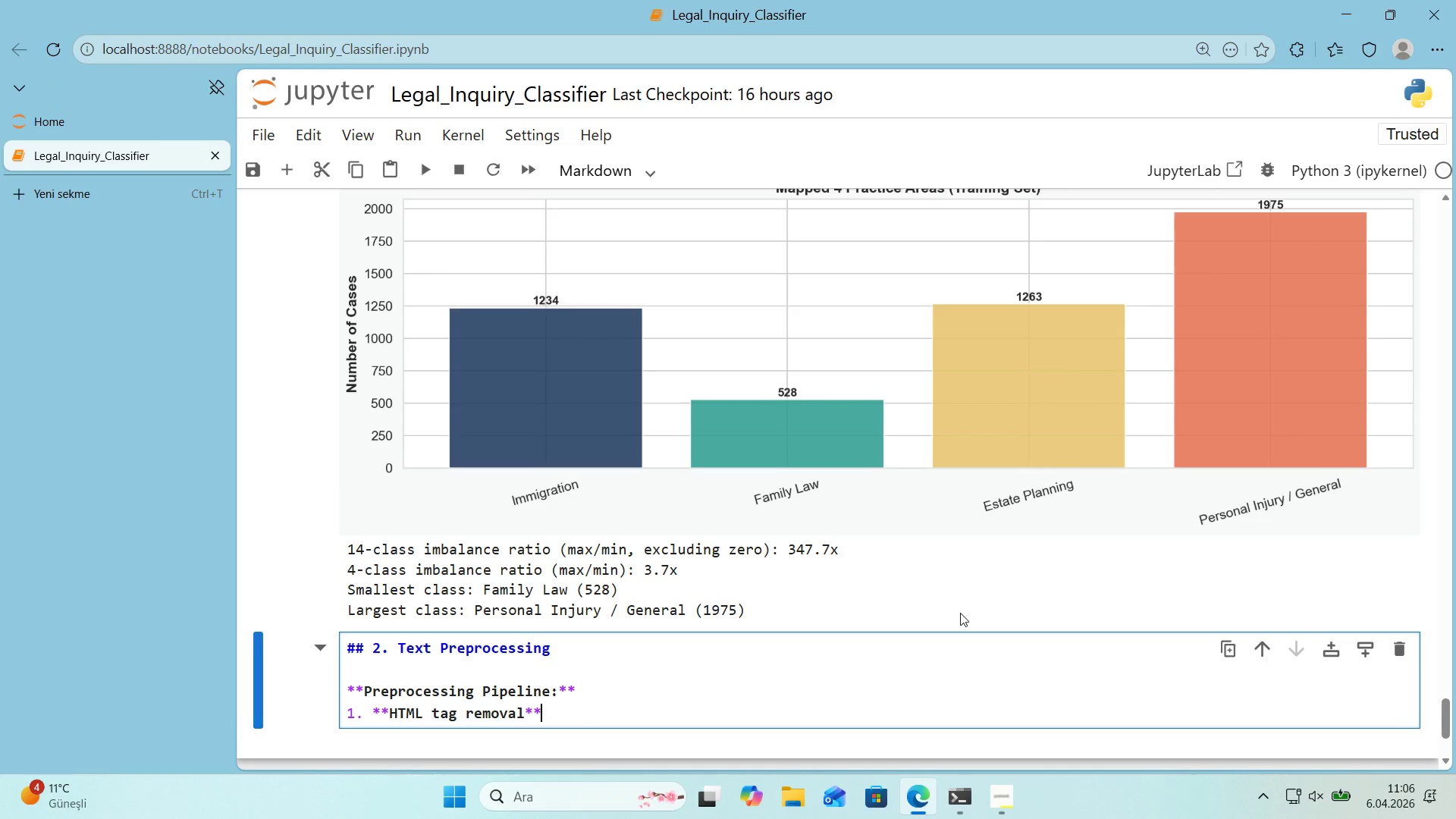 
scroll: coordinate [1009, 539], scroll_direction: down, amount: 1.0
 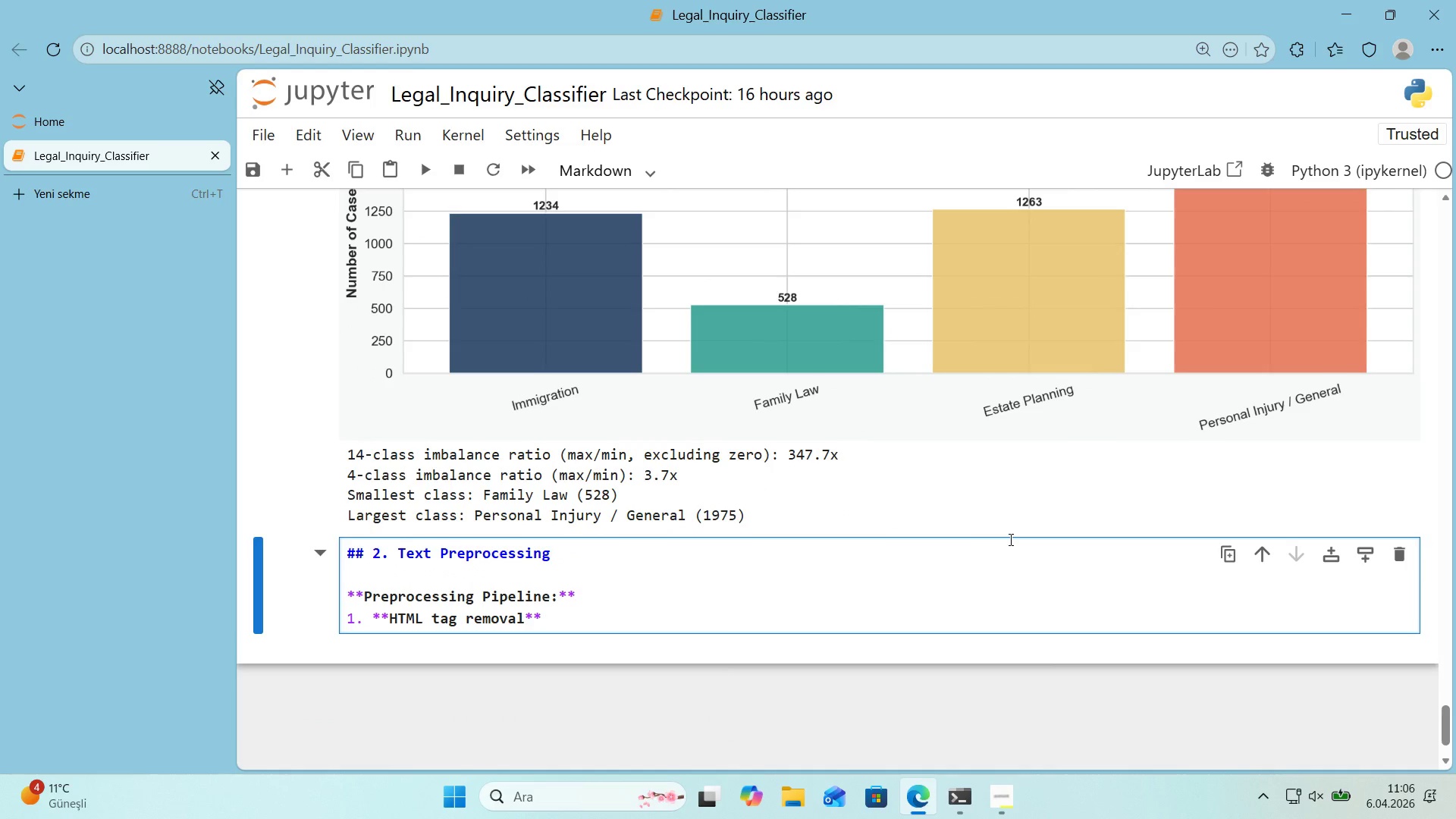 
type( WWe)
key(Backspace)
key(Backspace)
type(r)
key(Backspace)
type(eb from subm'ss'ons often conta'n)
 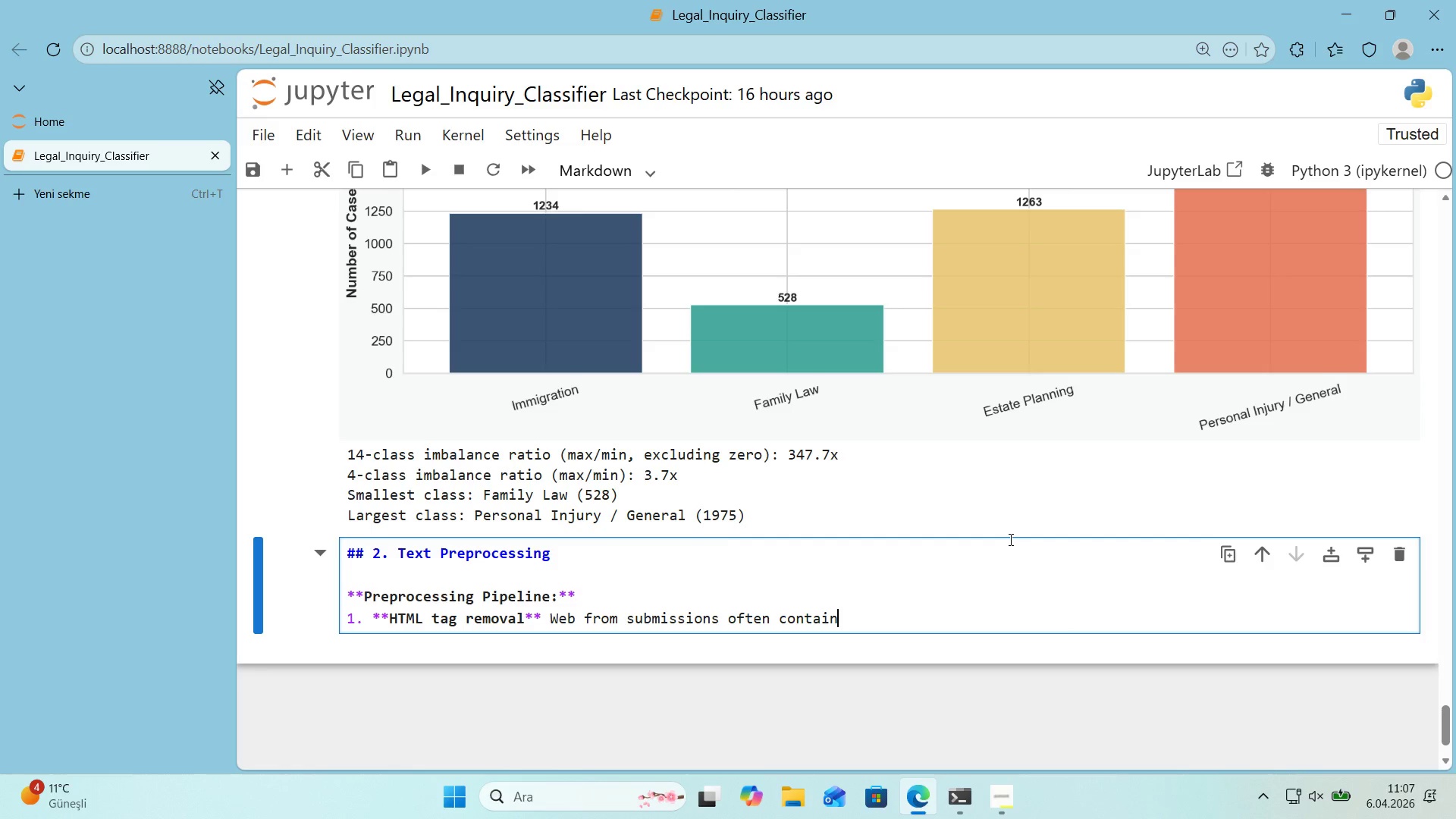 
type( res'dual HTML MARKUP)
key(Backspace)
key(Backspace)
key(Backspace)
key(Backspace)
type(htm)
key(Backspace)
key(Backspace)
key(Backspace)
type(HTML markup)
 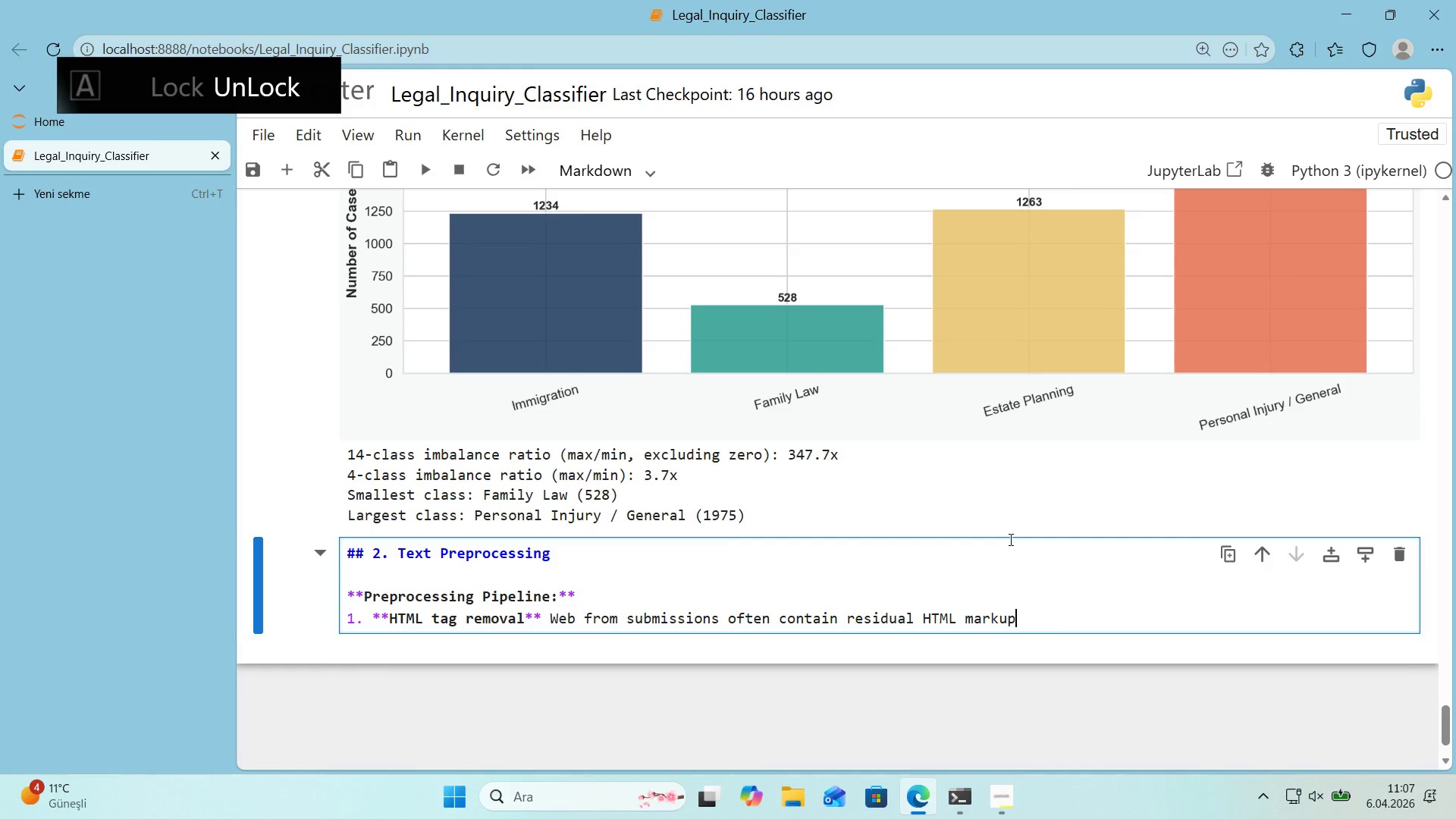 
key(Enter)
 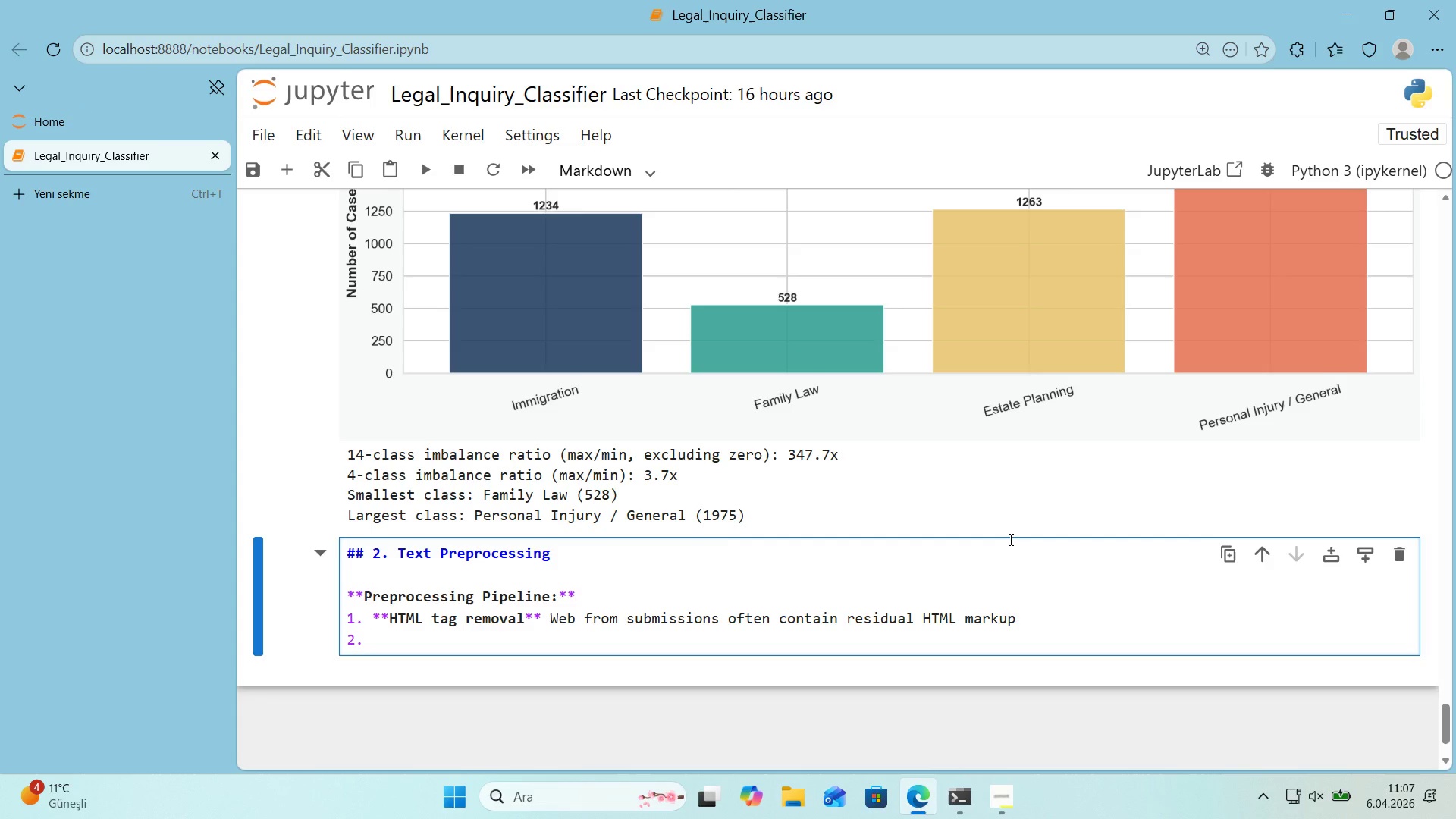 
type(**Wh'tespace normal'zat'on** Collapse mult'ple spaces, str'p lead'ng&tra'l'ng wh'tespace)
 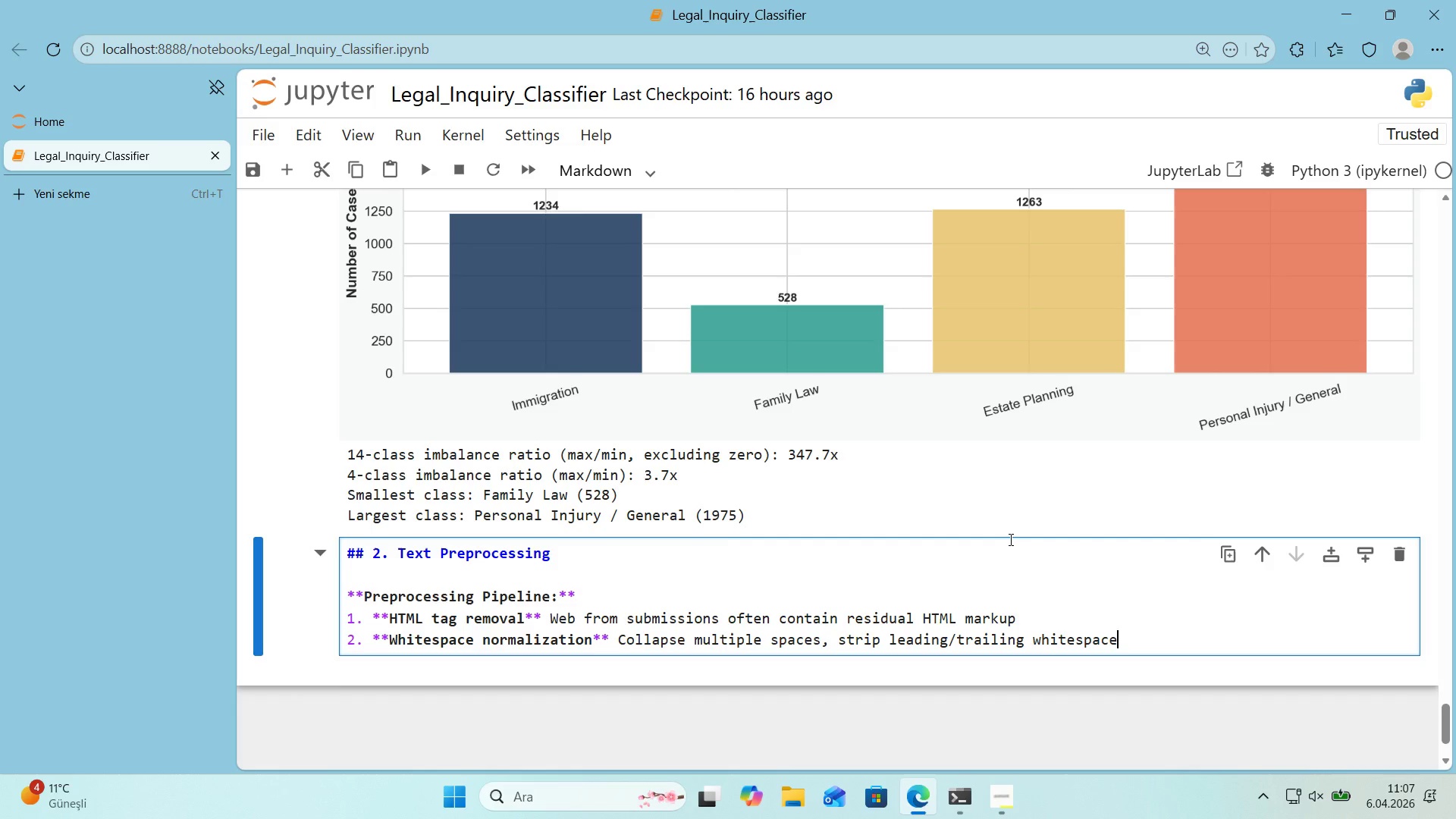 
wait(23.17)
 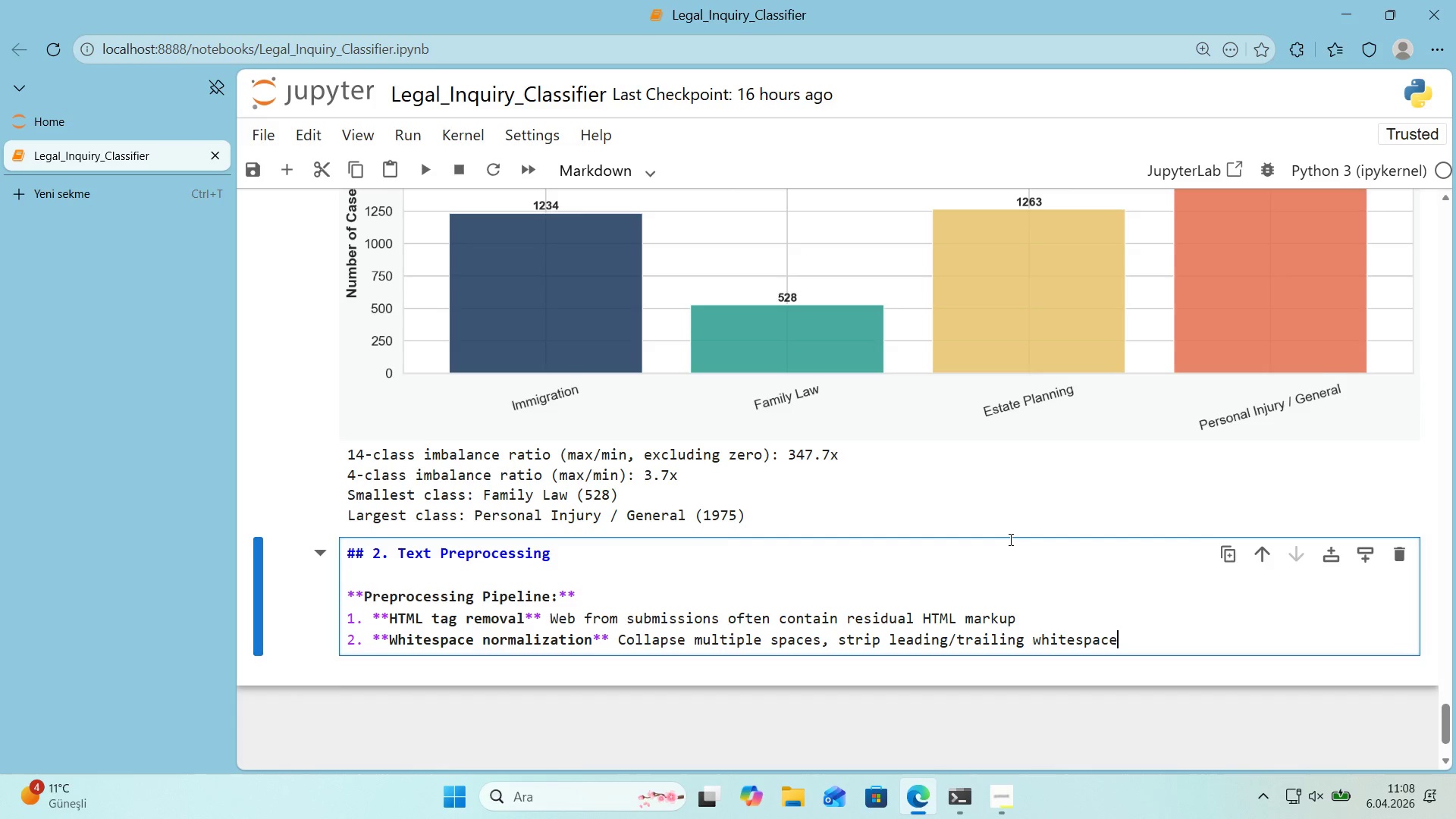 
key(Enter)
 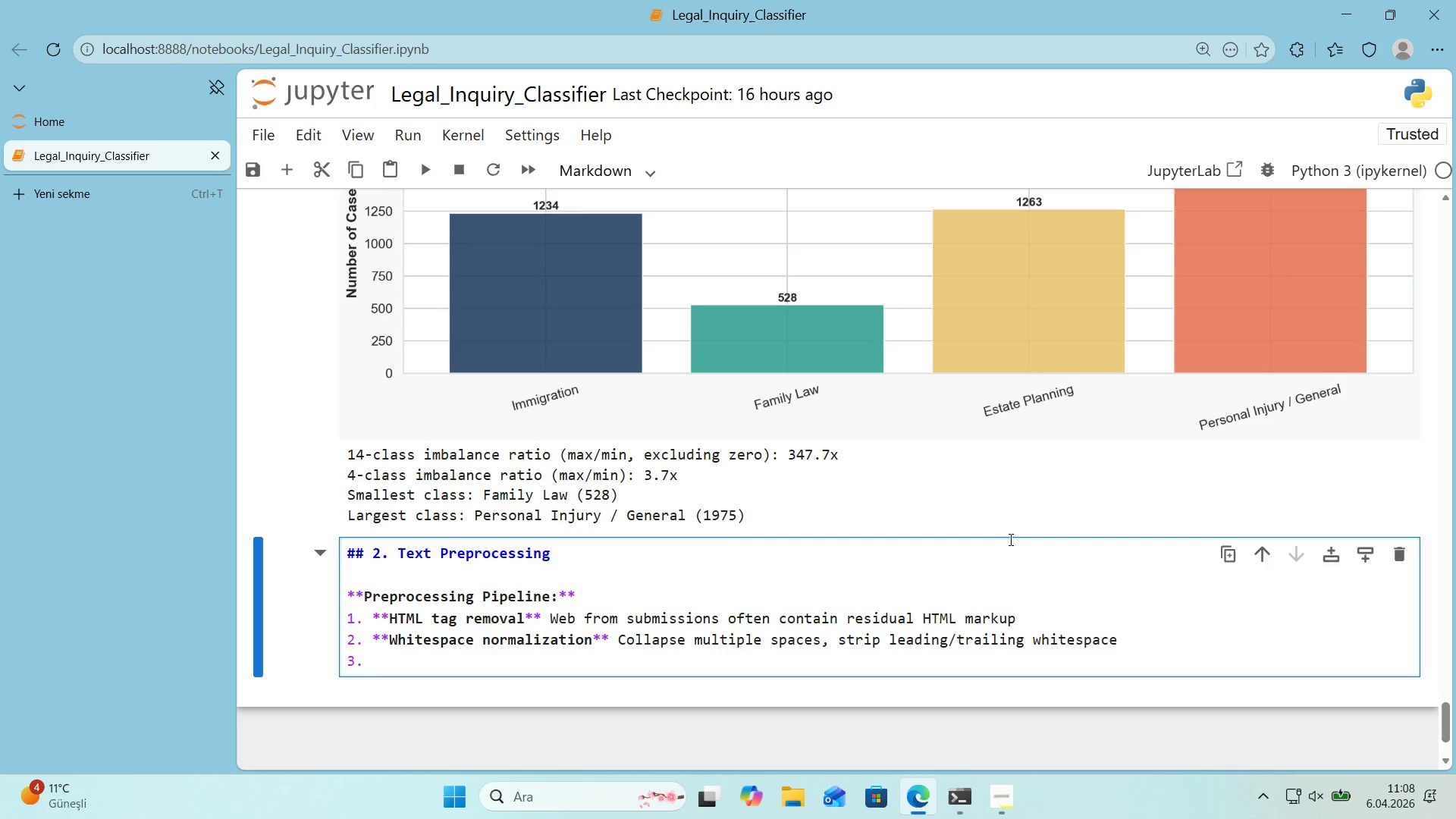 
type(**Length analys's** Understand text length d'str'but'on for token'zer @@)
 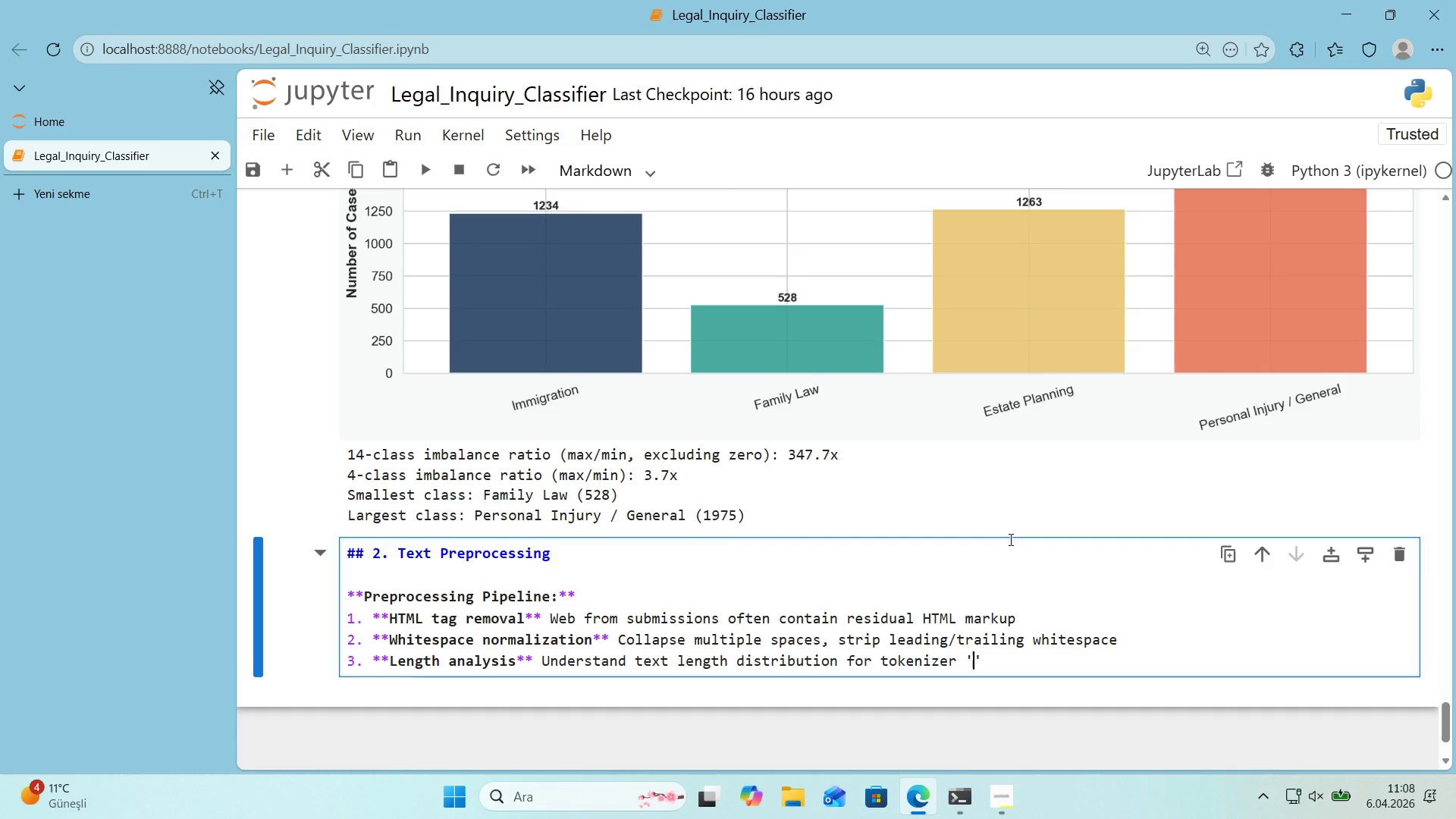 
 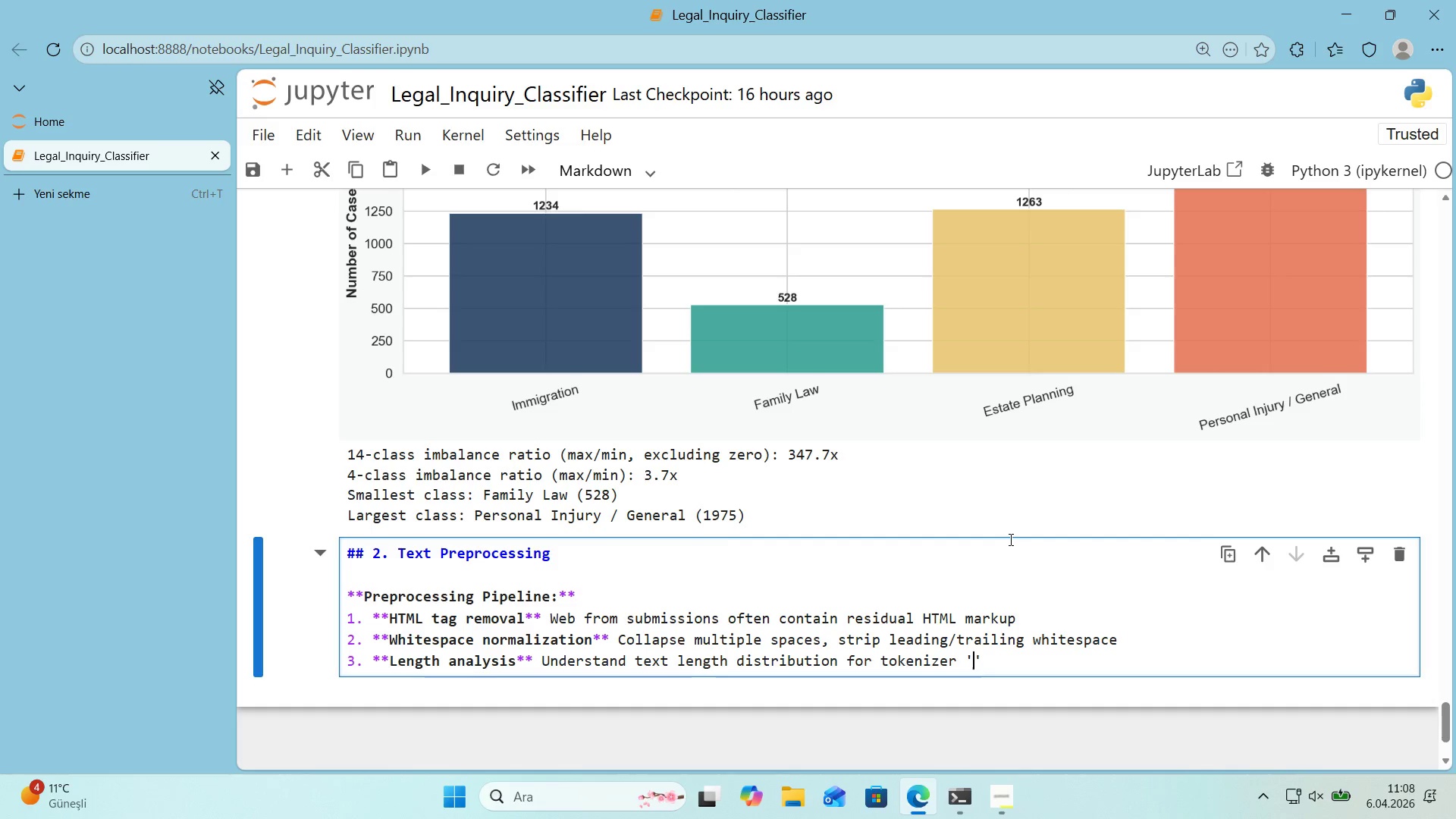 
key(ArrowLeft)
 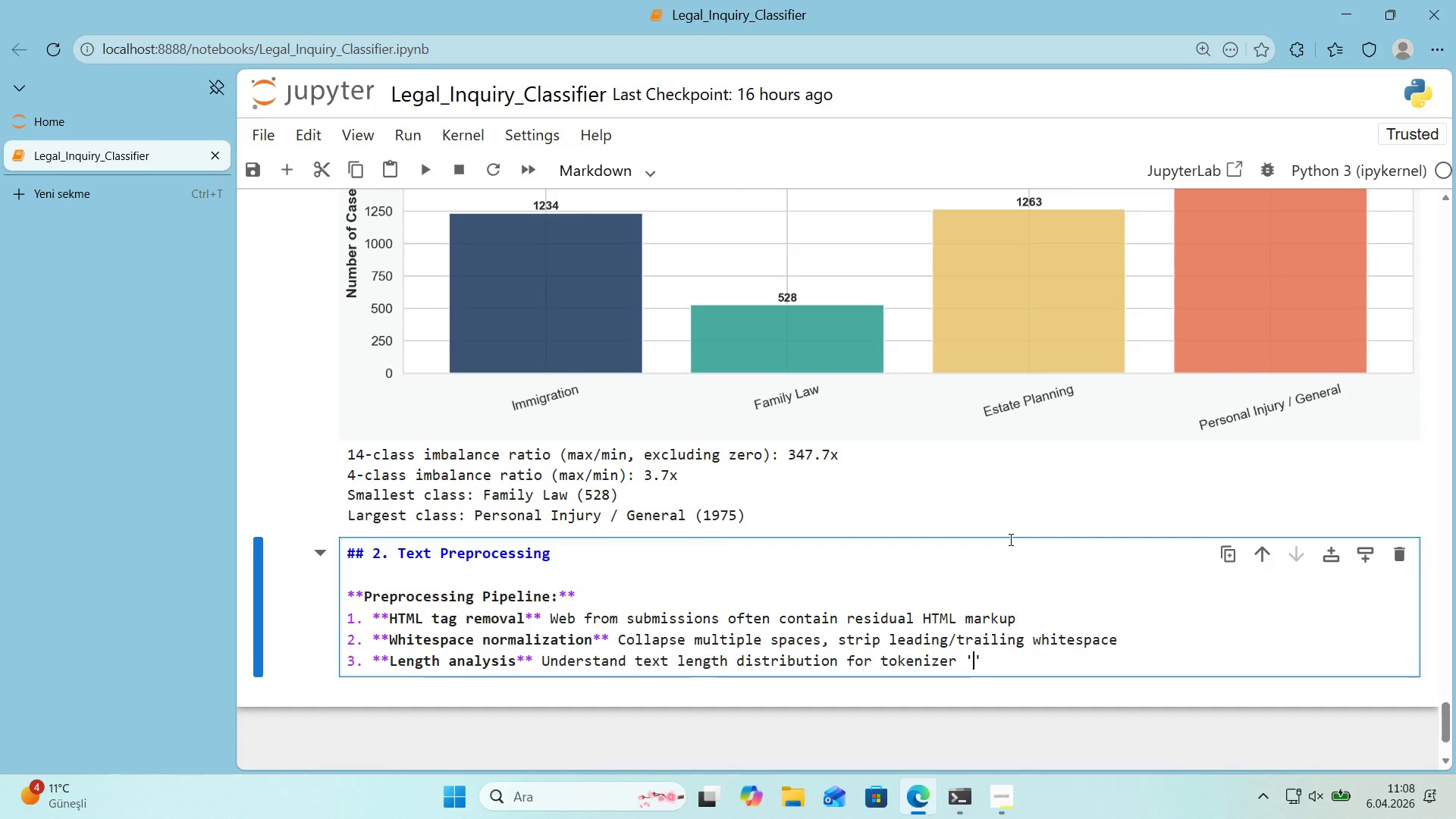 
type(max_length select'on)
 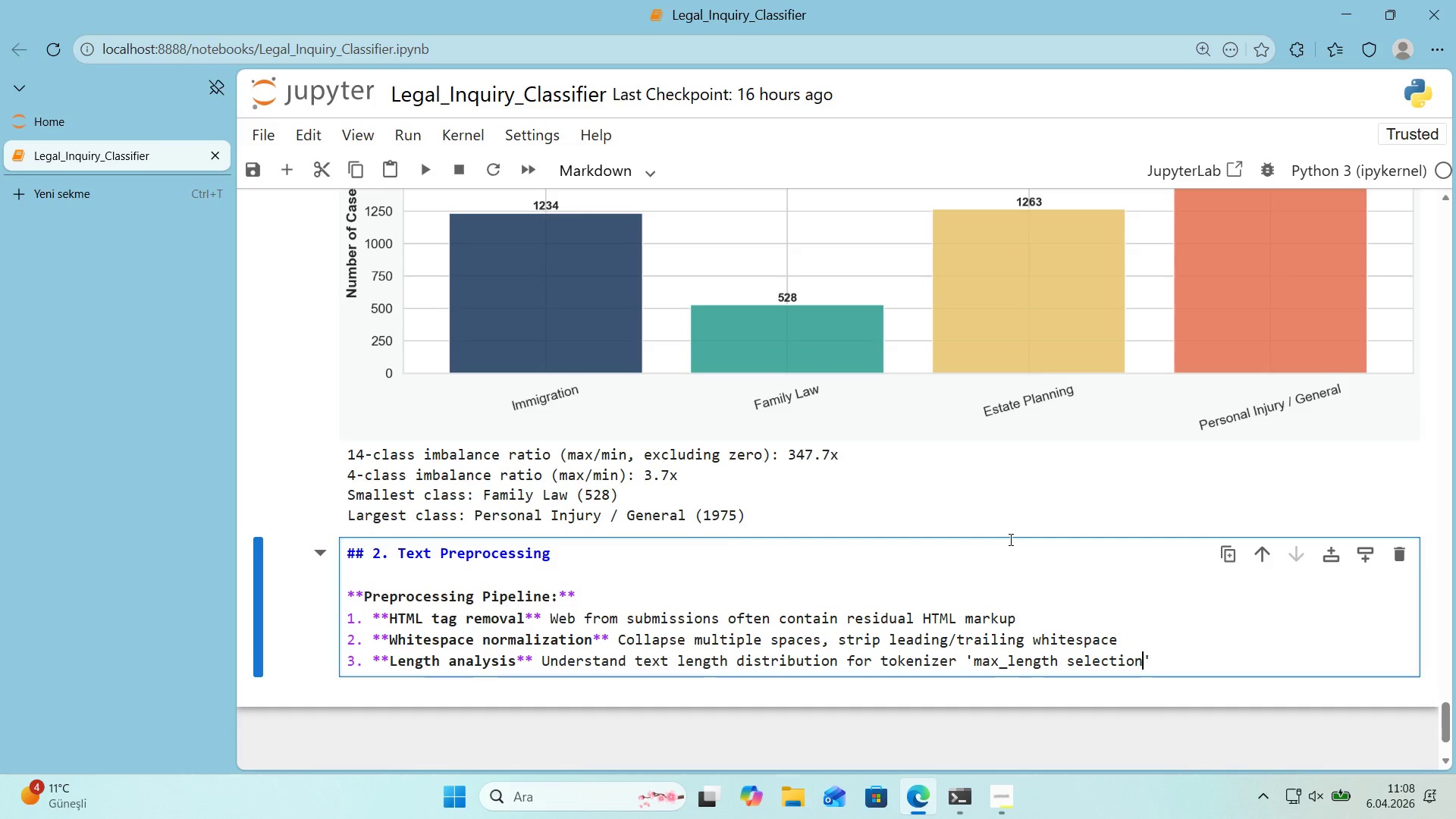 
key(Alt+Control+Comma)
 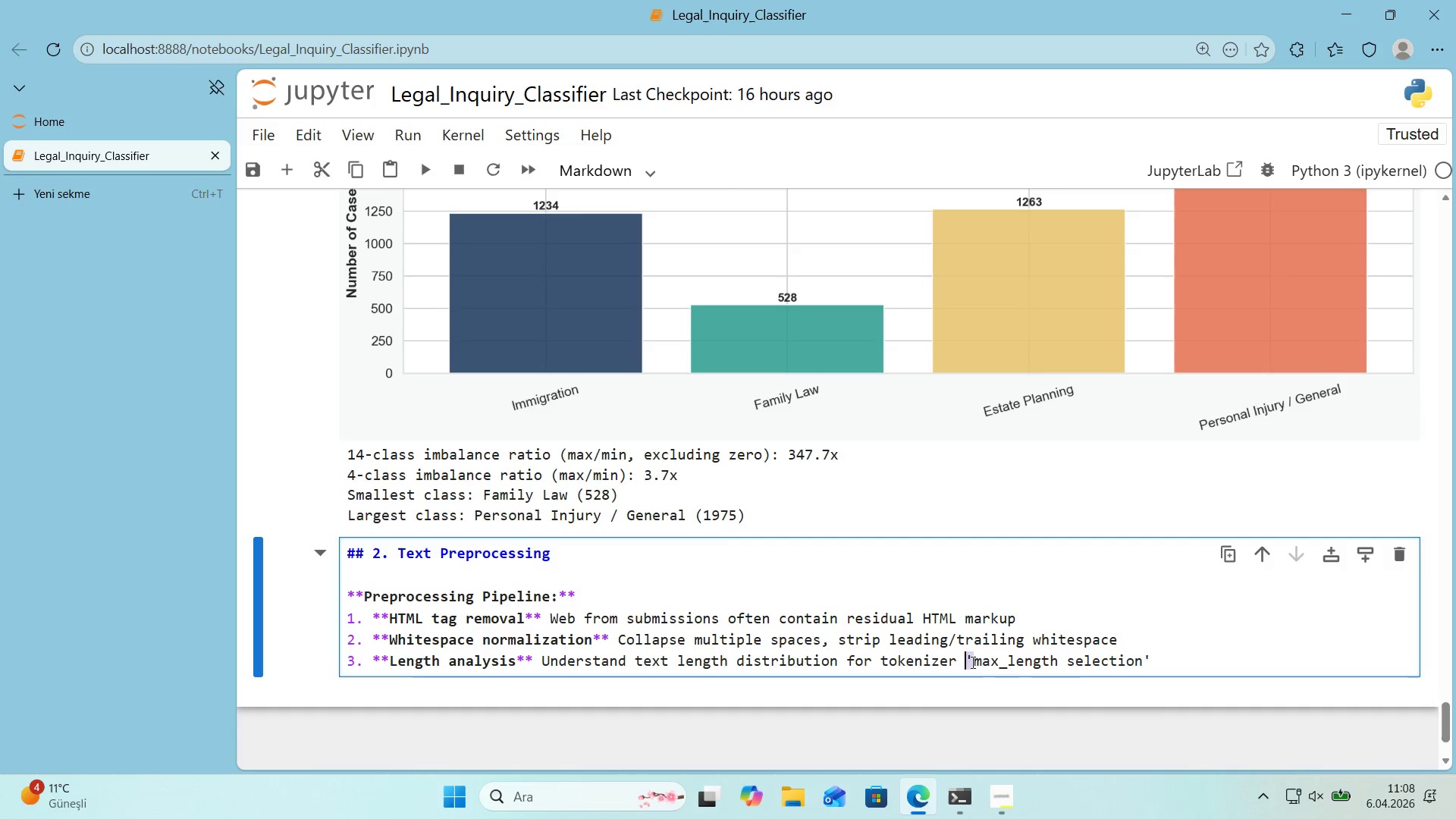 
key(Alt+Control+Comma)
 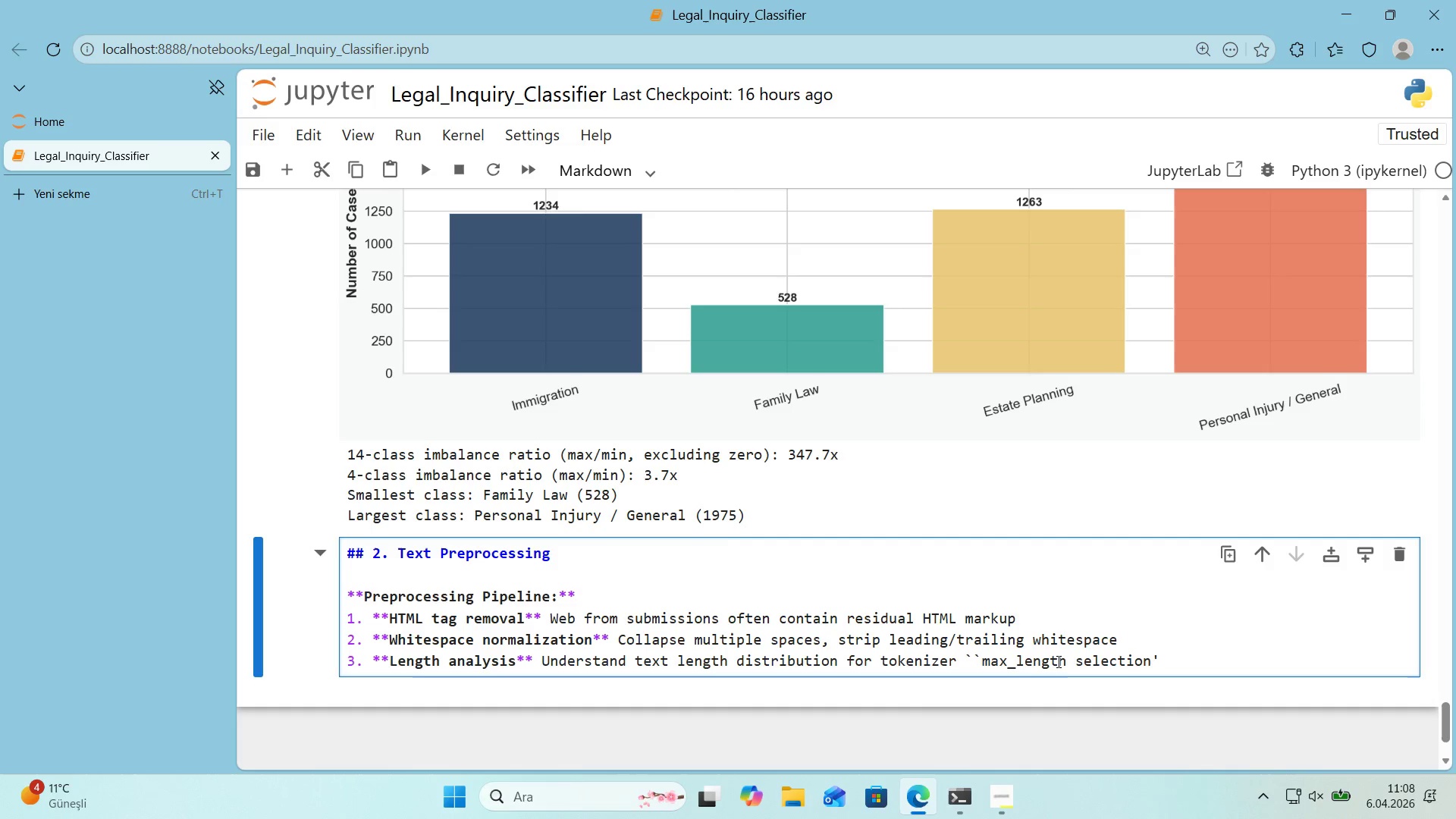 
double_click([1036, 662])
 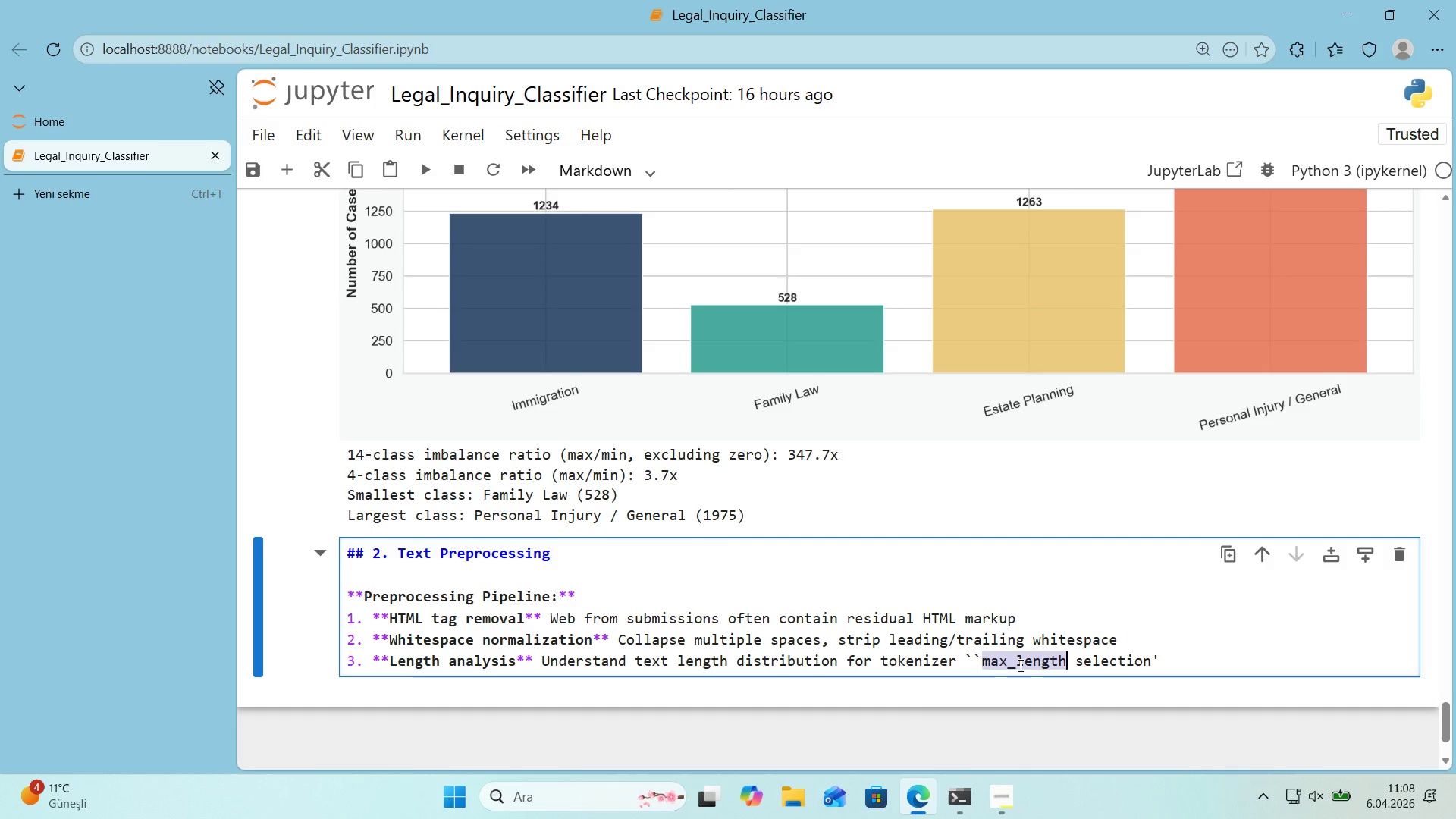 
left_click_drag(start_coordinate=[1017, 665], to_coordinate=[976, 665])
 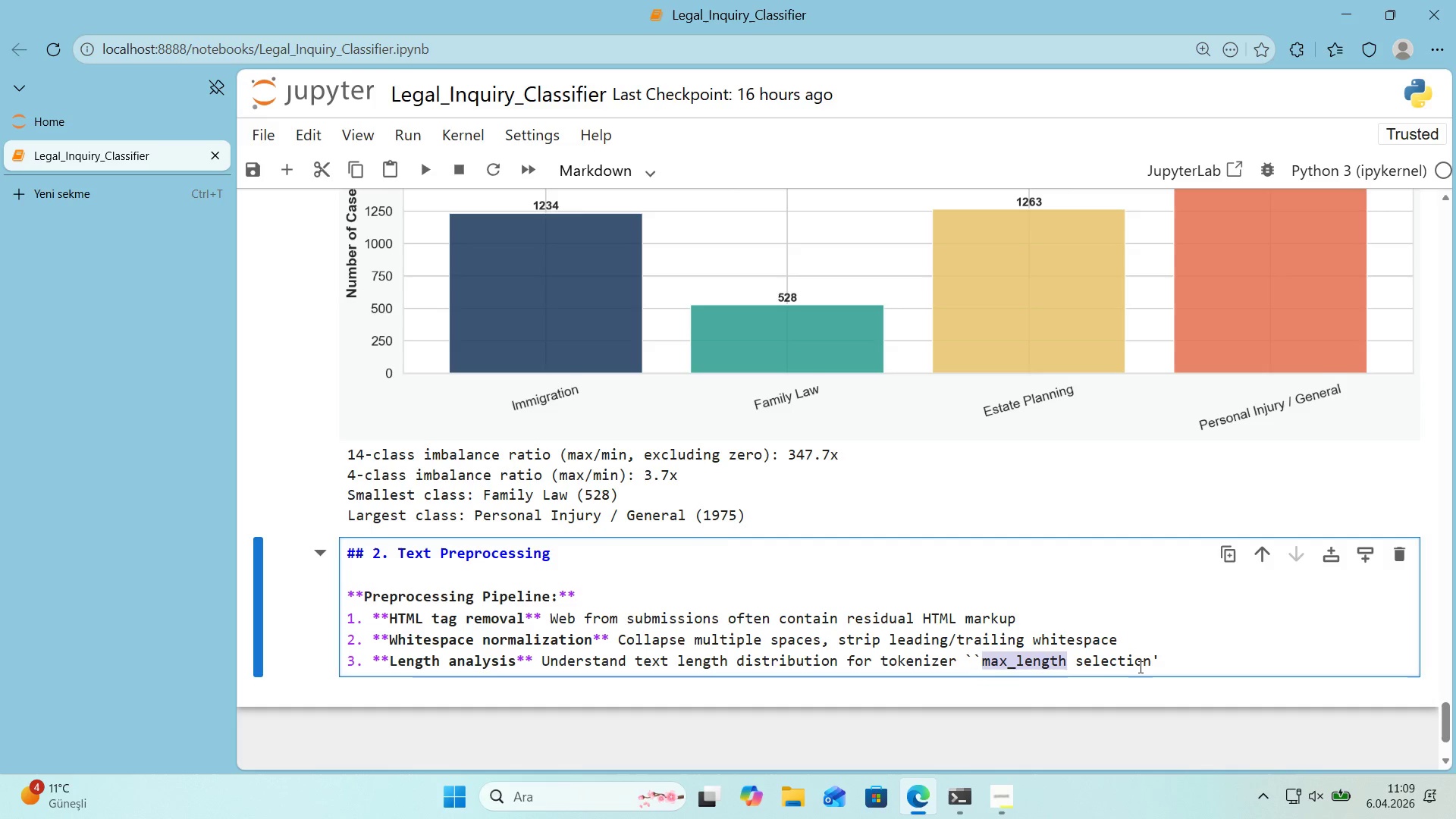 
left_click_drag(start_coordinate=[1165, 663], to_coordinate=[1153, 664])
 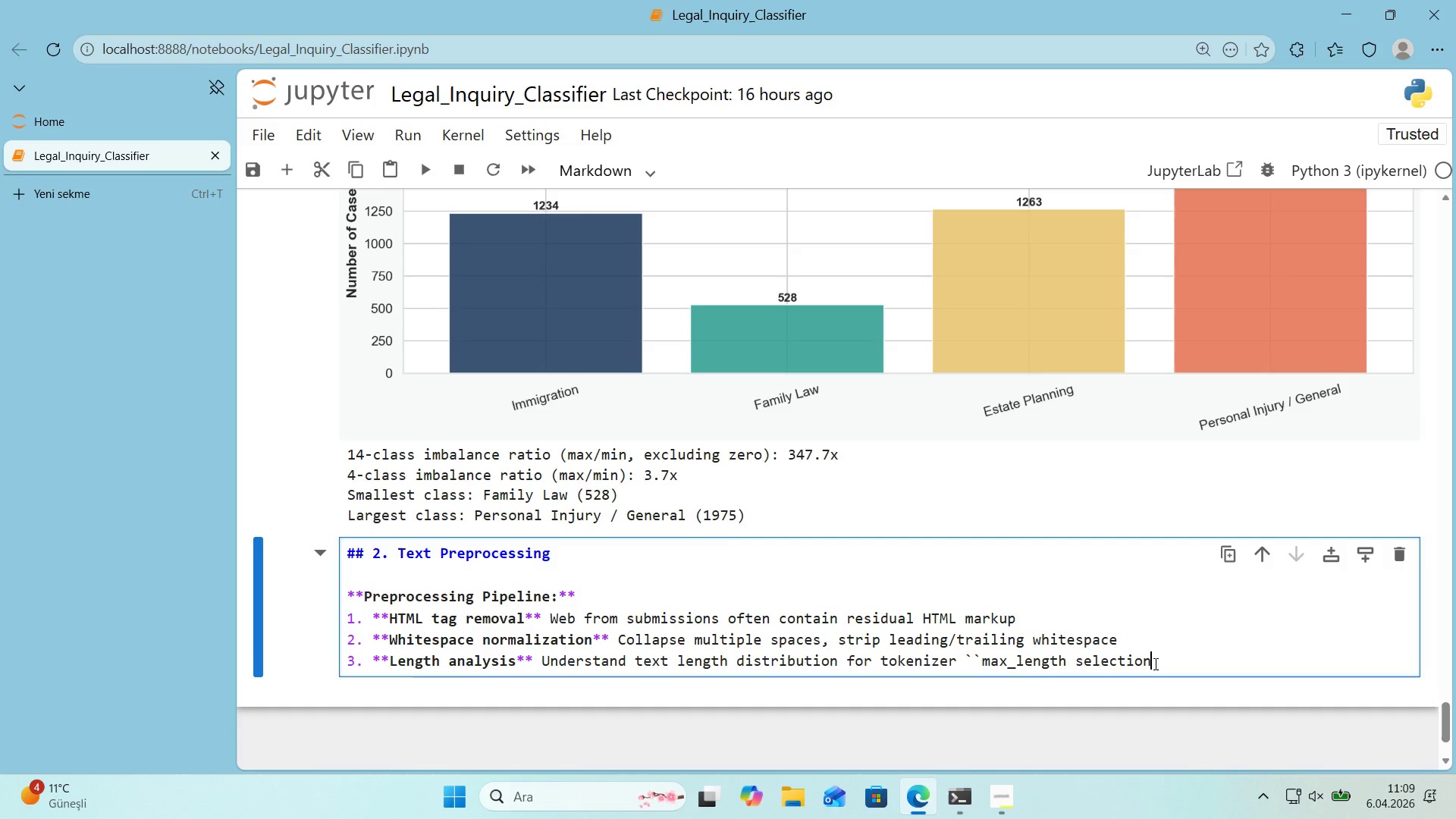 
key(Backspace)
 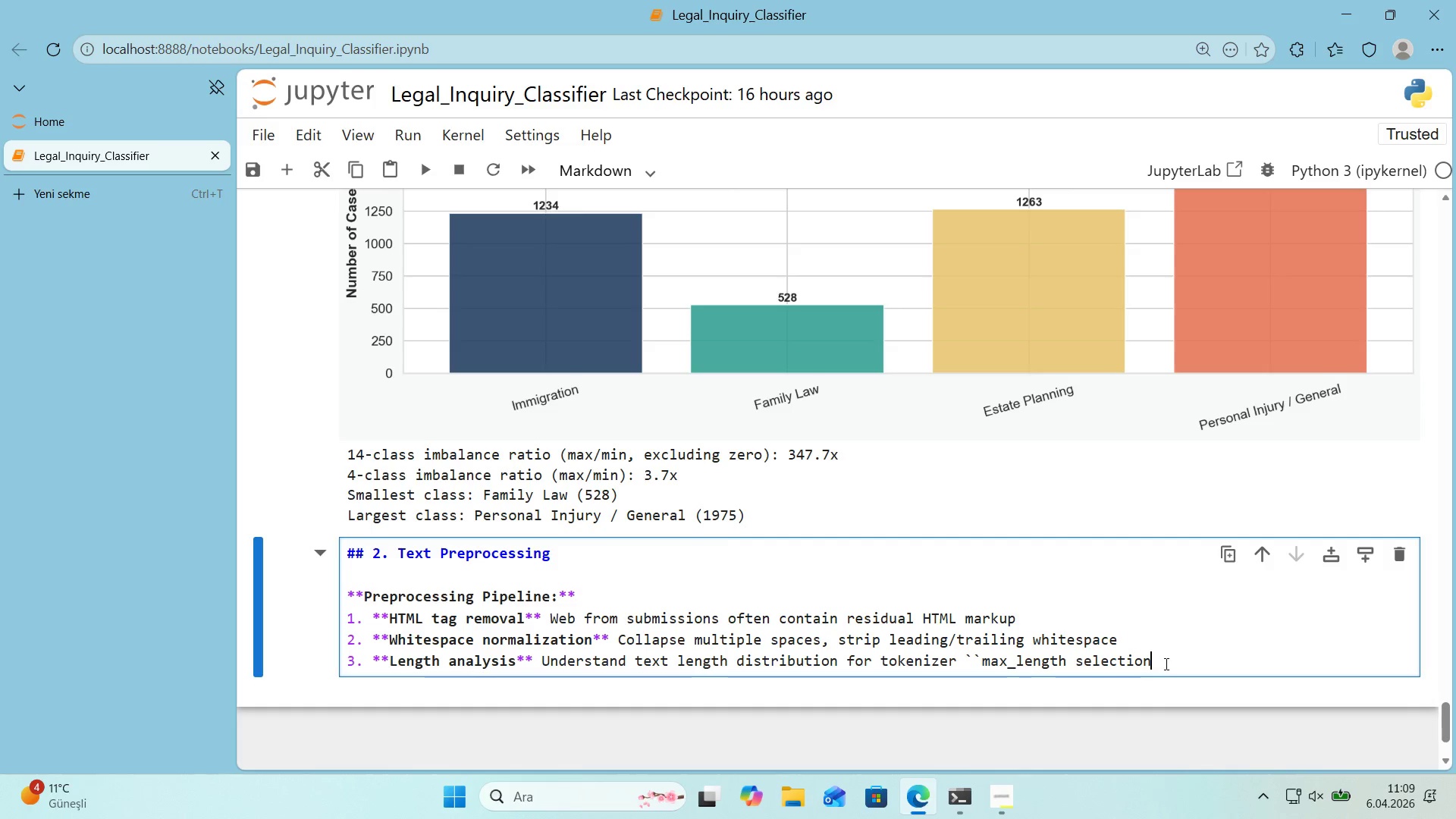 
left_click([1165, 664])
 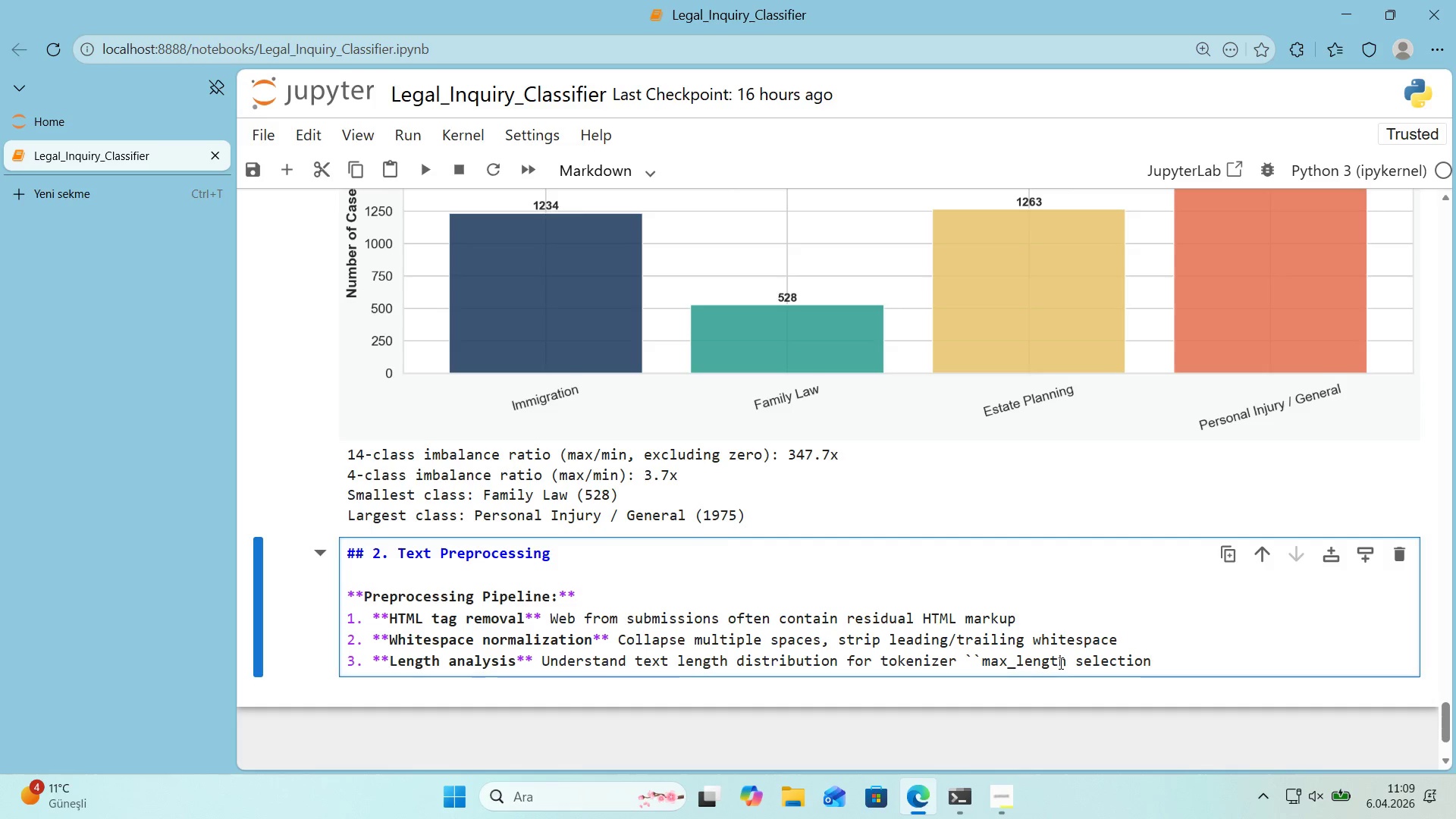 
left_click([1072, 662])
 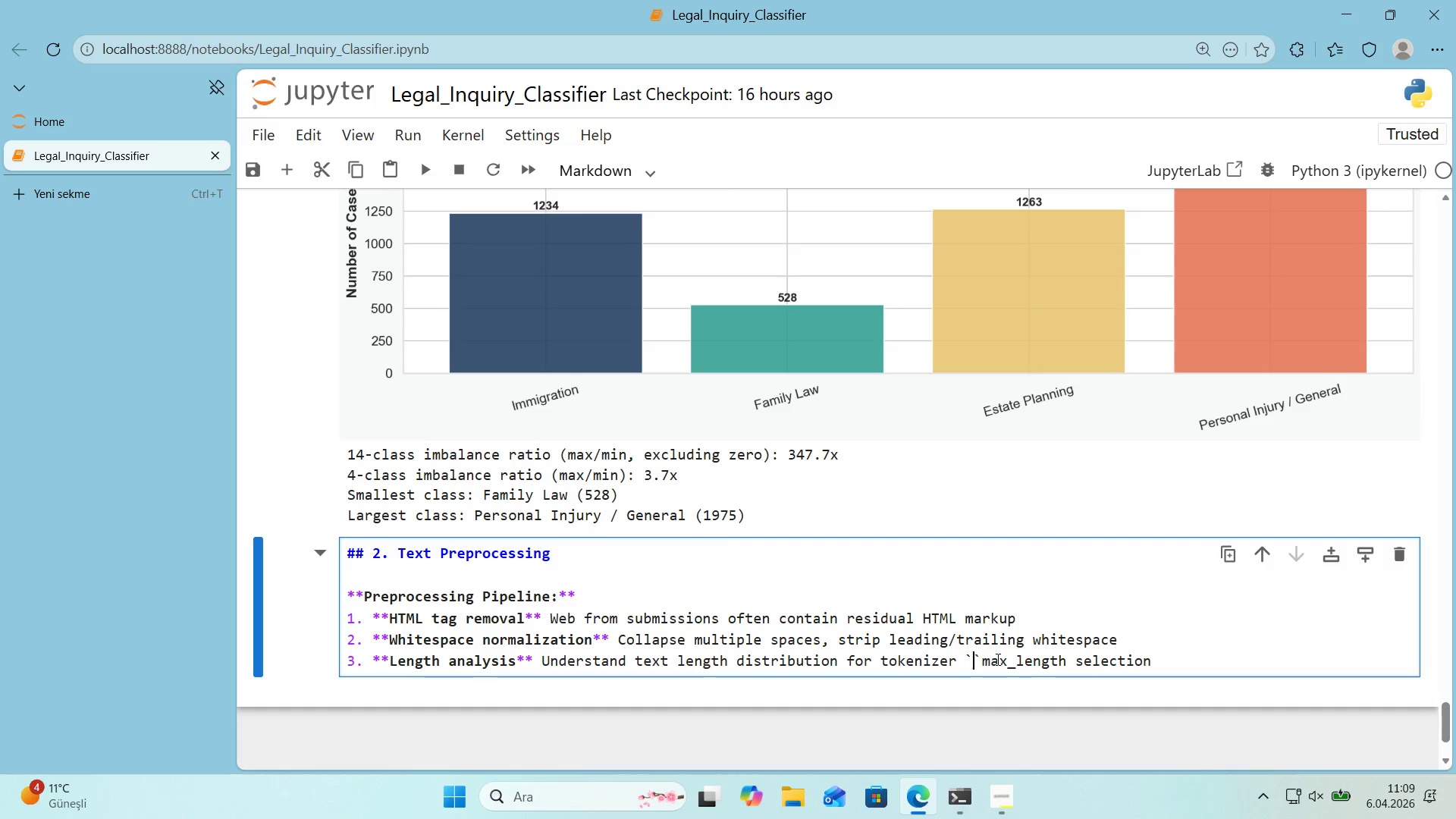 
left_click_drag(start_coordinate=[972, 660], to_coordinate=[980, 658])
 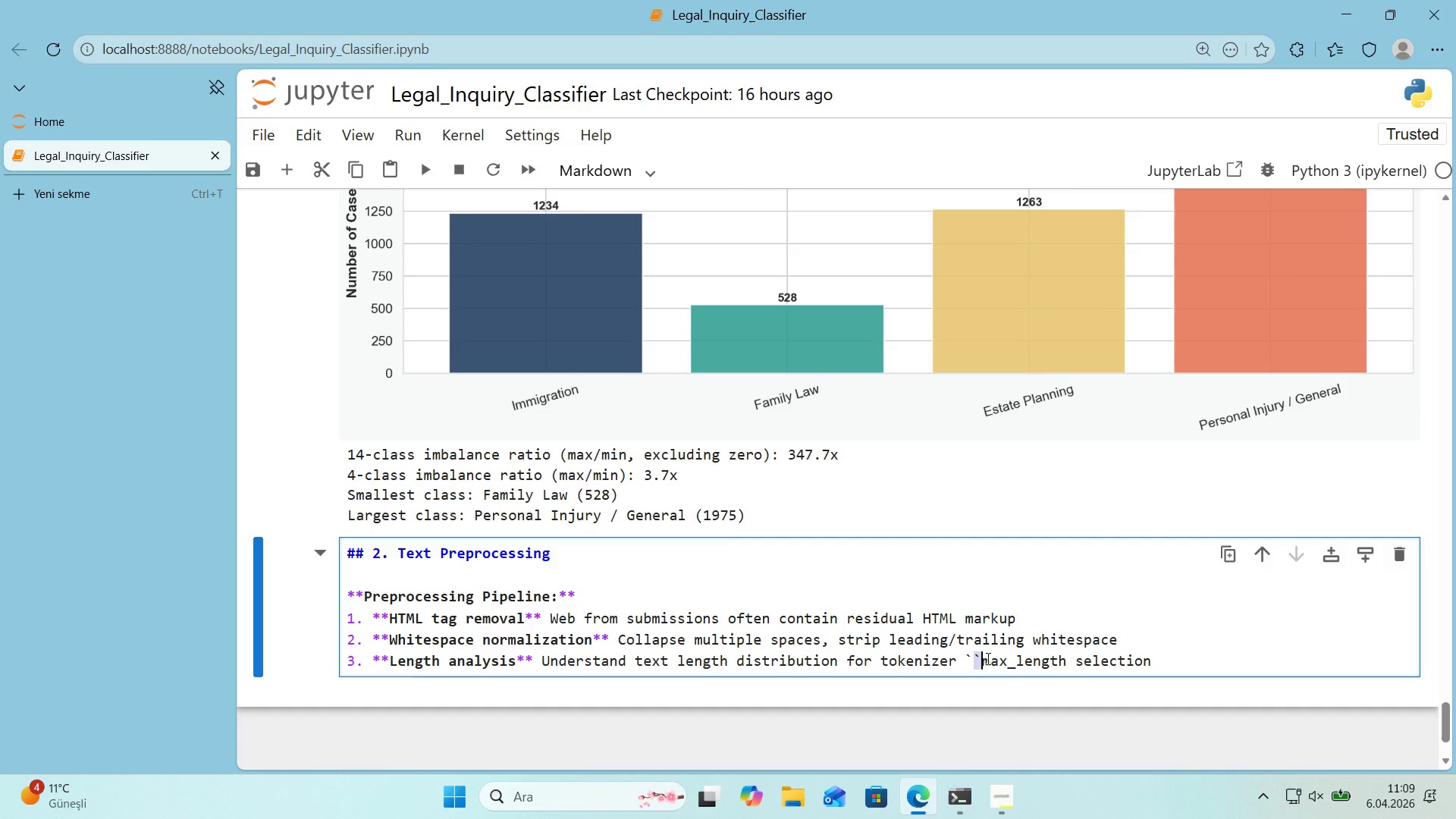 
key(Control+X)
 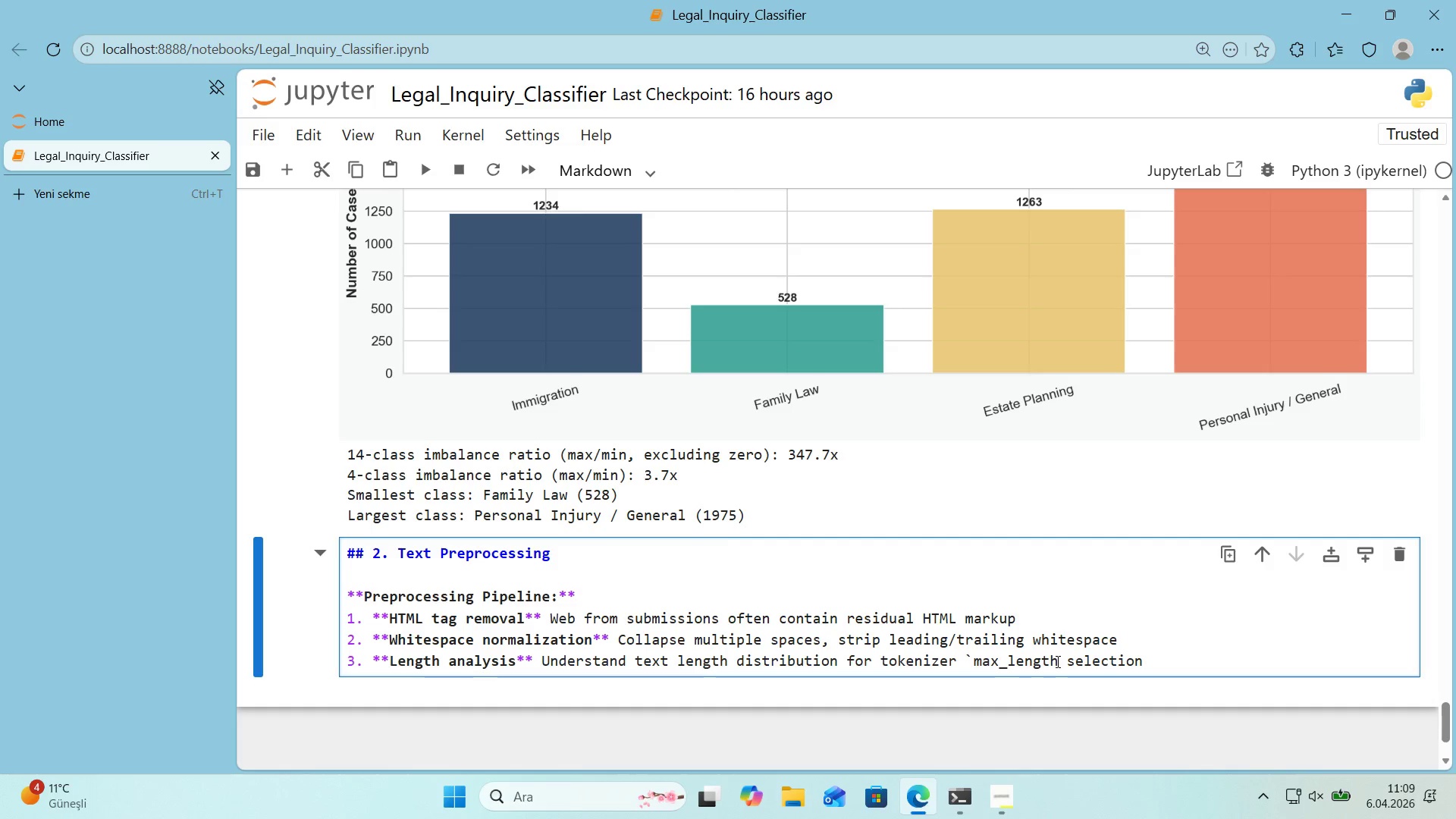 
key(Control+ControlLeft)
 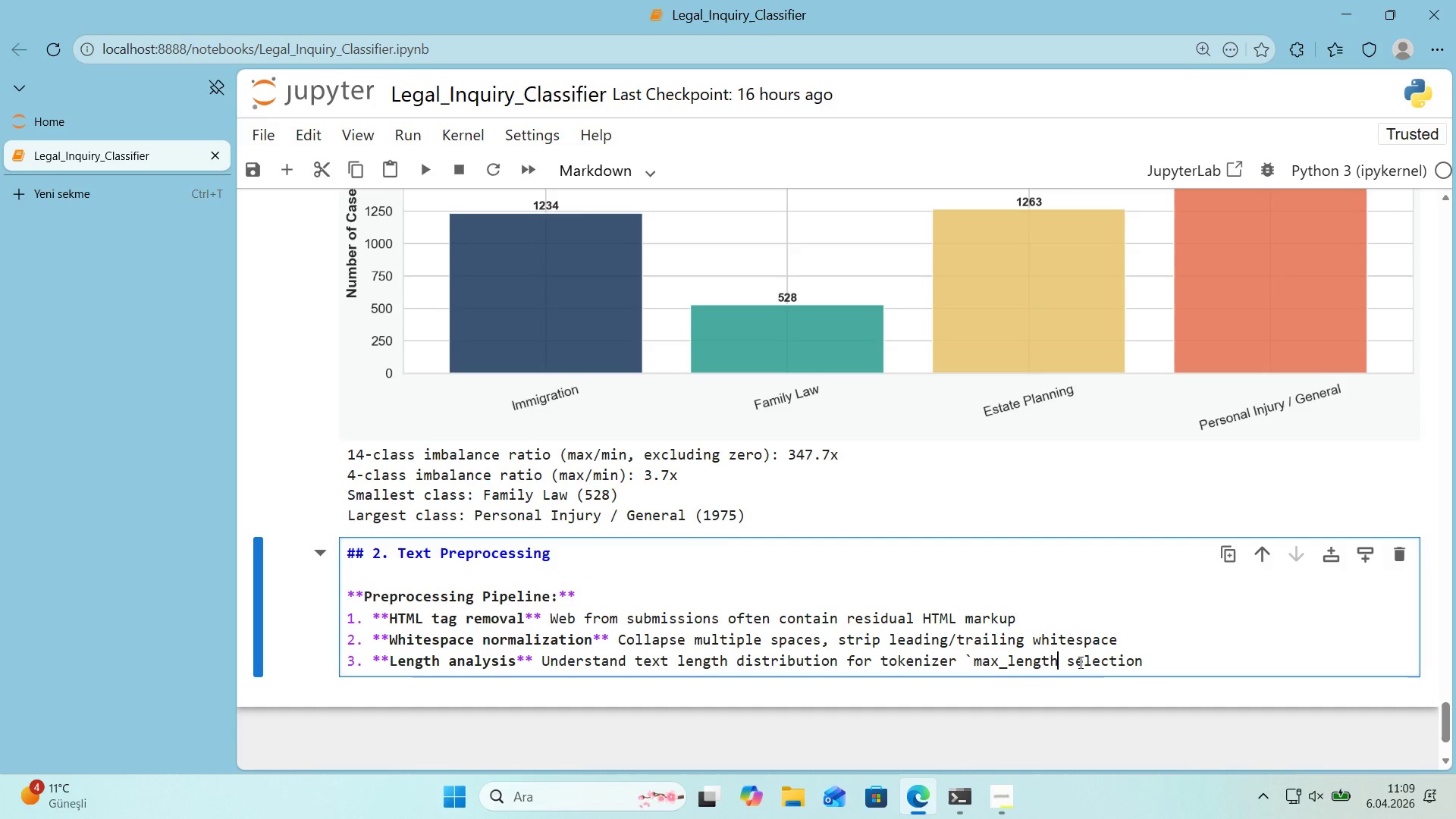 
key(Control+V)
 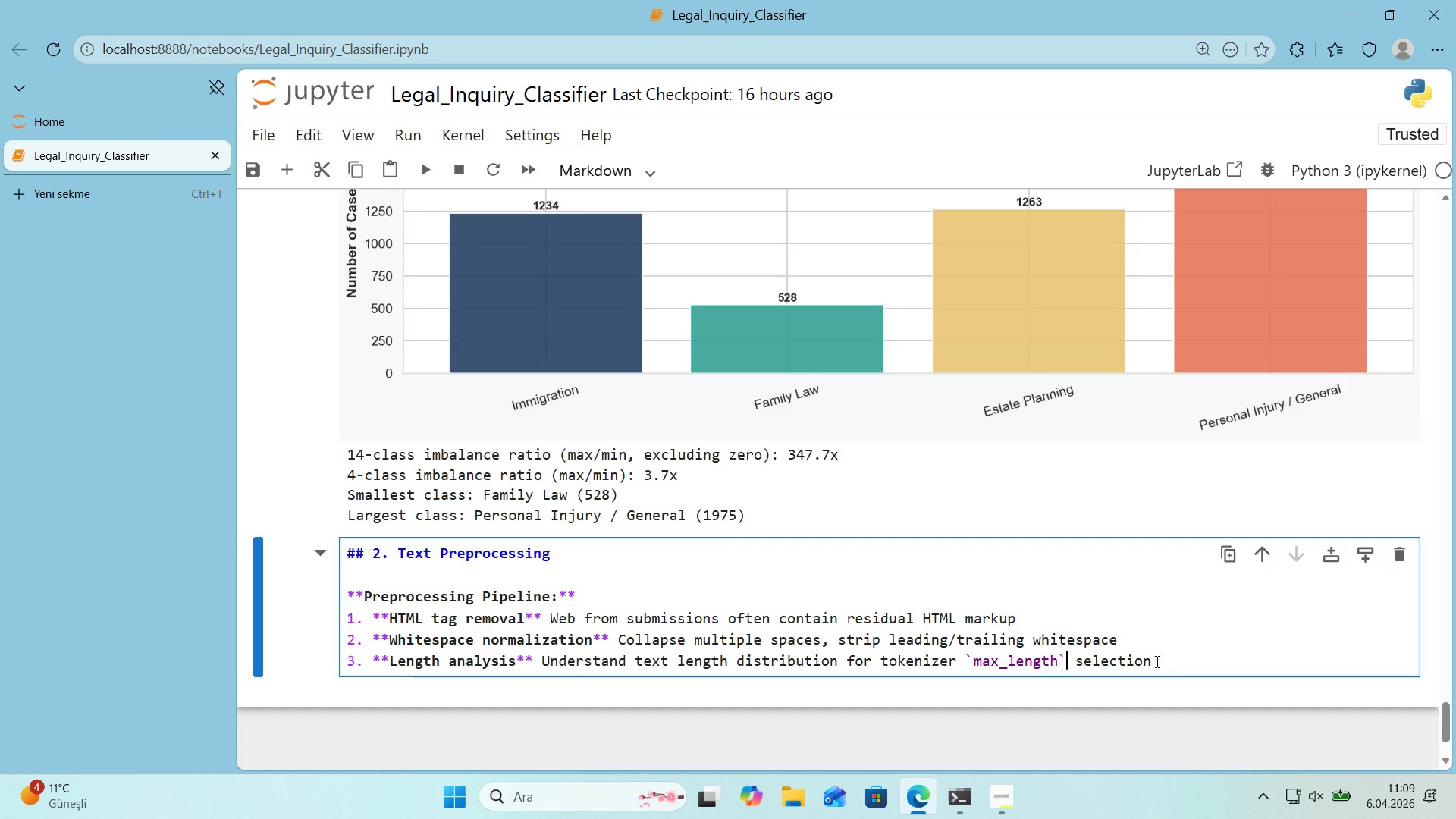 
left_click([1161, 660])
 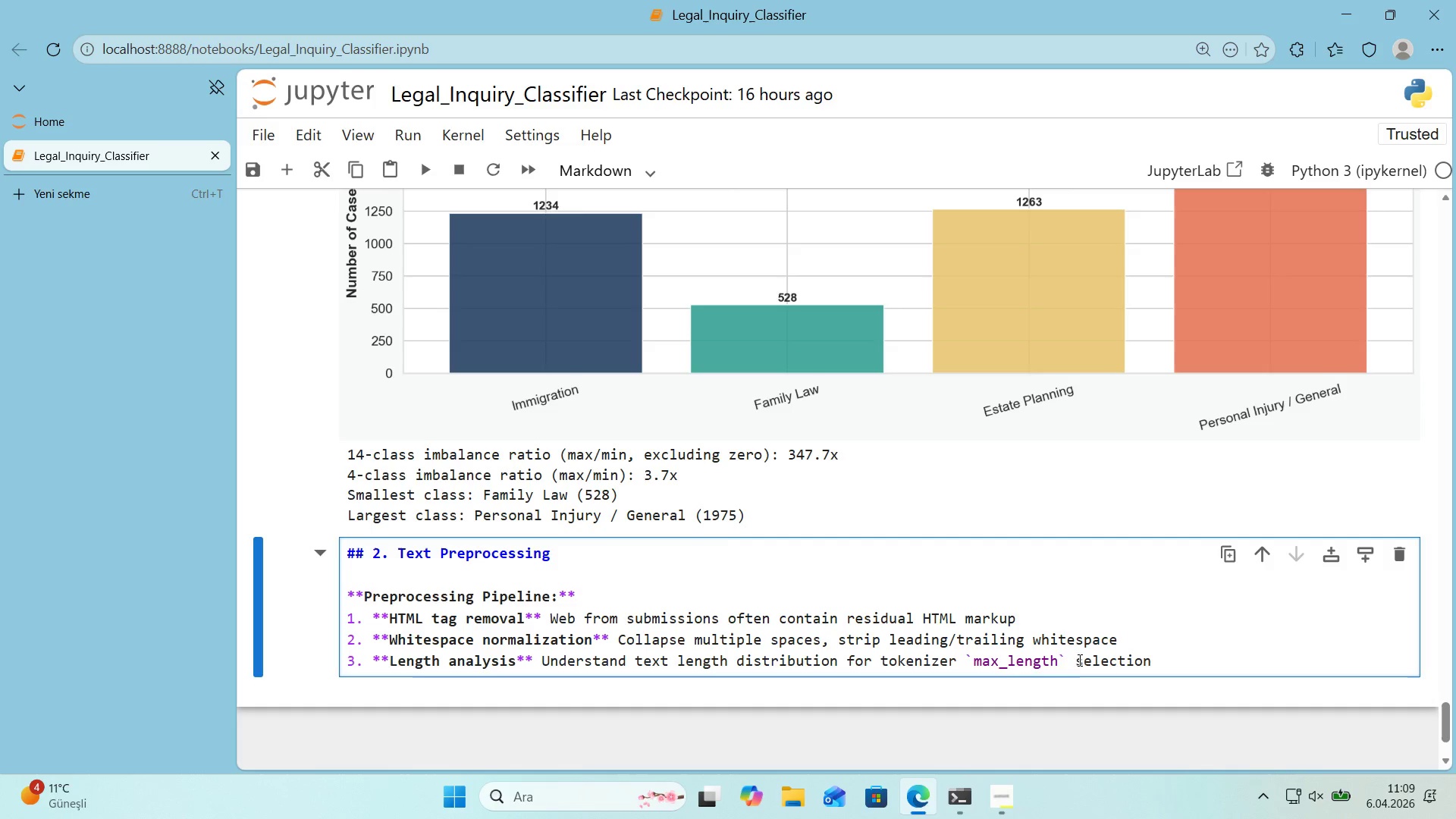 
left_click([1078, 664])
 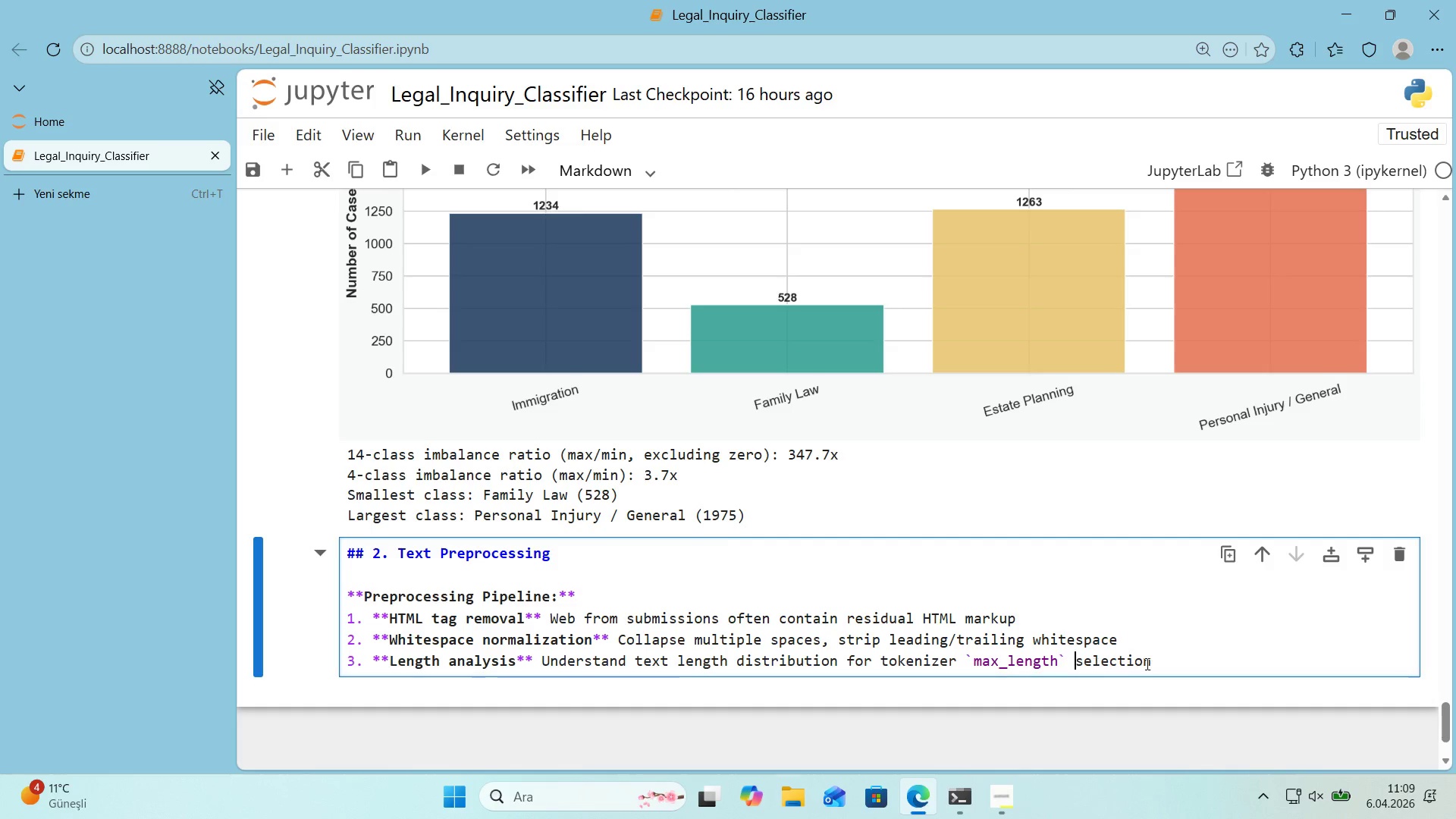 
key(Backspace)
 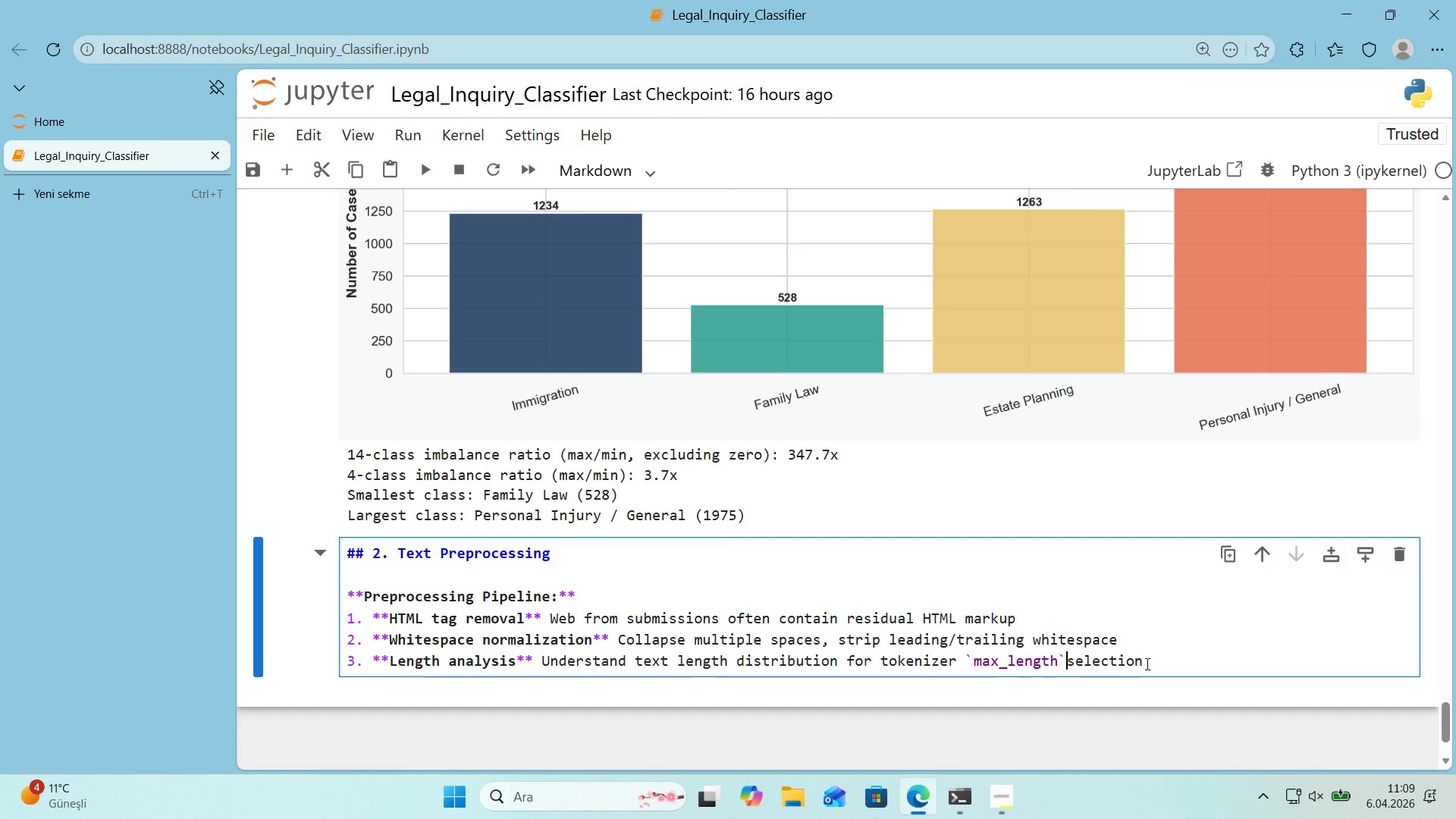 
key(Backspace)
 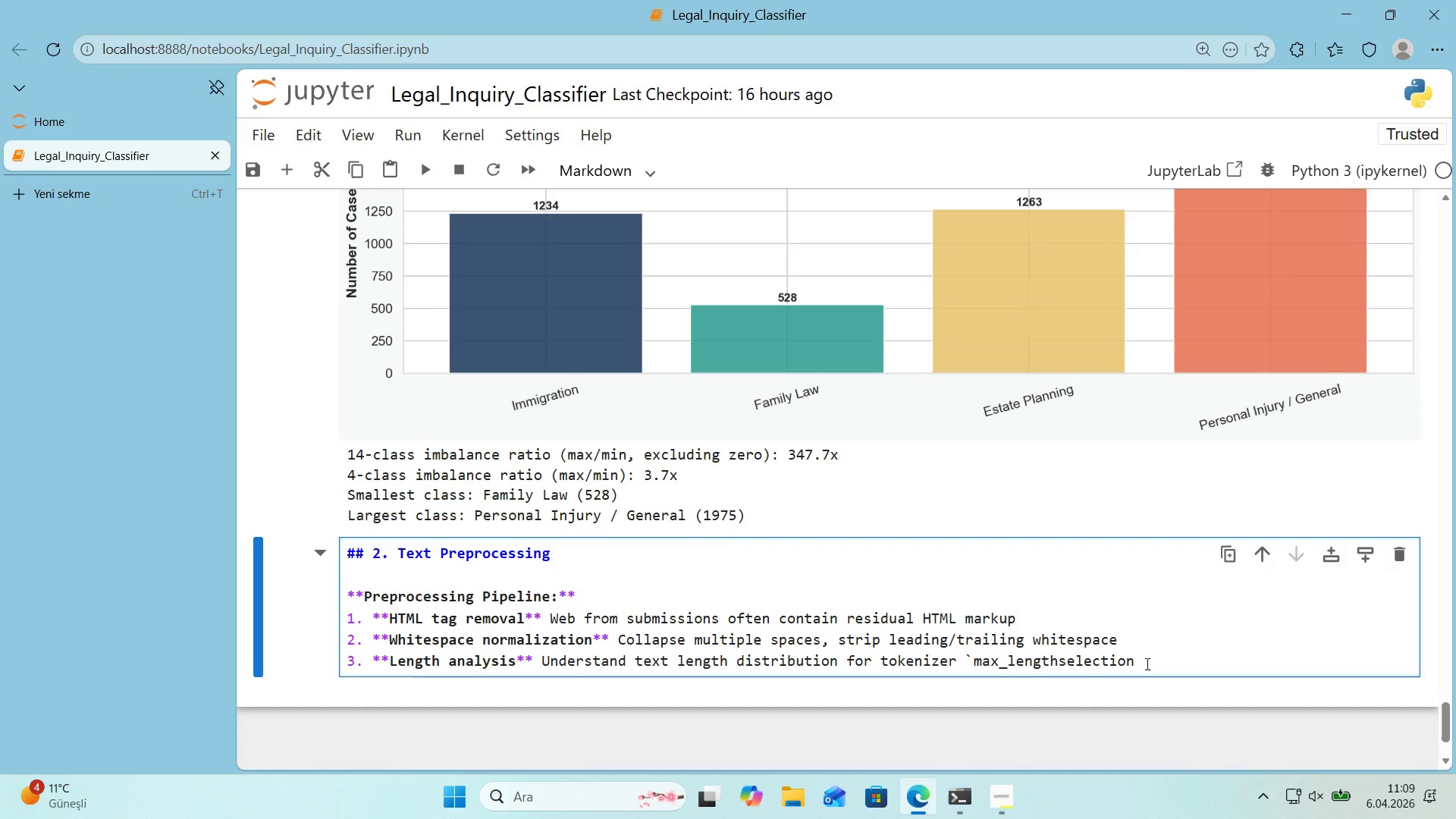 
key(Alt+Control+Comma)
 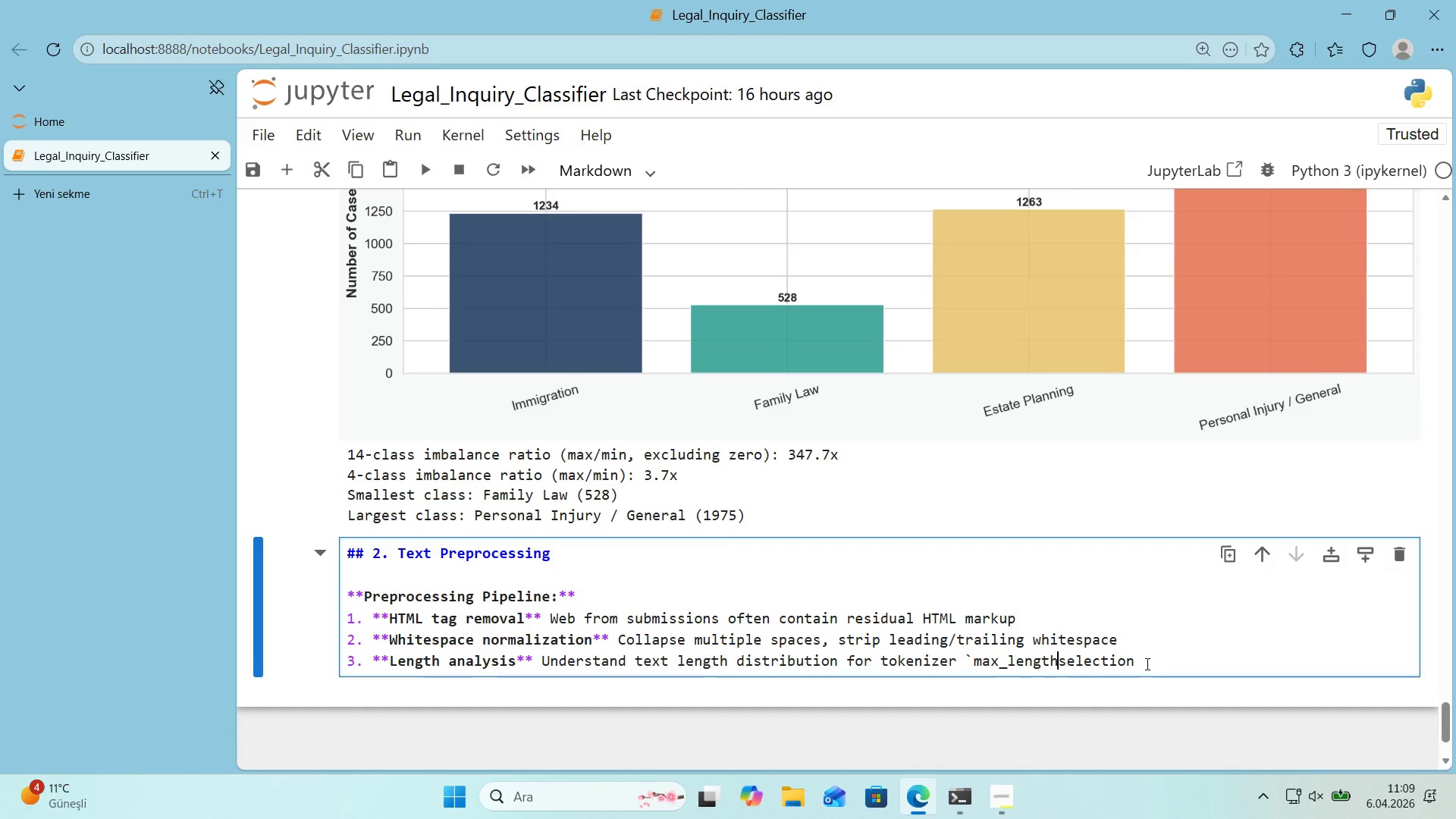 
key(Alt+Control+Comma)
 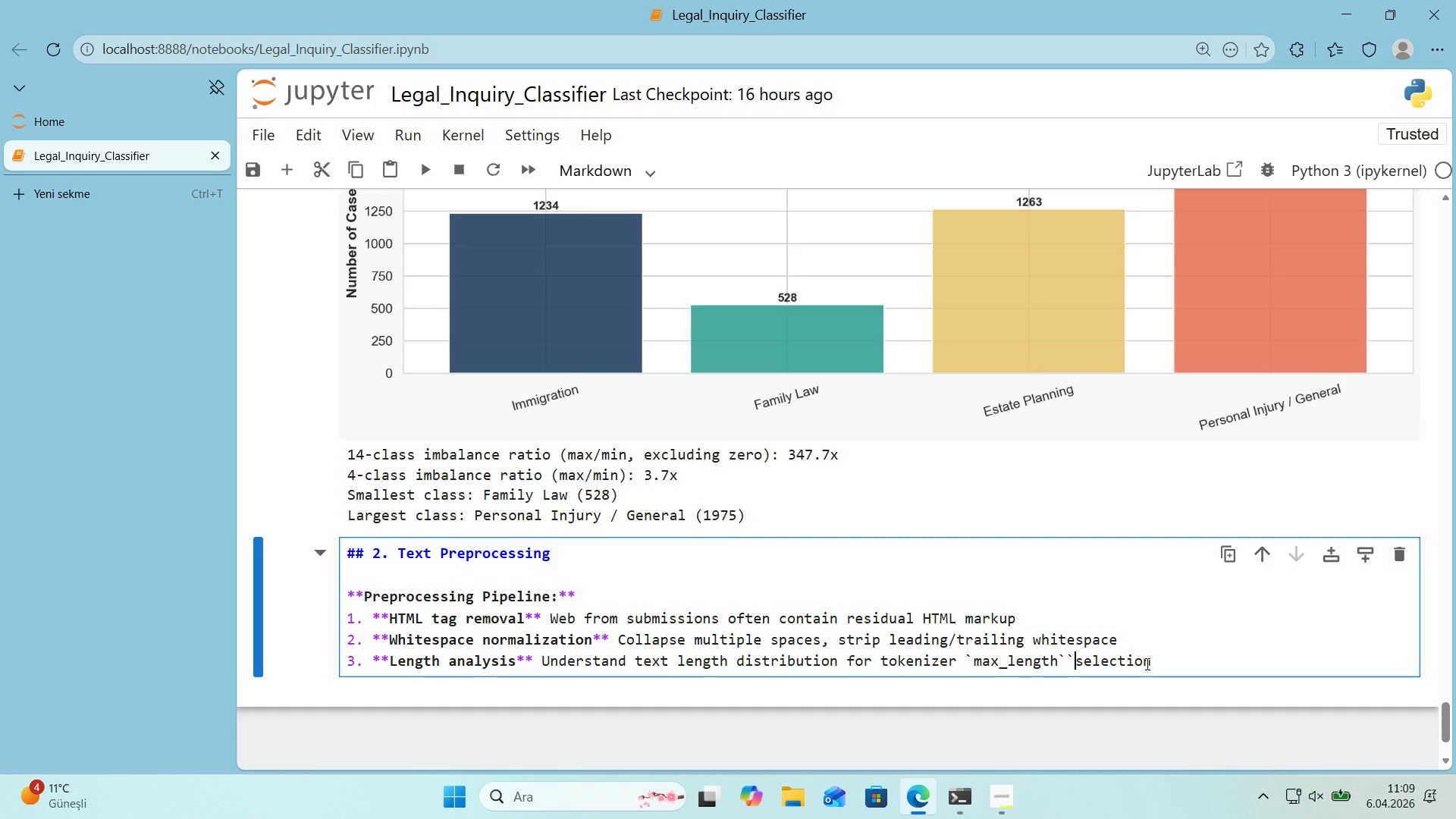 
key(Backspace)
 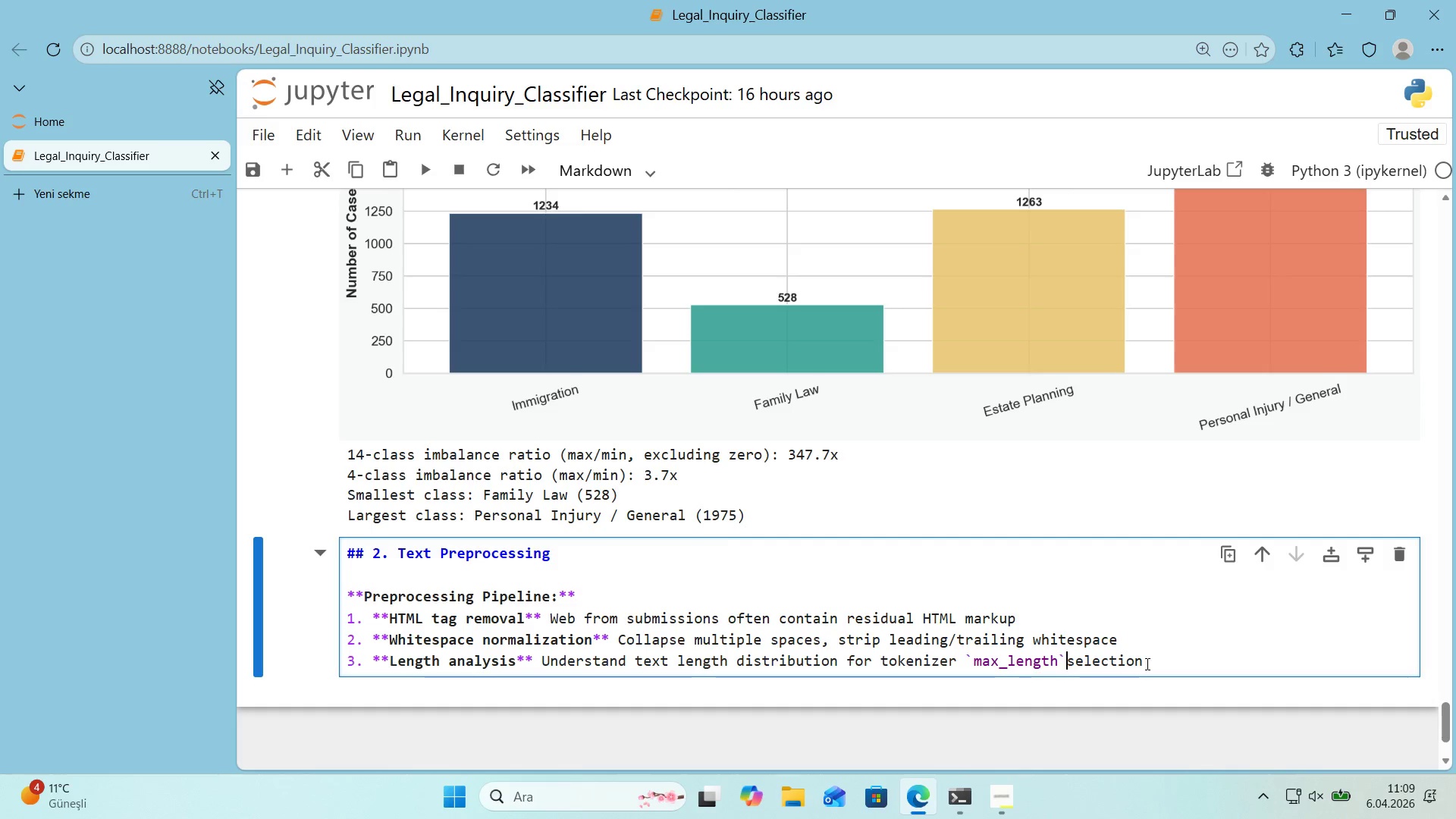 
key(Space)
 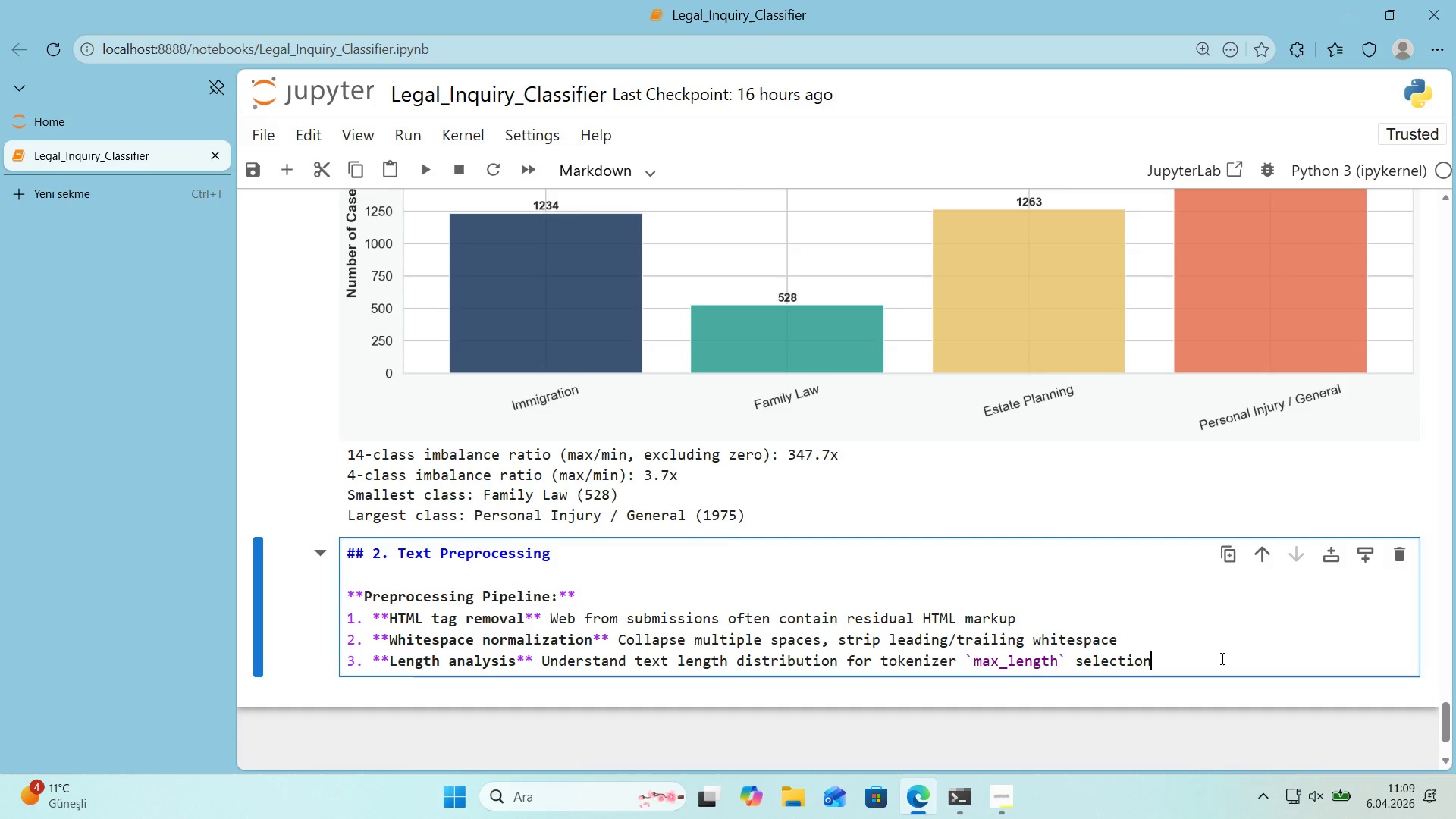 
key(Enter)
 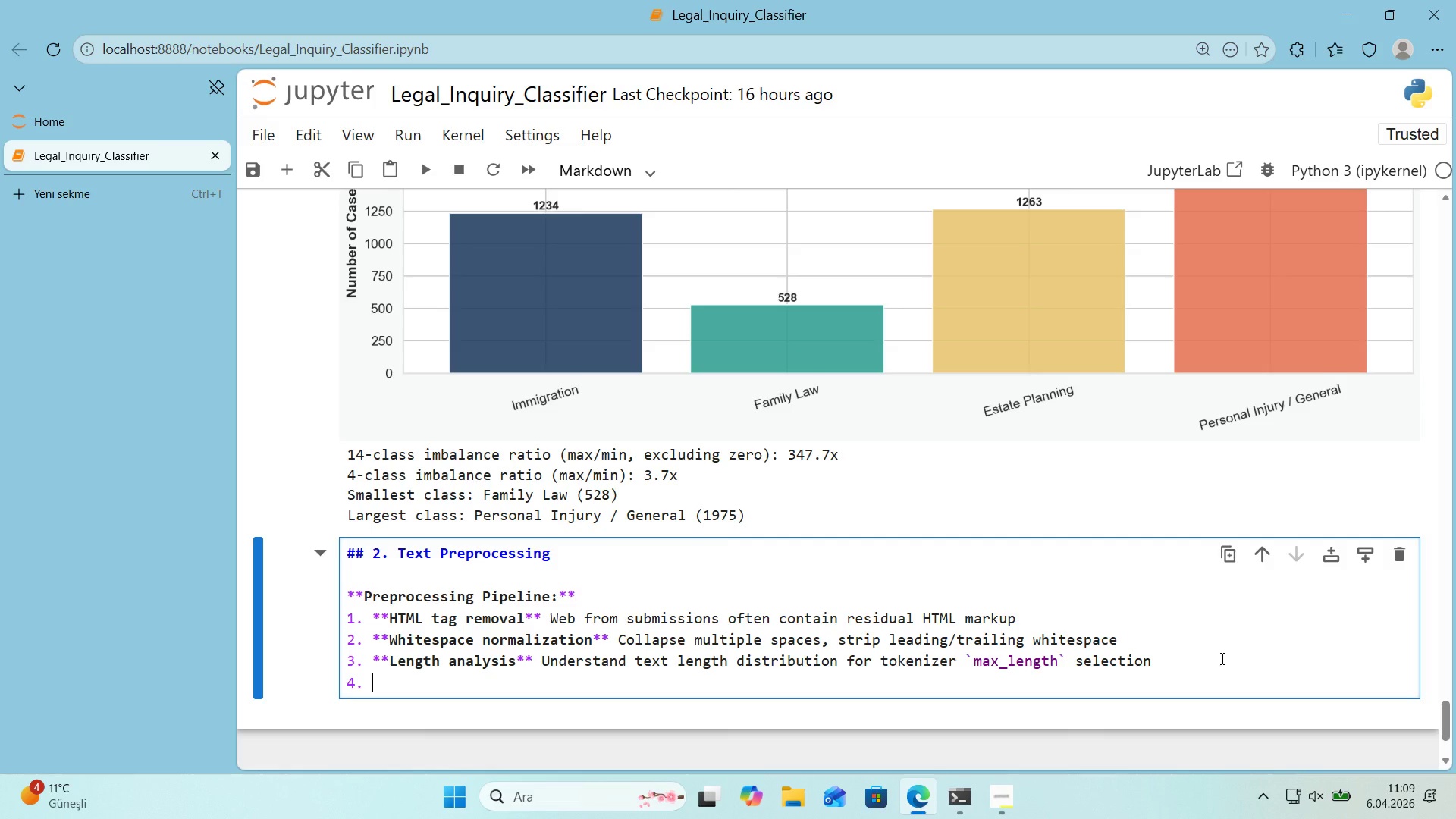 
key(Enter)
 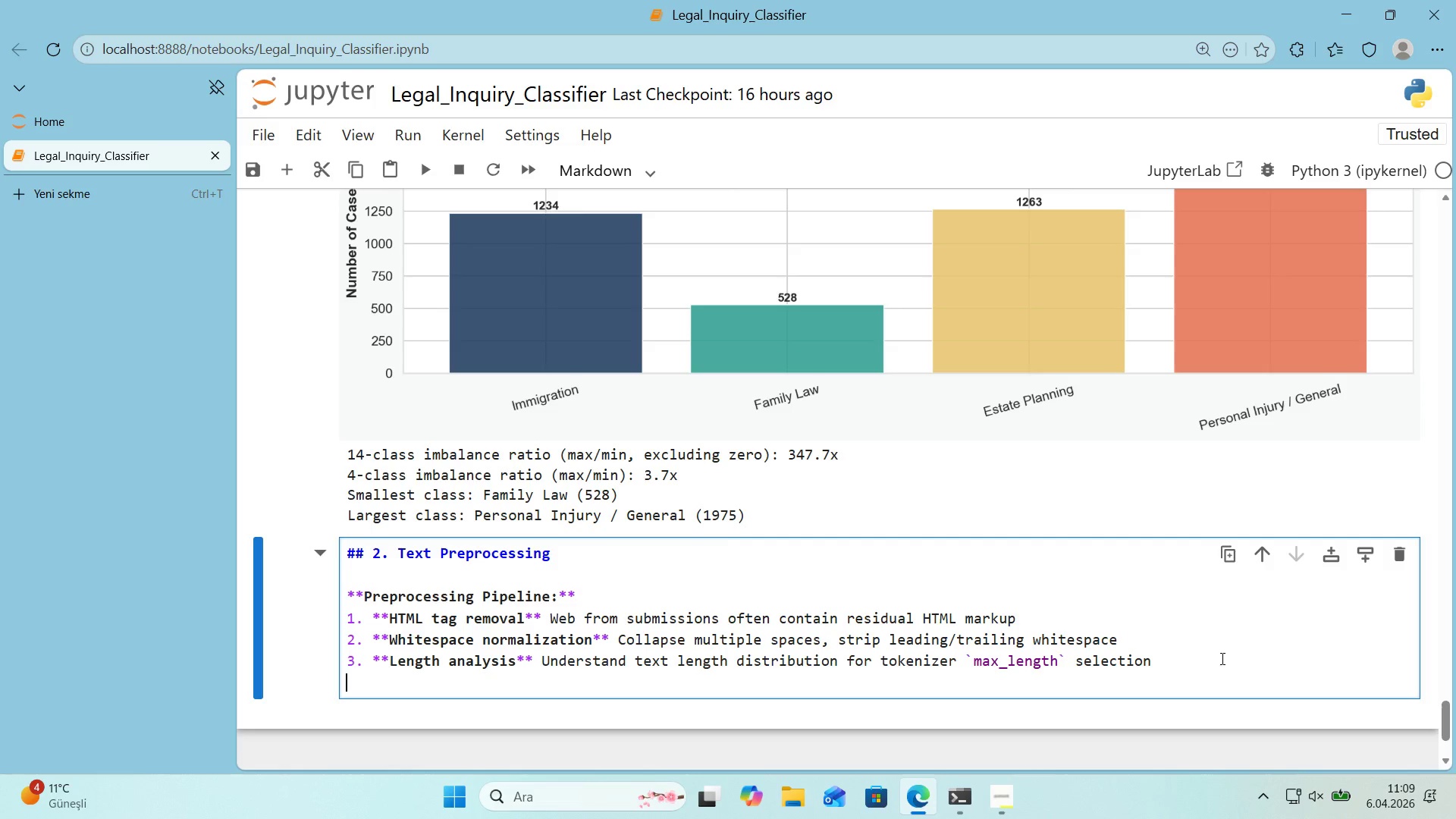 
key(Enter)
 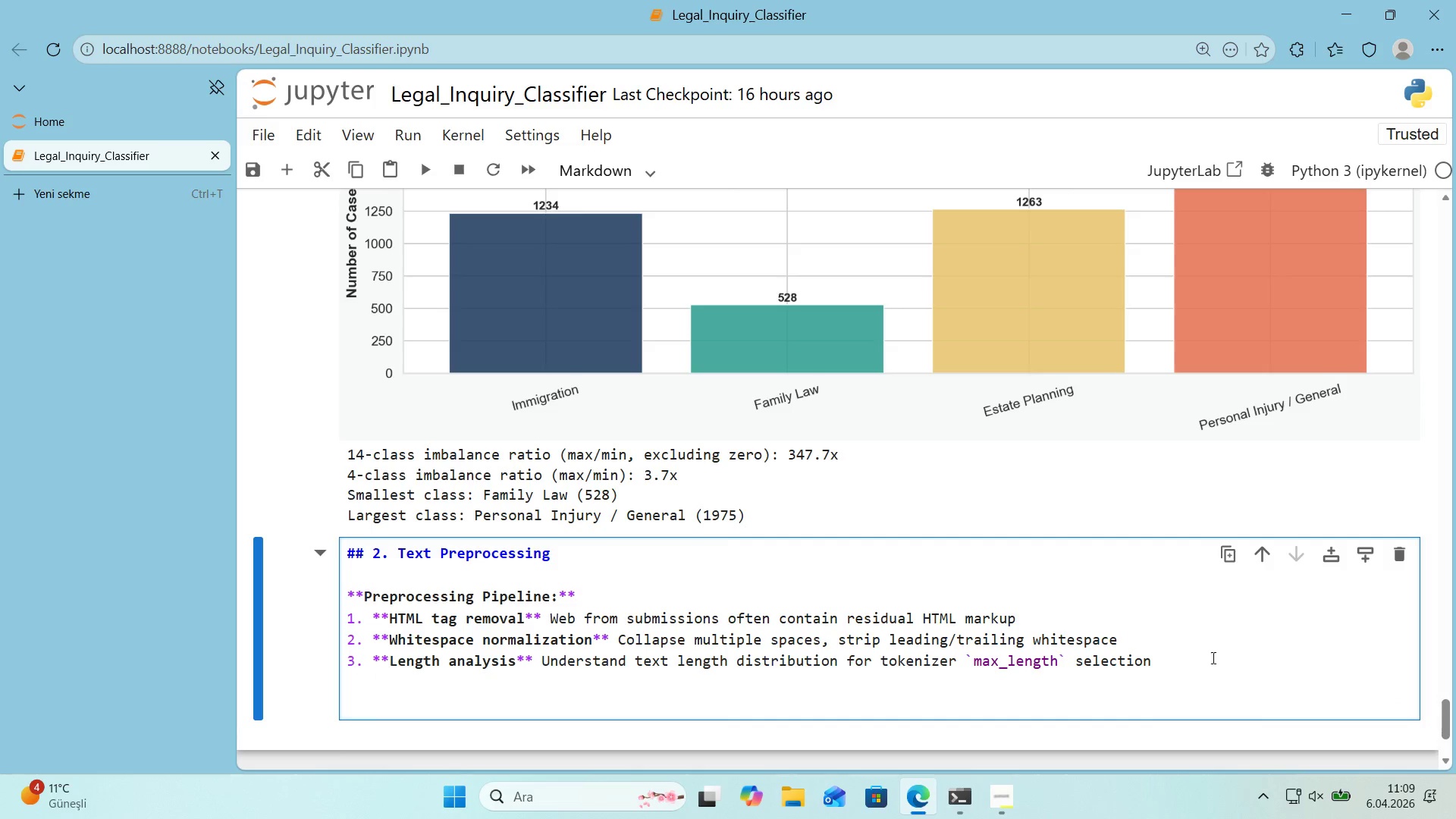 
scroll: coordinate [1195, 640], scroll_direction: down, amount: 1.0
 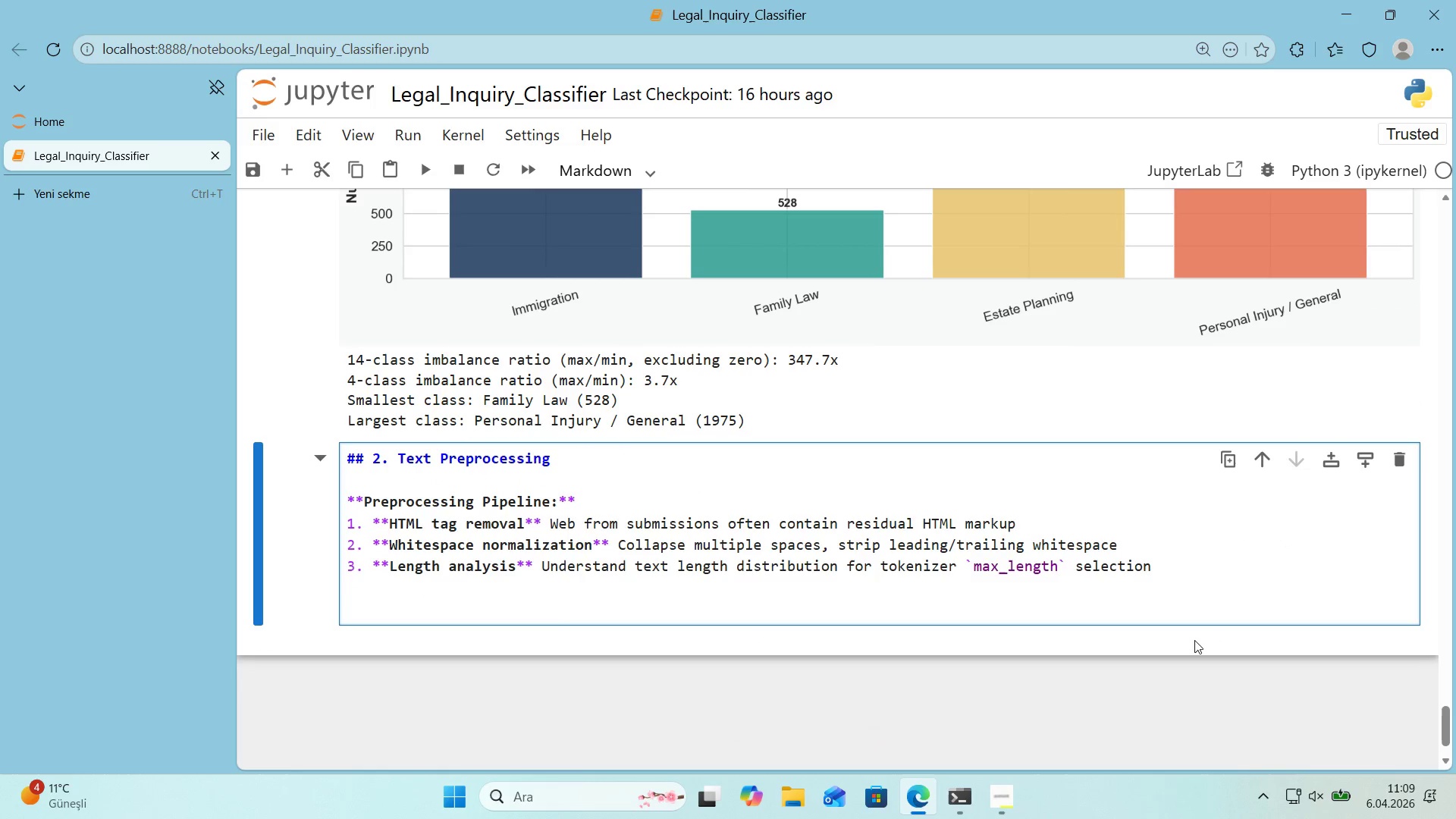 
type(**Token'zer Strategy>**)
 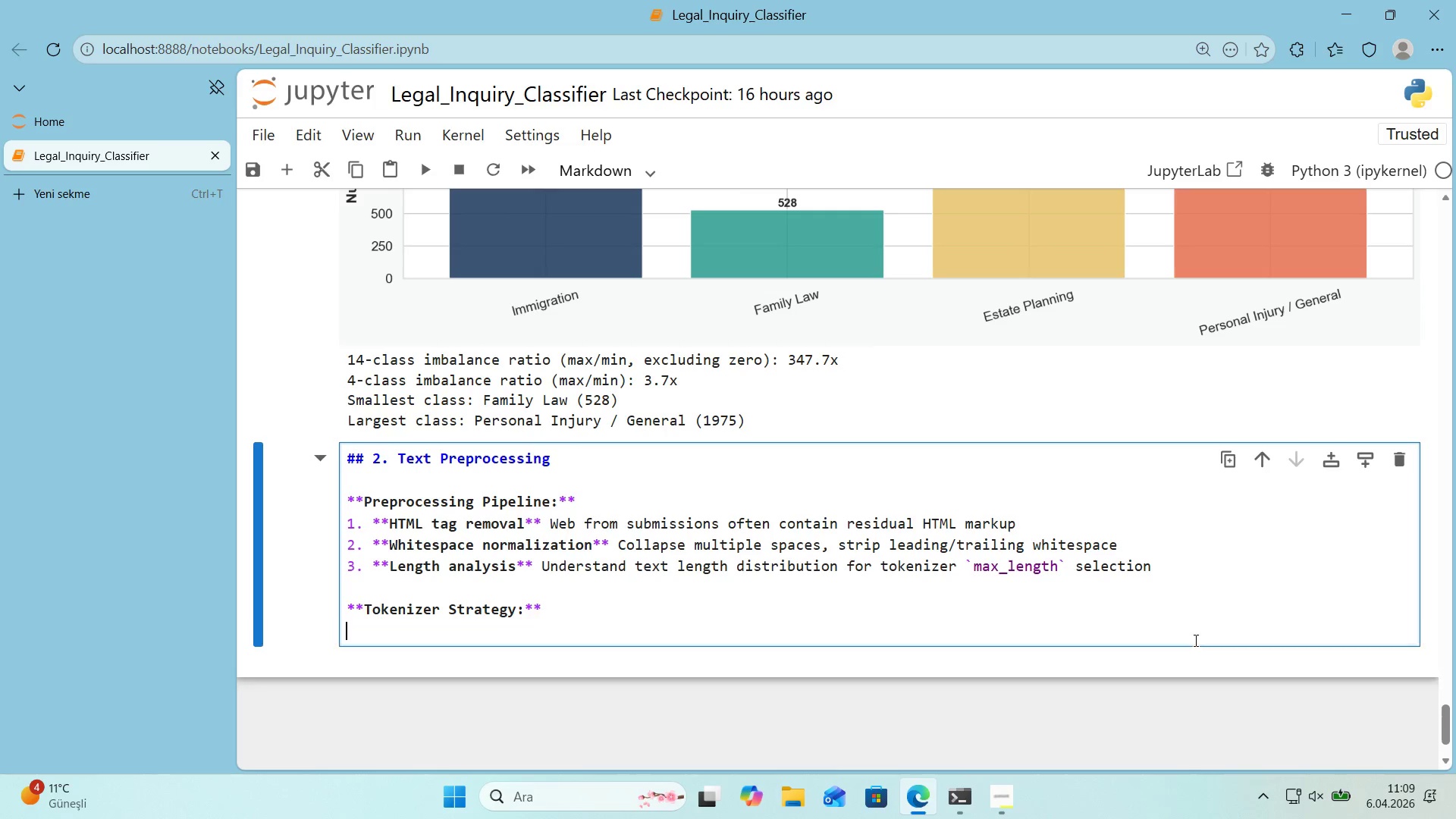 
key(Enter)
 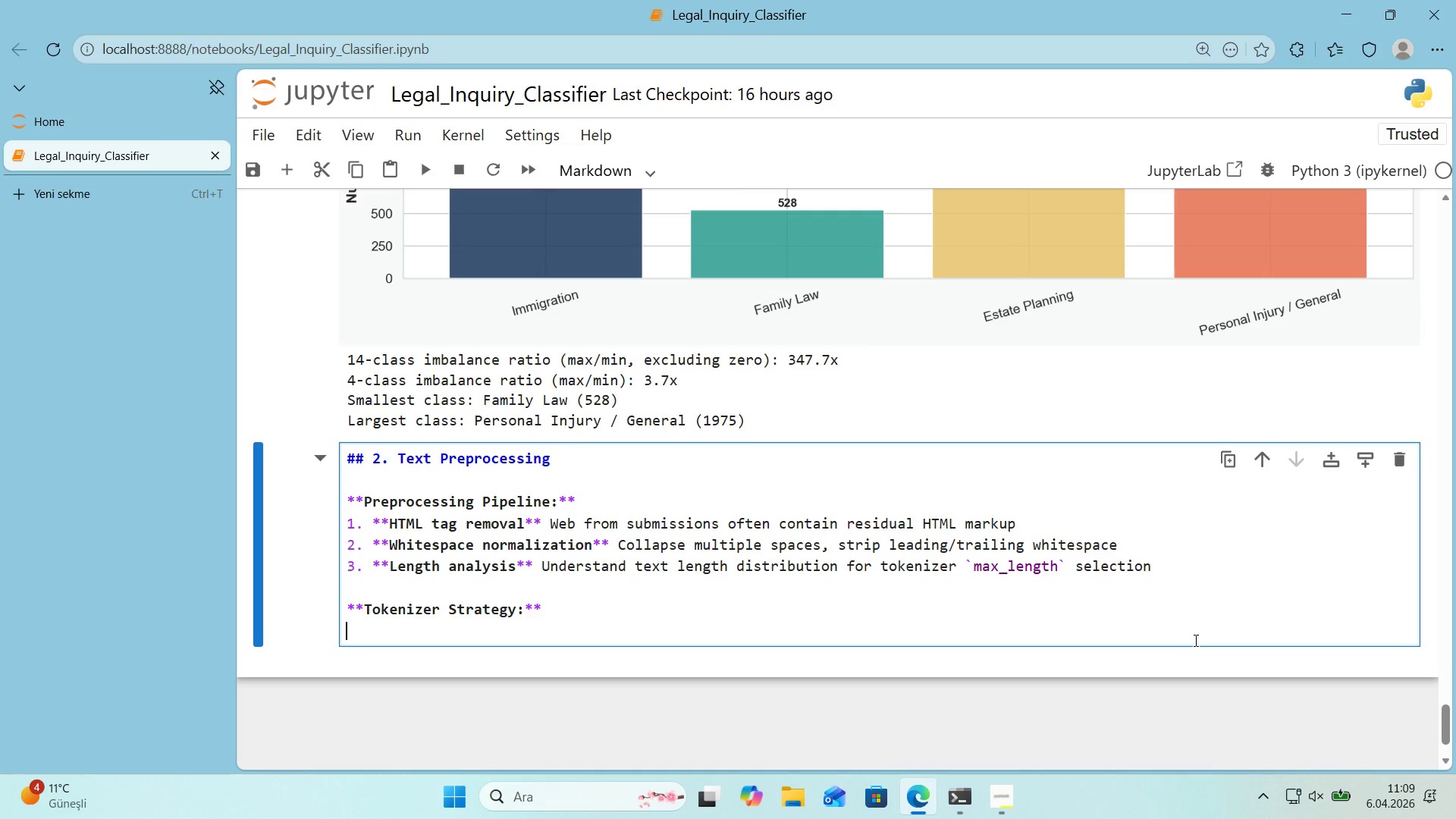 
wait(7.09)
 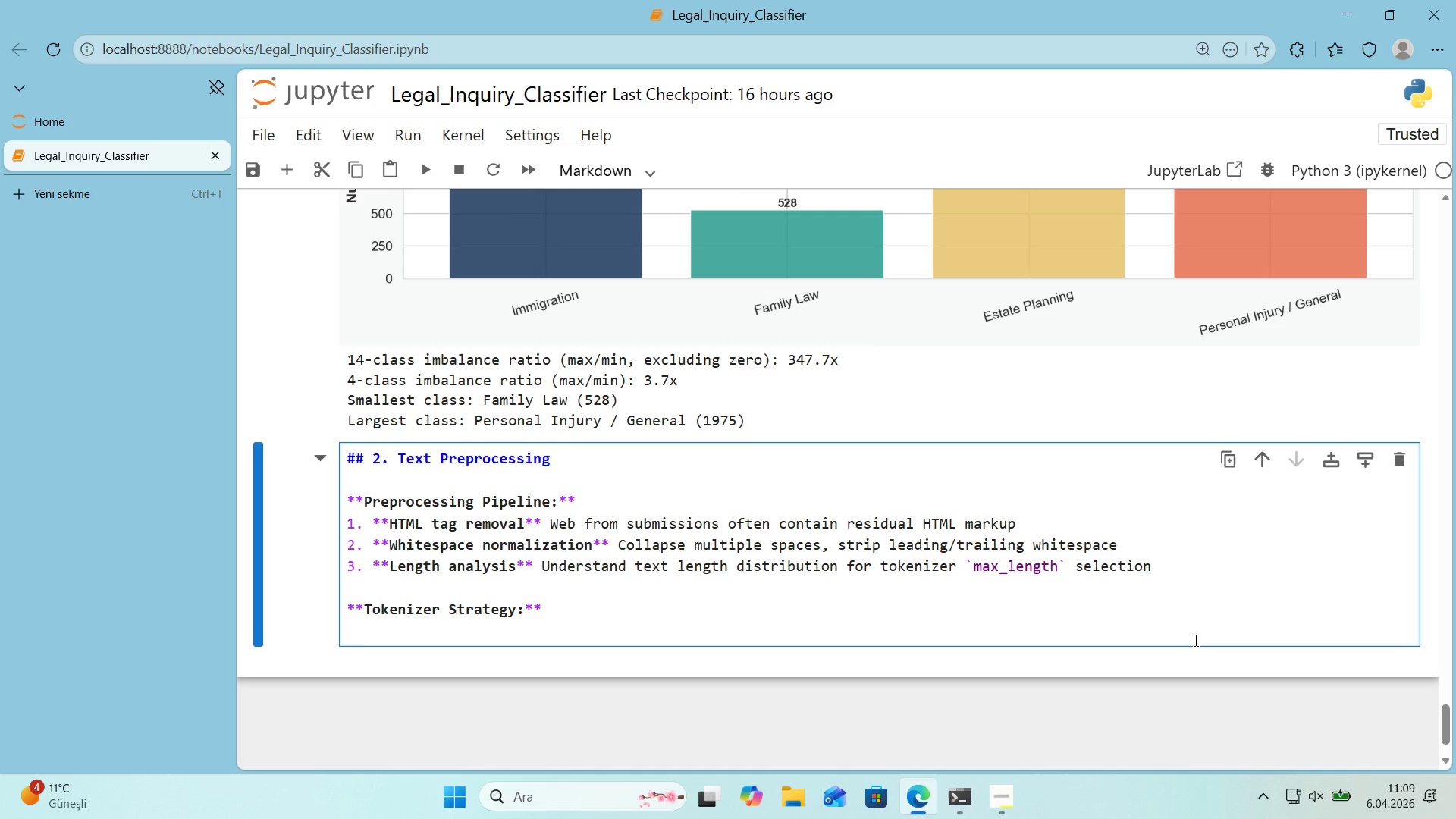 
type(- **Model>** )
 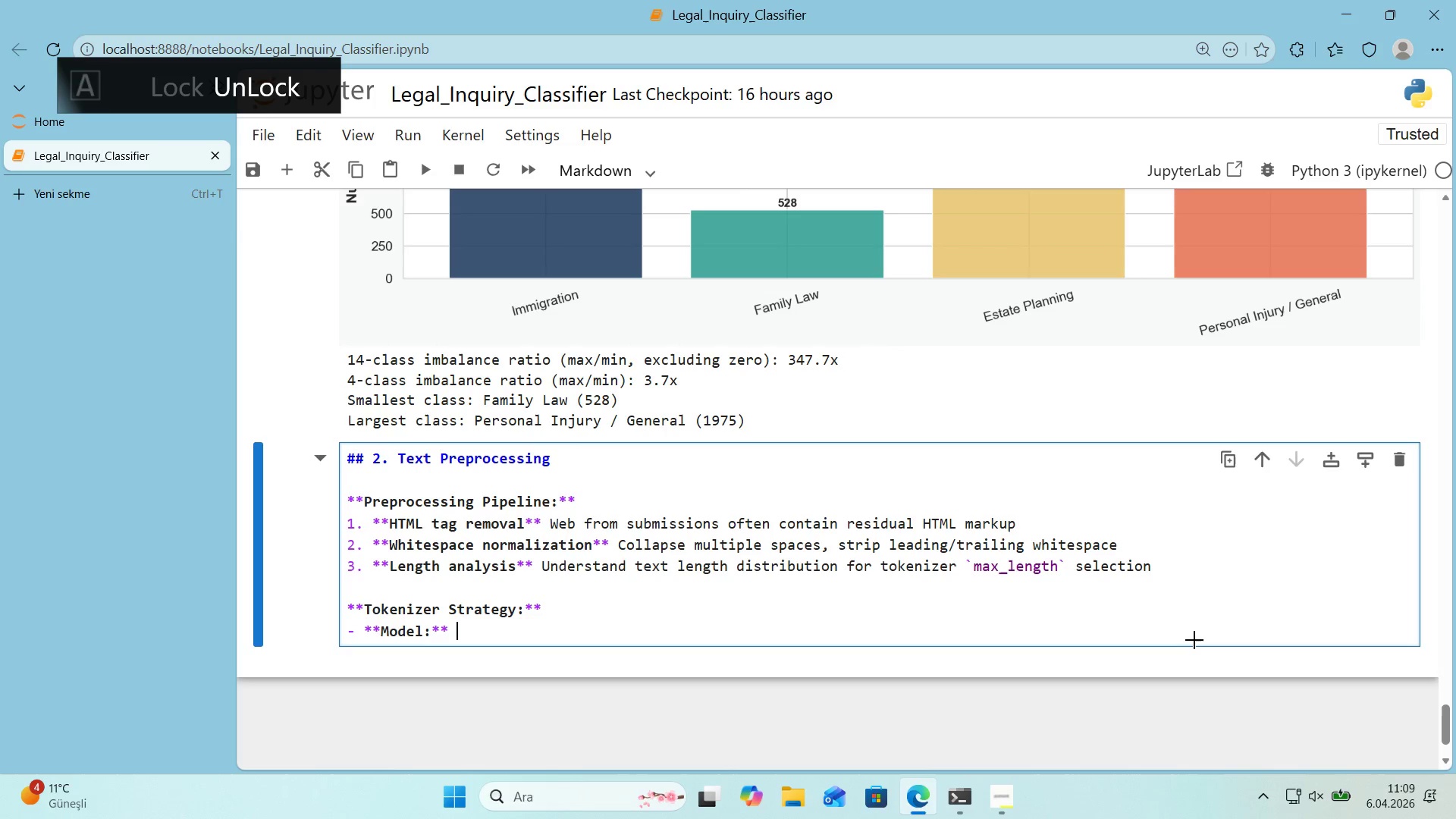 
key(Alt+Control+Comma)
 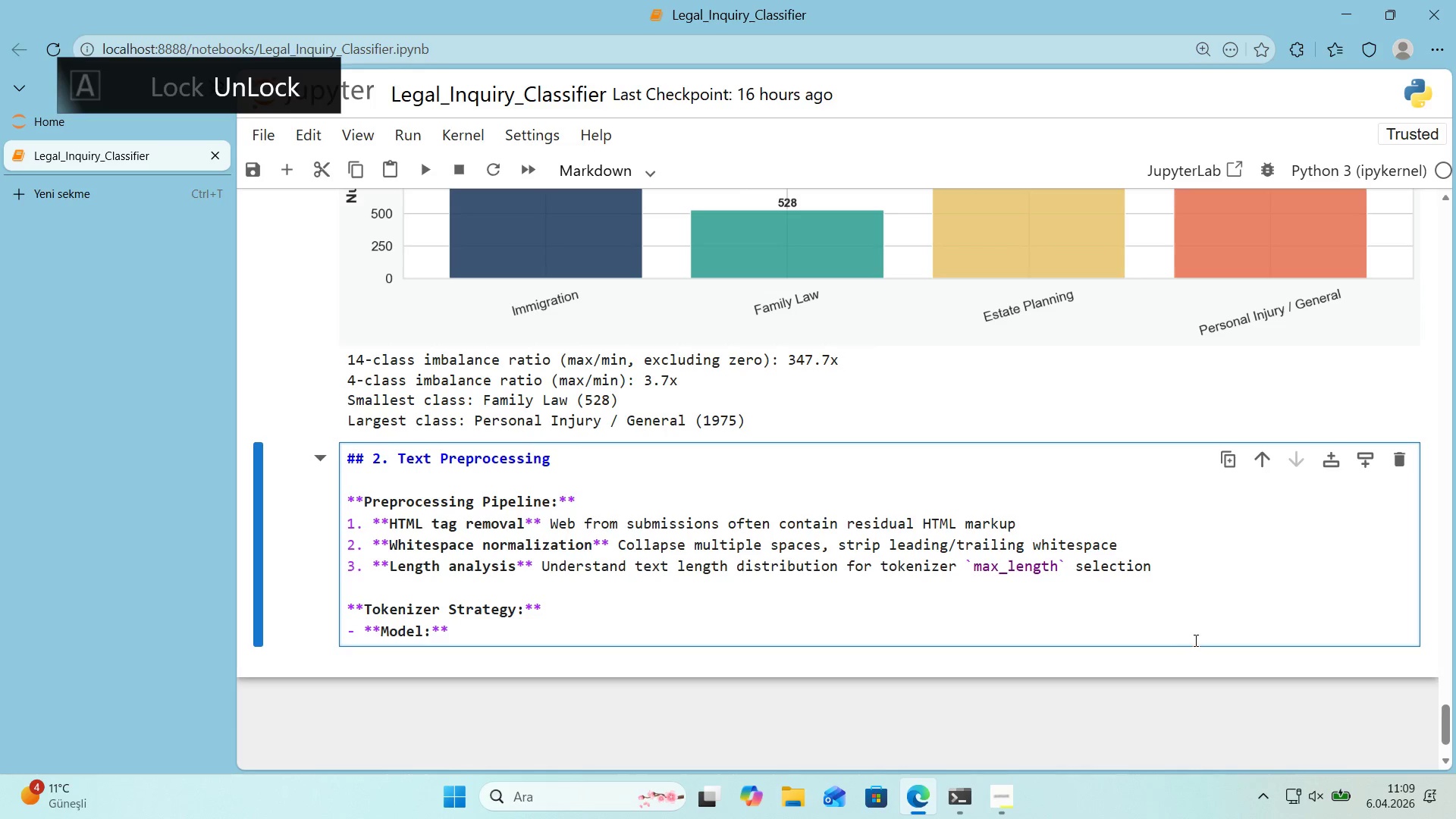 
key(Alt+Control+Comma)
 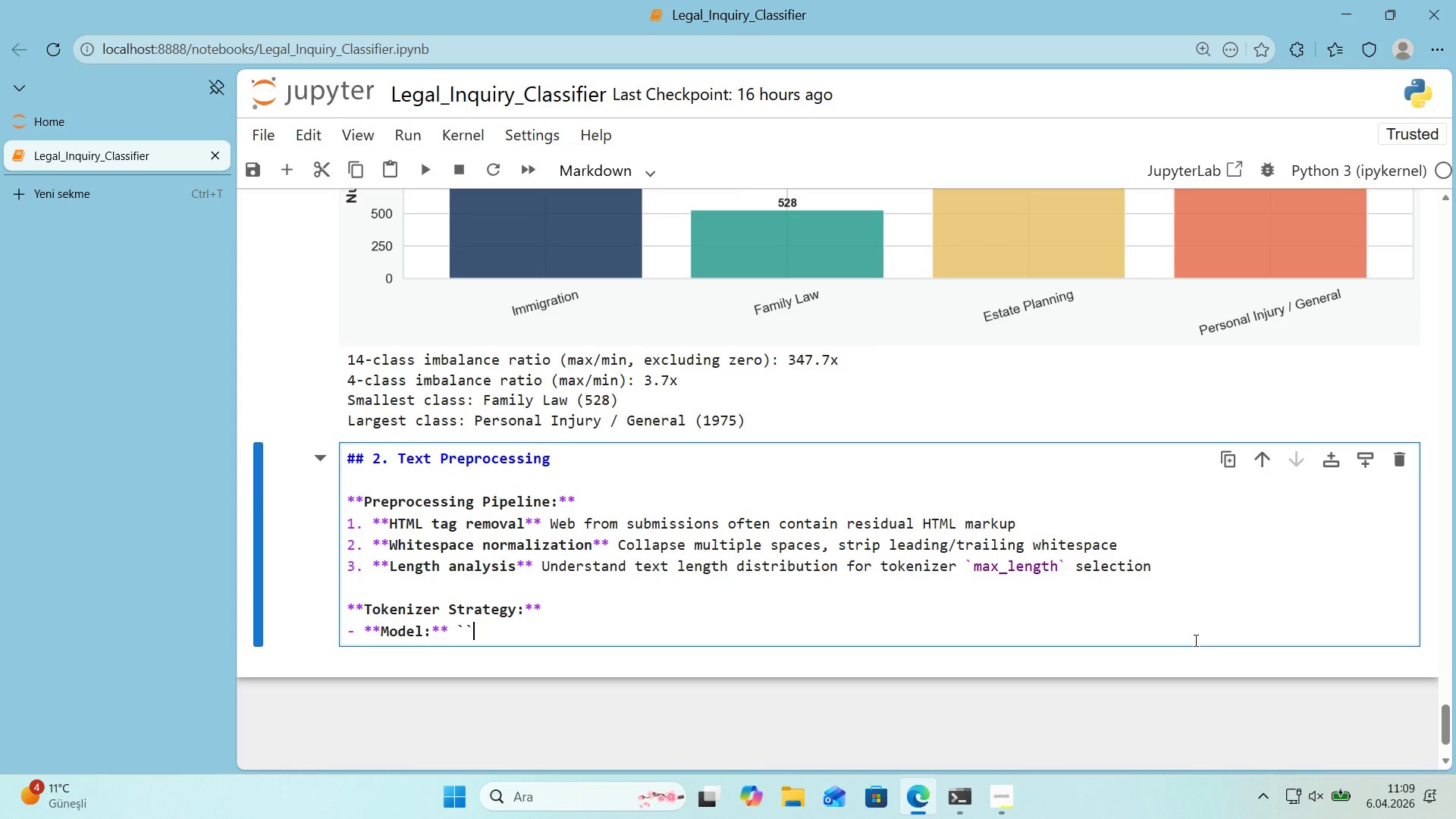 
key(ArrowLeft)
 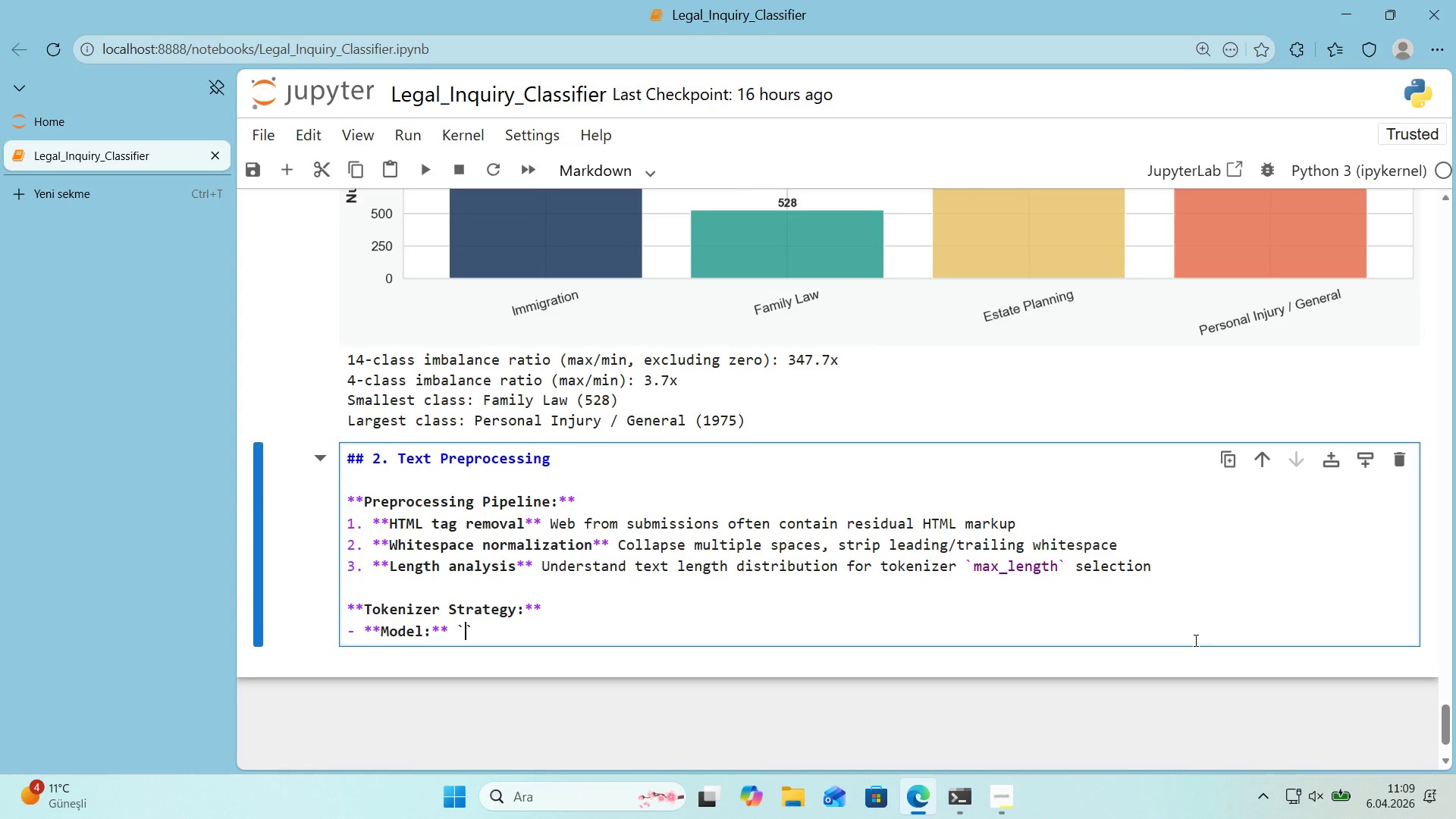 
type(roberta-base)
 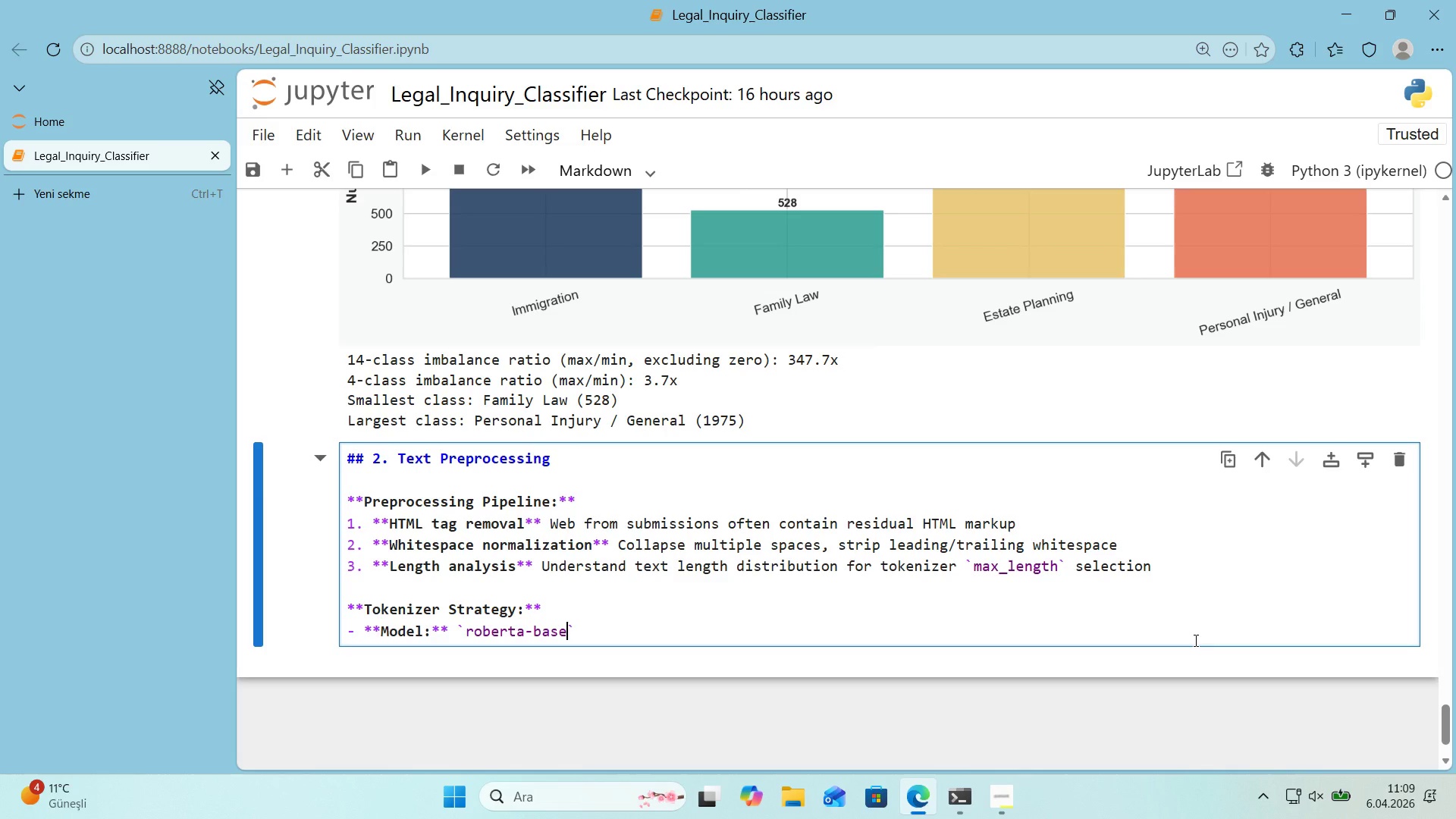 
key(ArrowRight)
 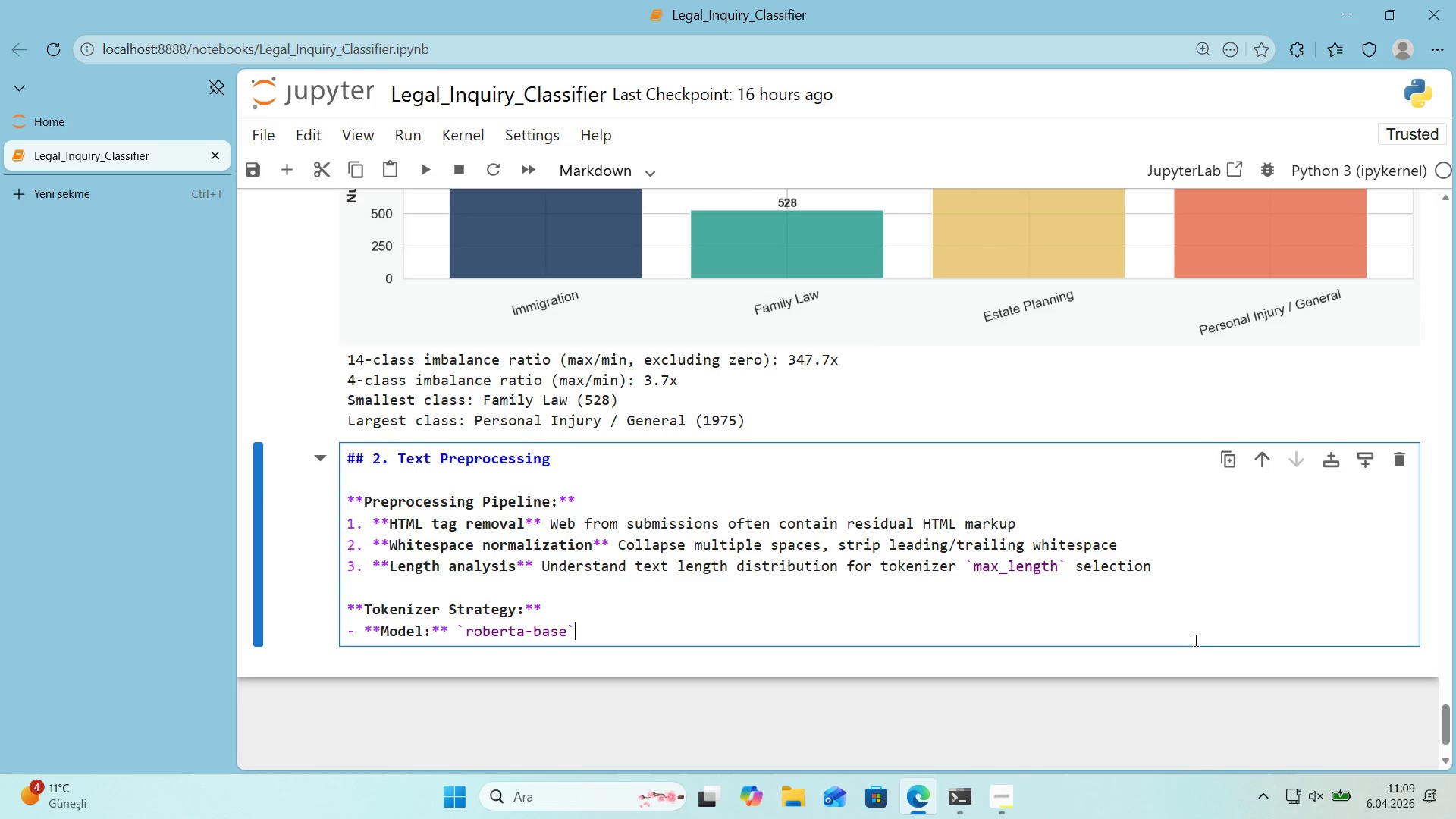 
type( *()
 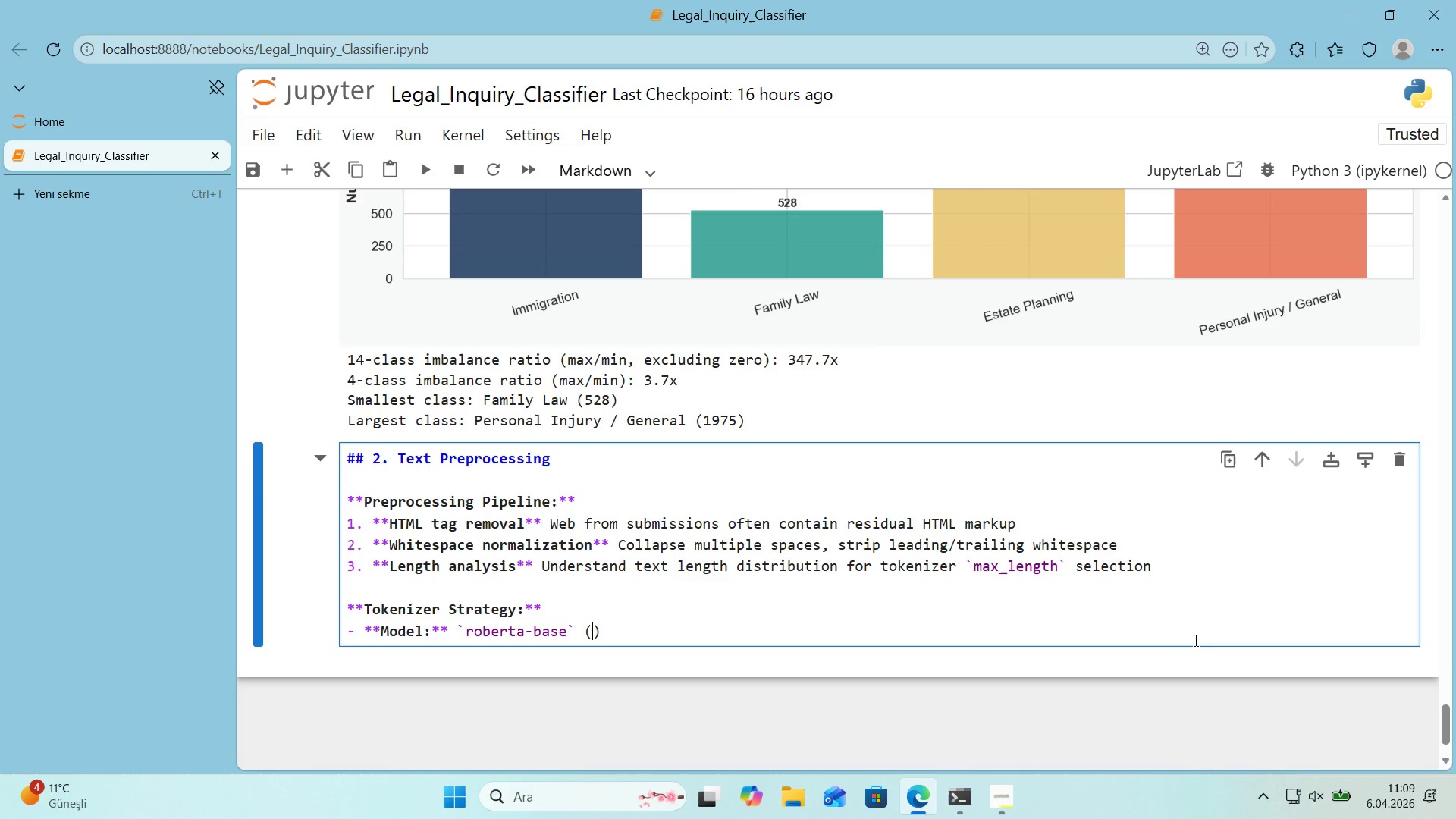 
 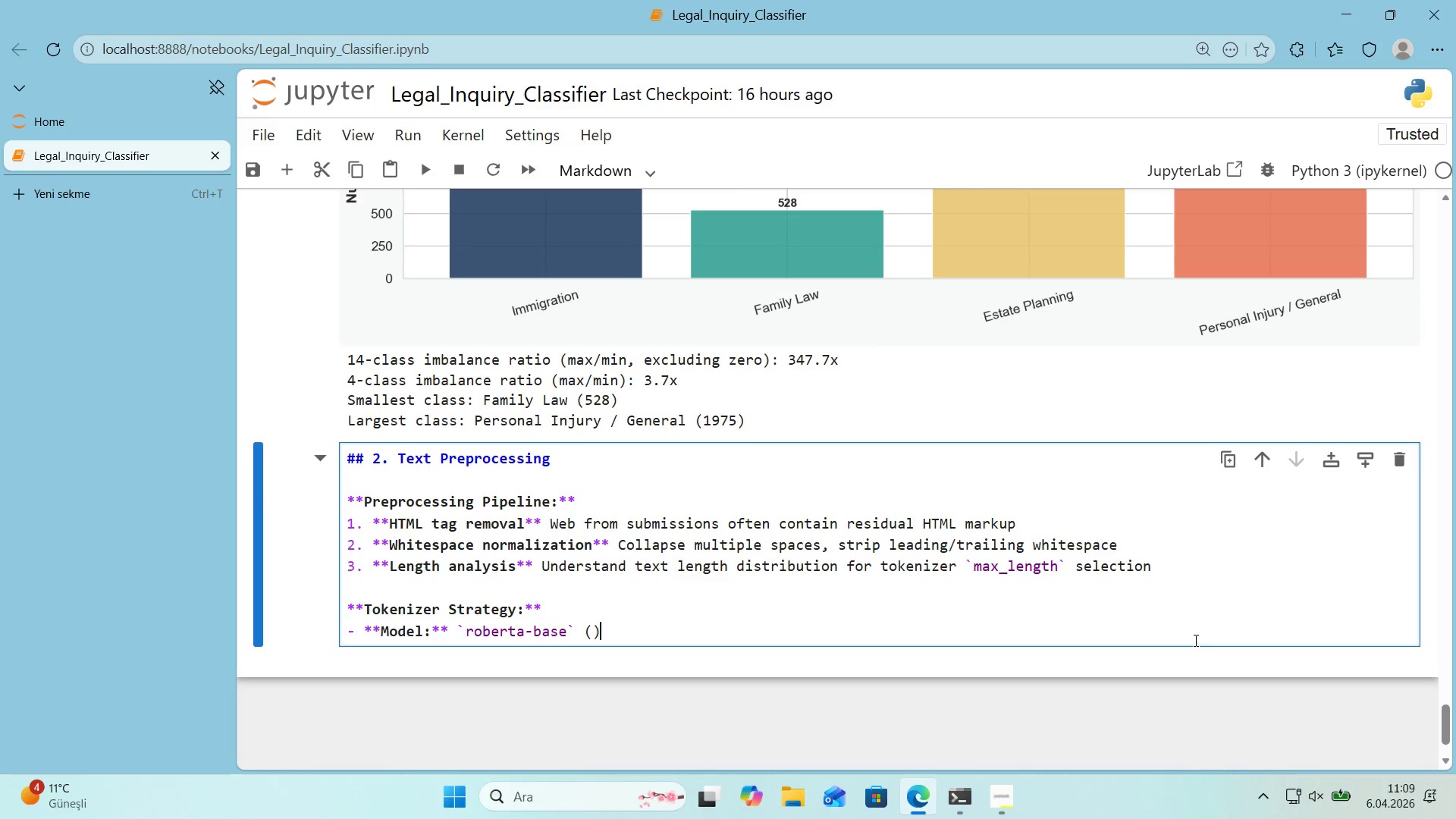 
key(ArrowLeft)
 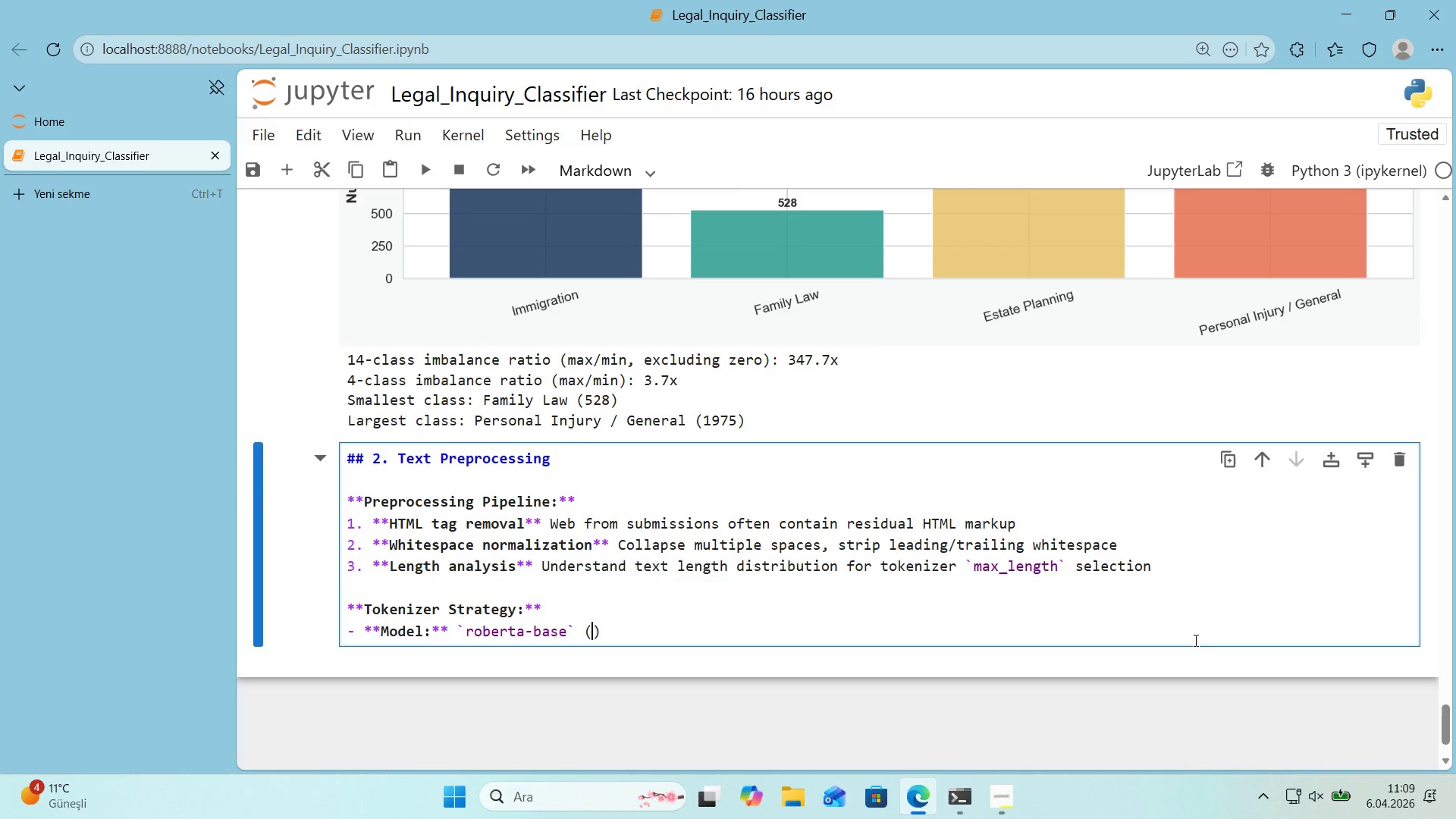 
type(124M parameters)
 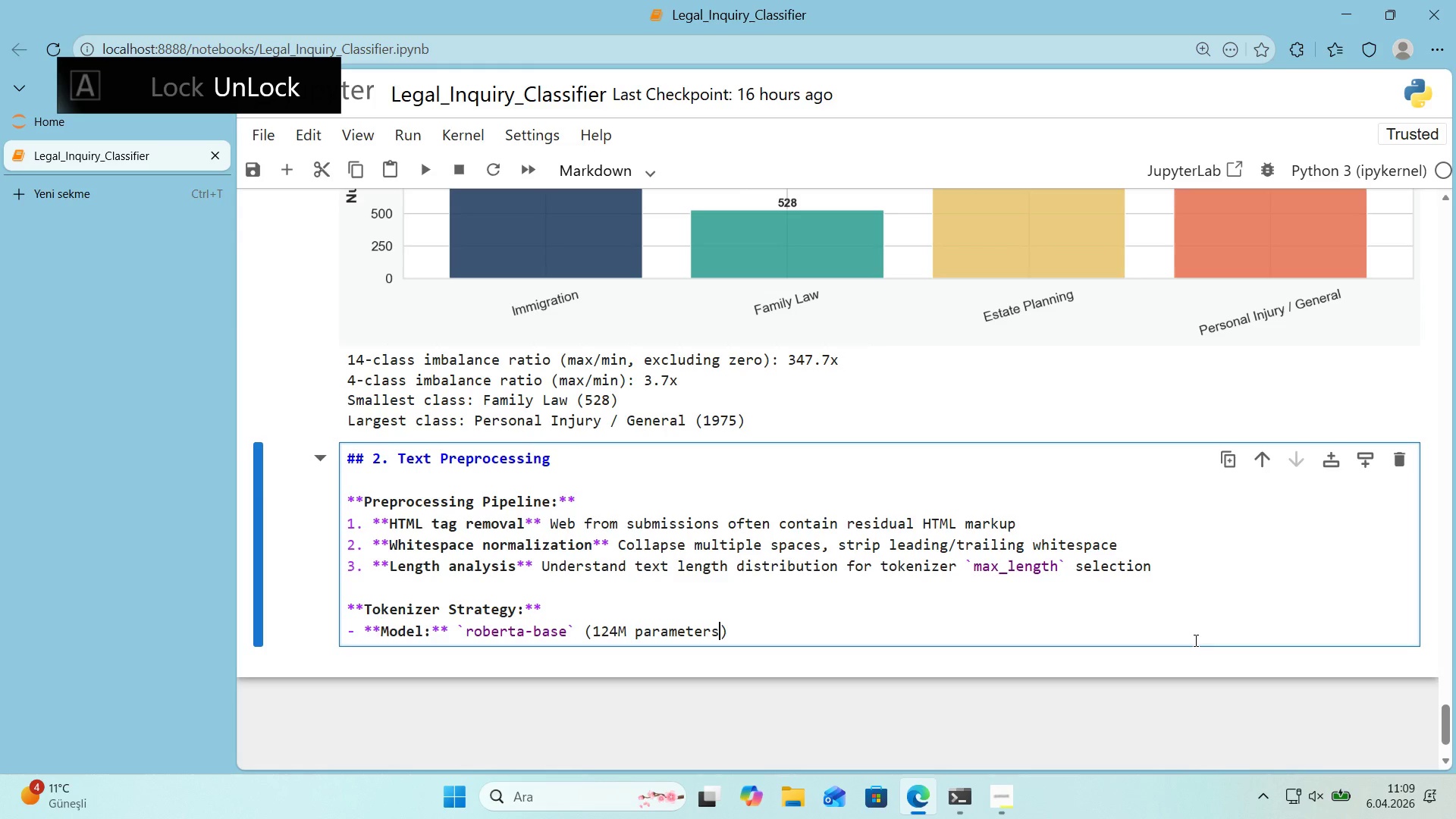 
key(ArrowRight)
 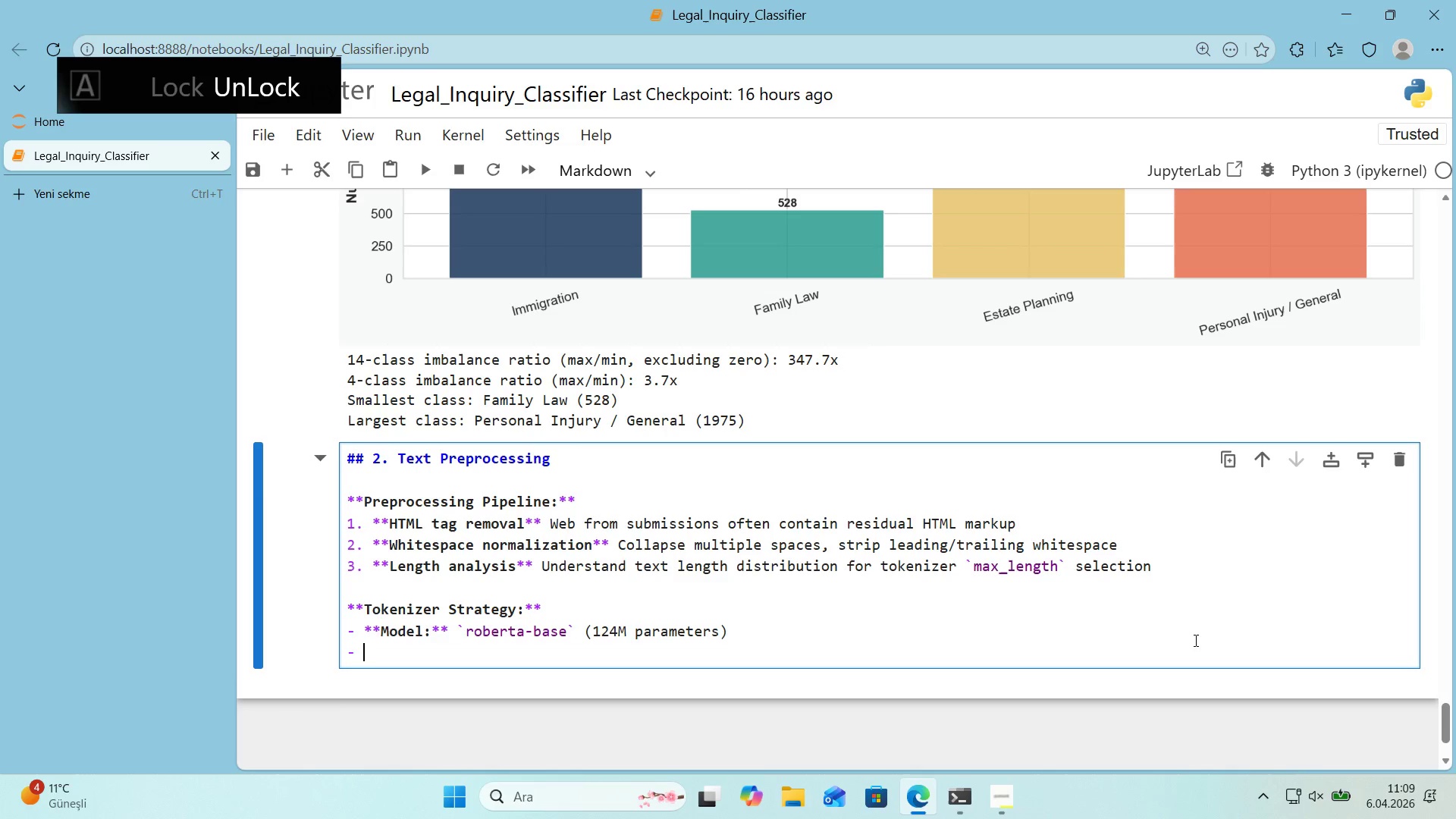 
key(Enter)
 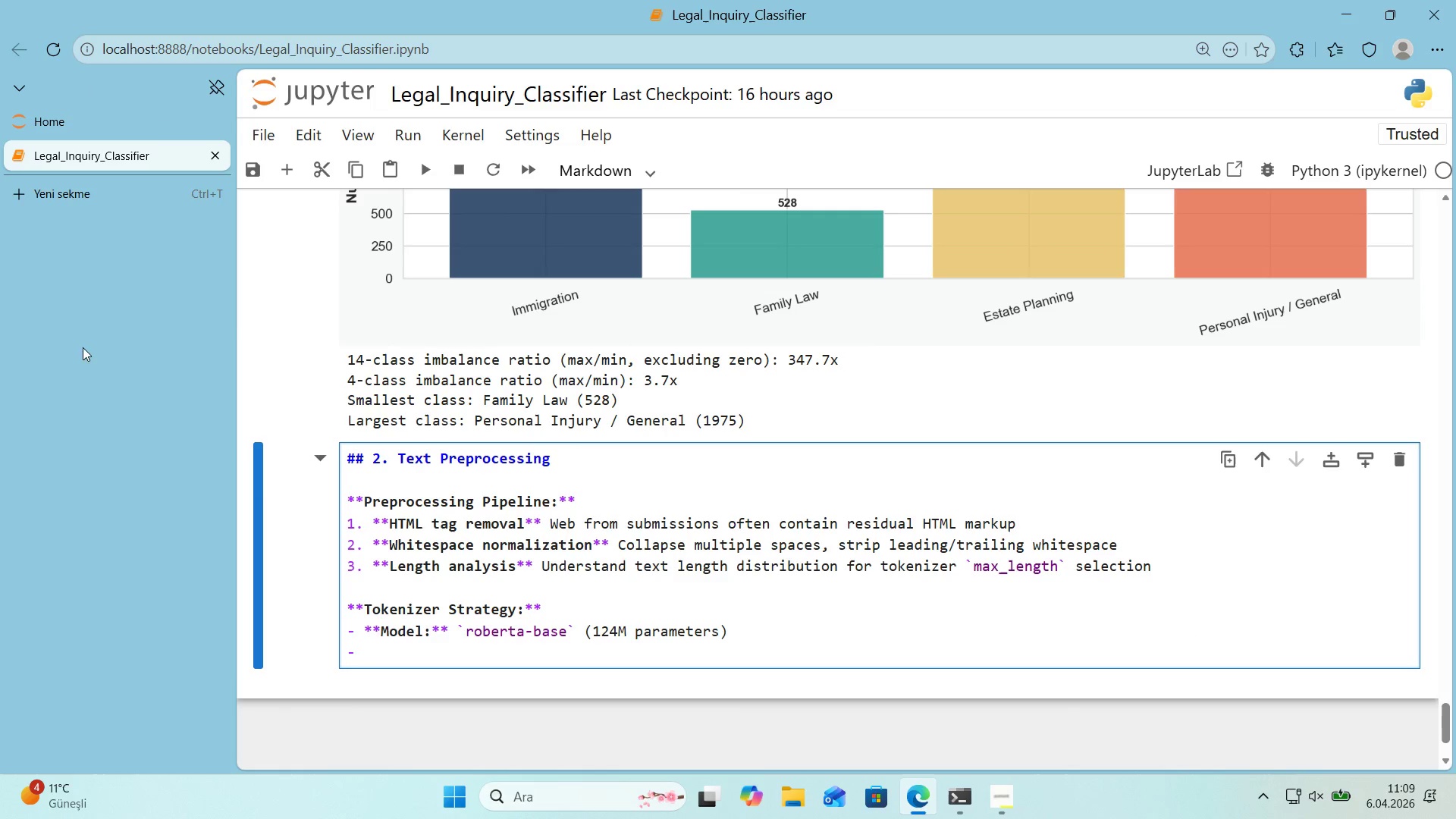 
left_click([71, 198])
 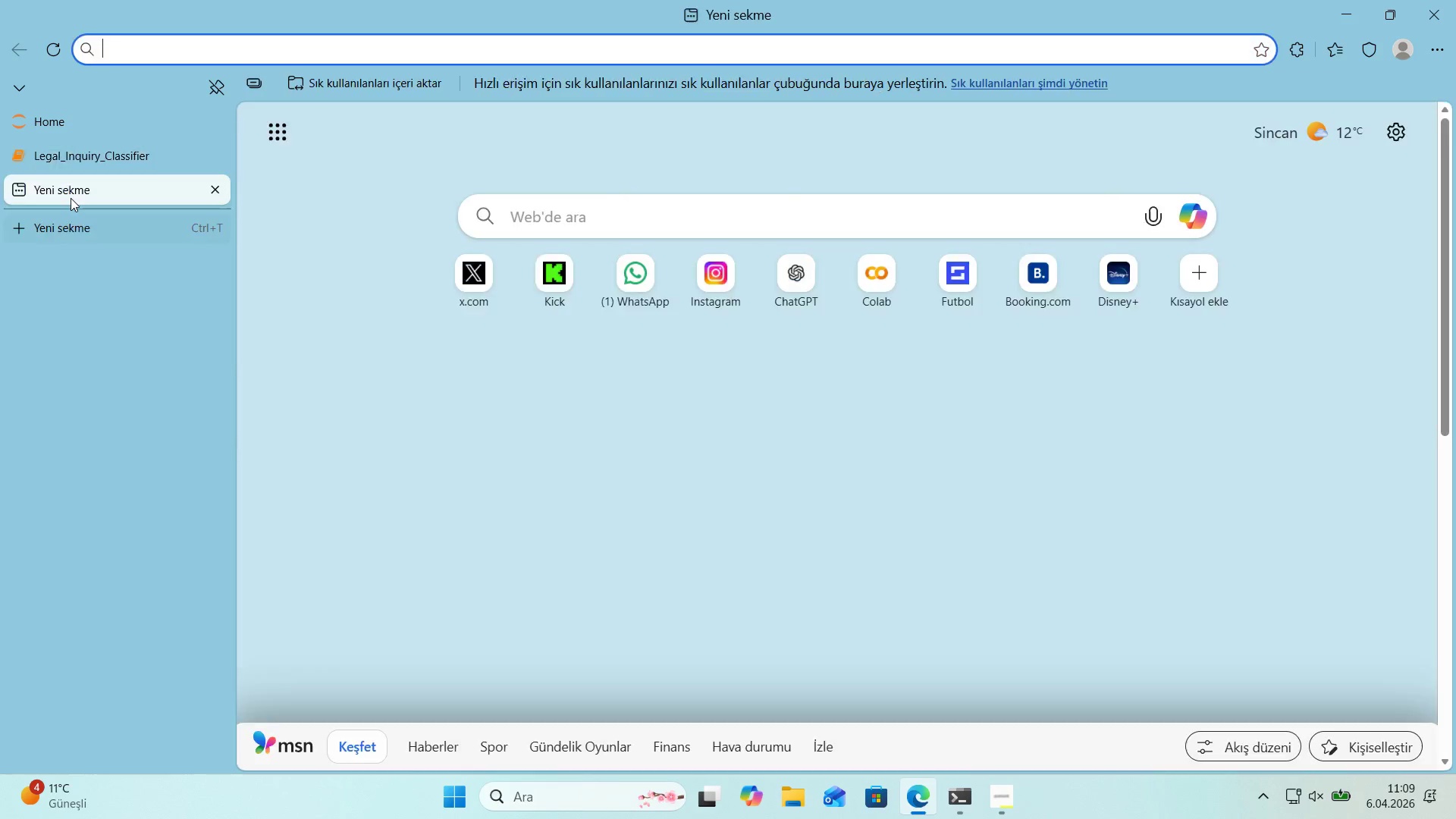 
type(roberta base model)
 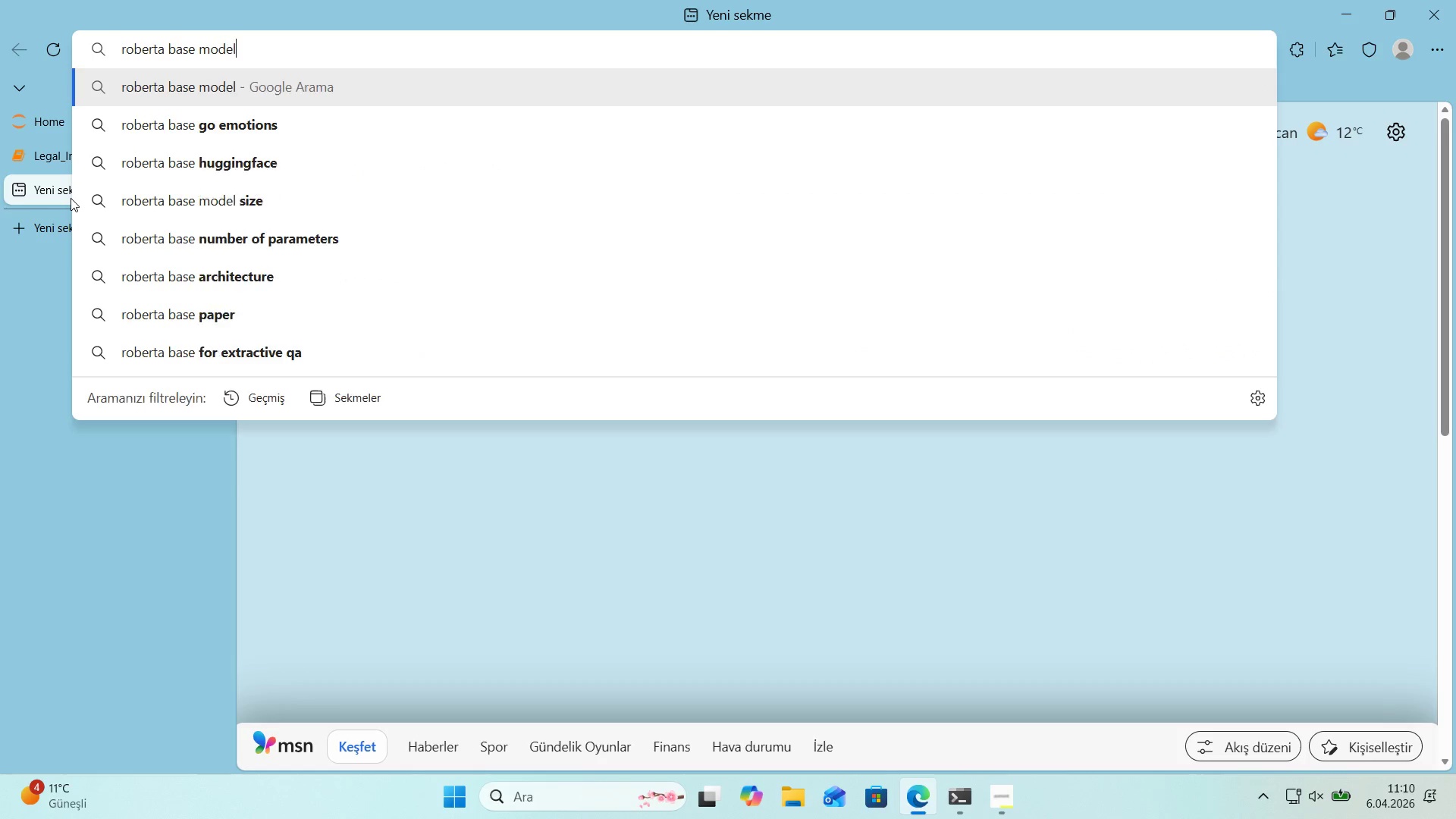 
key(Enter)
 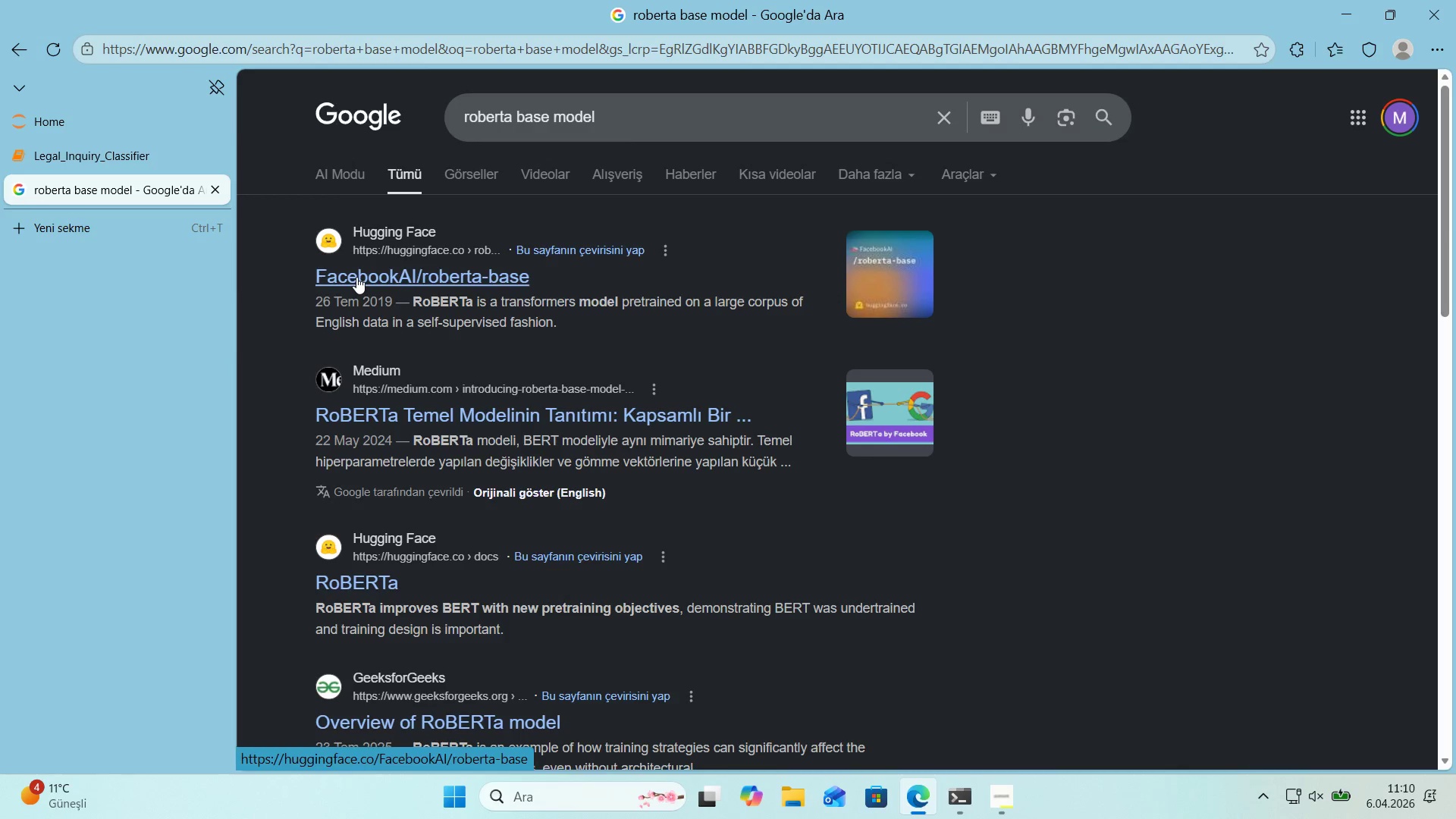 
left_click([356, 277])
 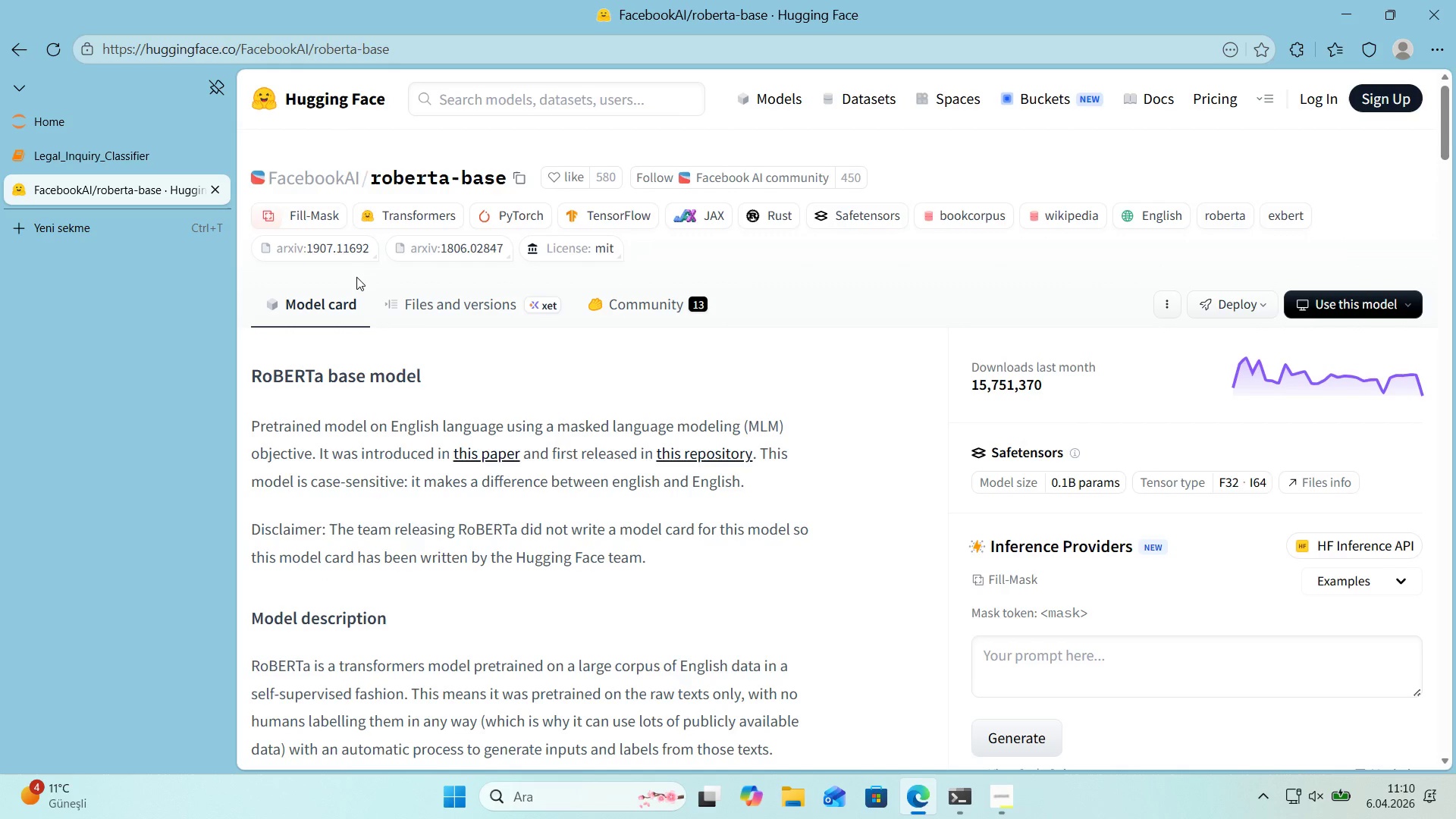 
scroll: coordinate [355, 277], scroll_direction: down, amount: 11.0
 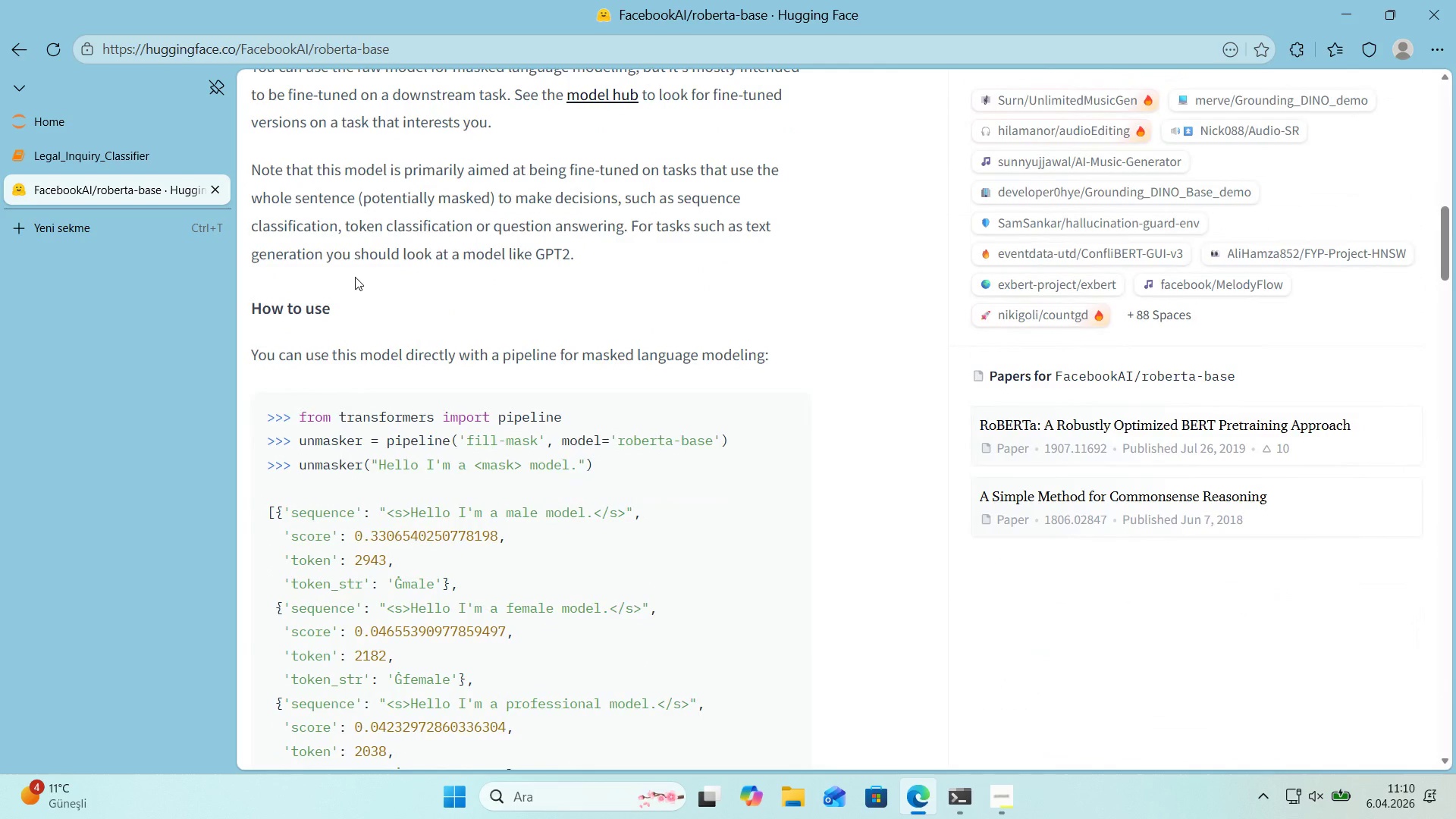 
scroll: coordinate [355, 277], scroll_direction: up, amount: 7.0
 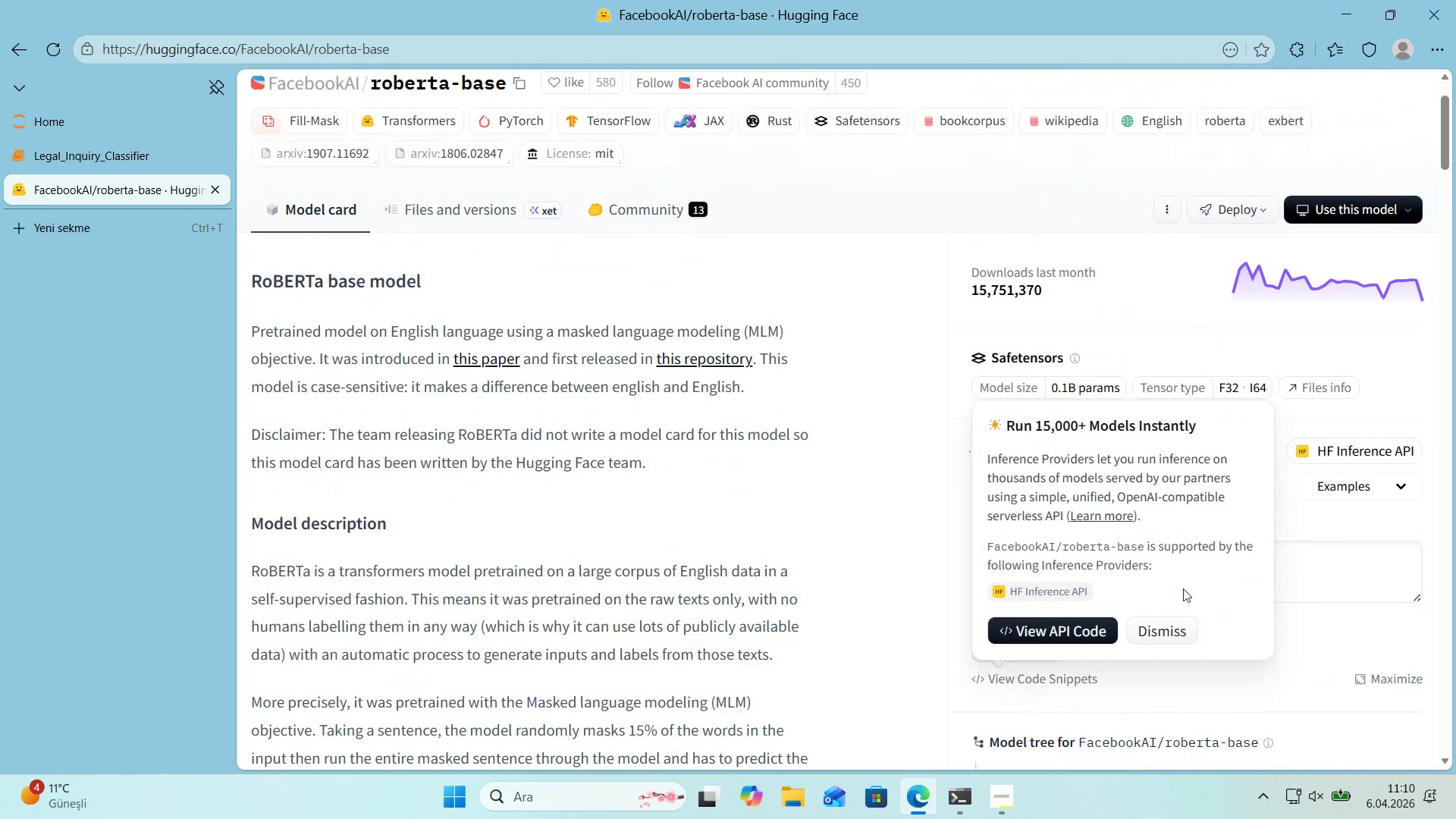 
left_click([1194, 630])
 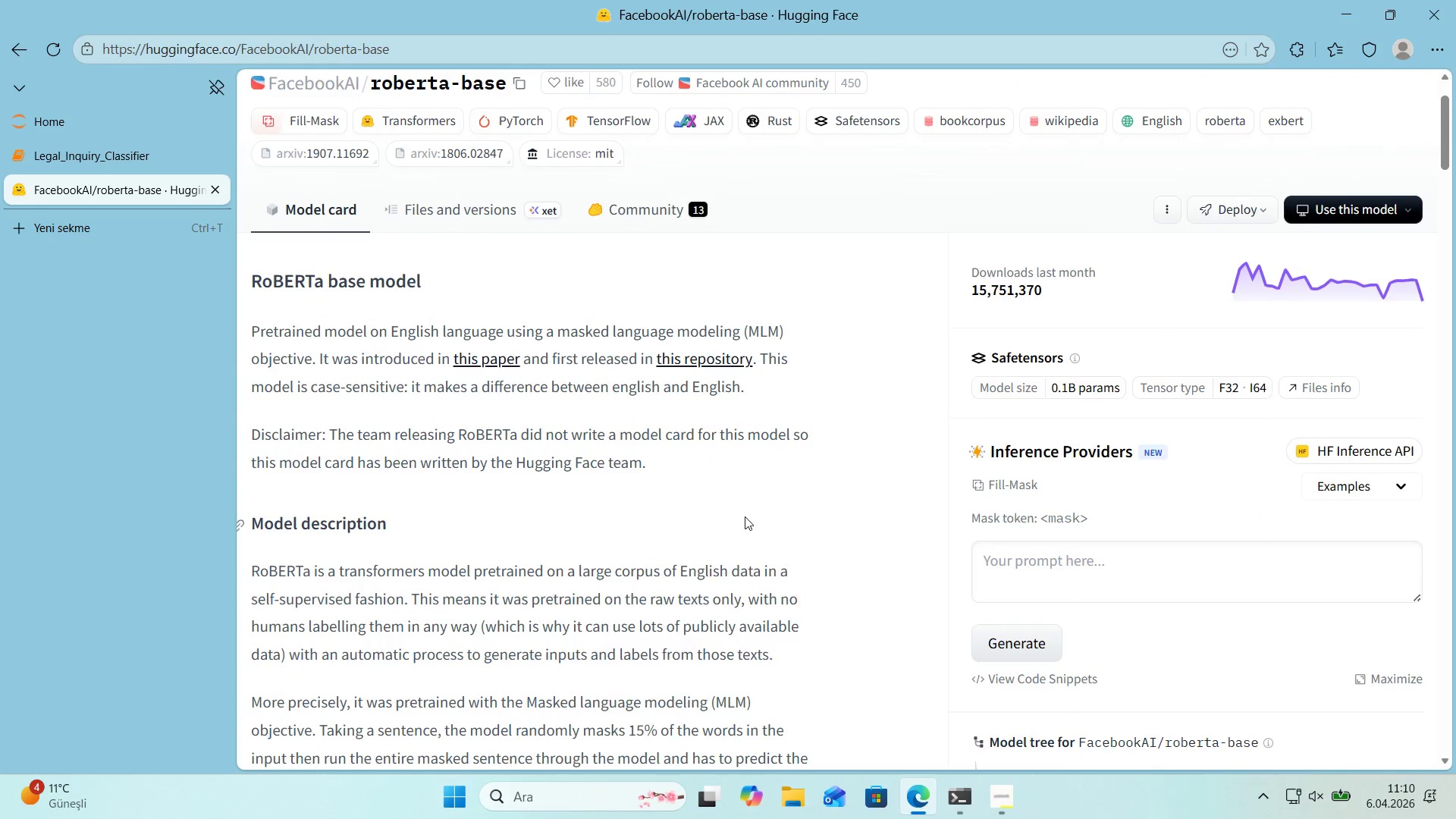 
scroll: coordinate [724, 510], scroll_direction: up, amount: 1.0
 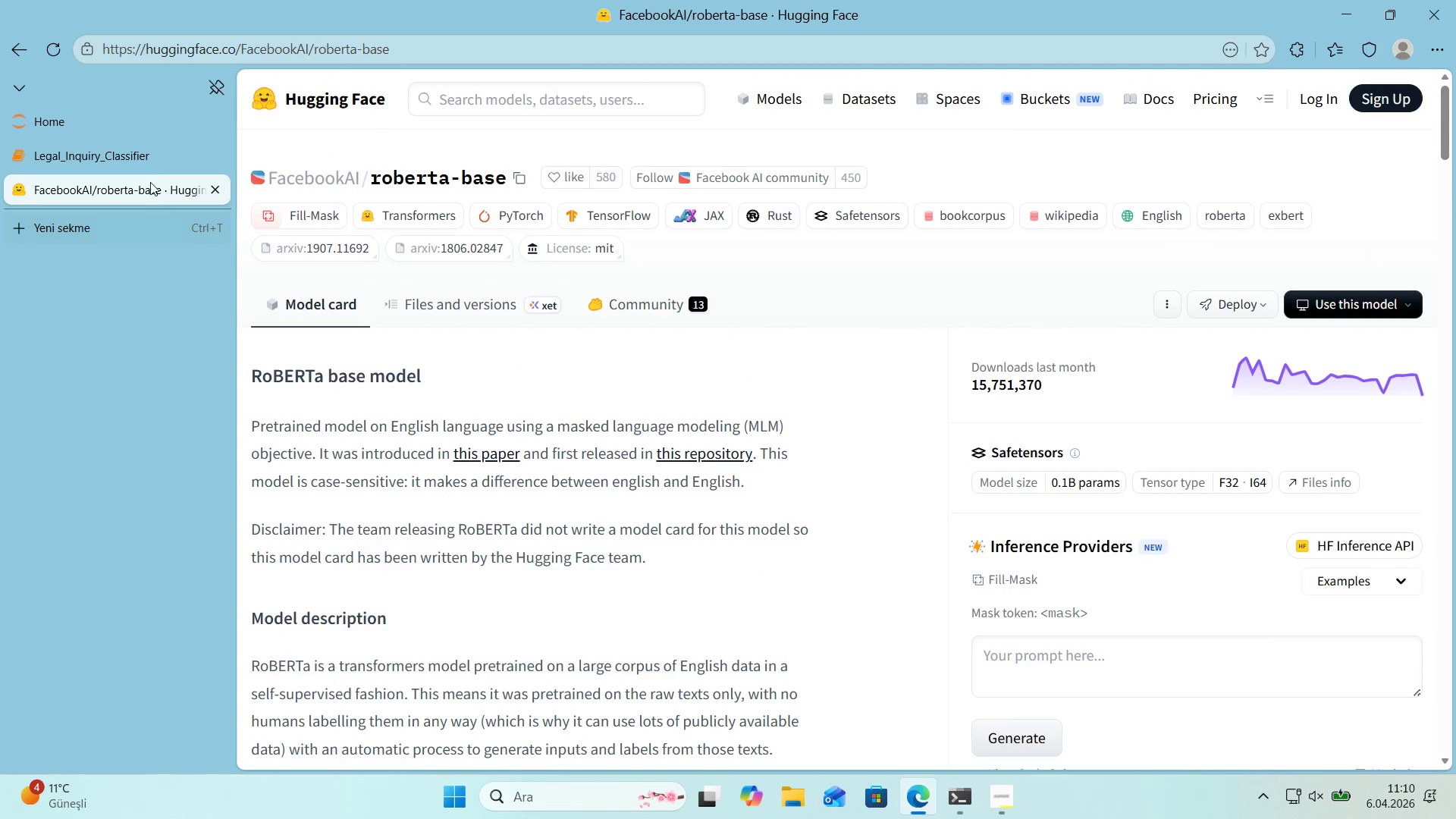 
left_click([146, 163])
 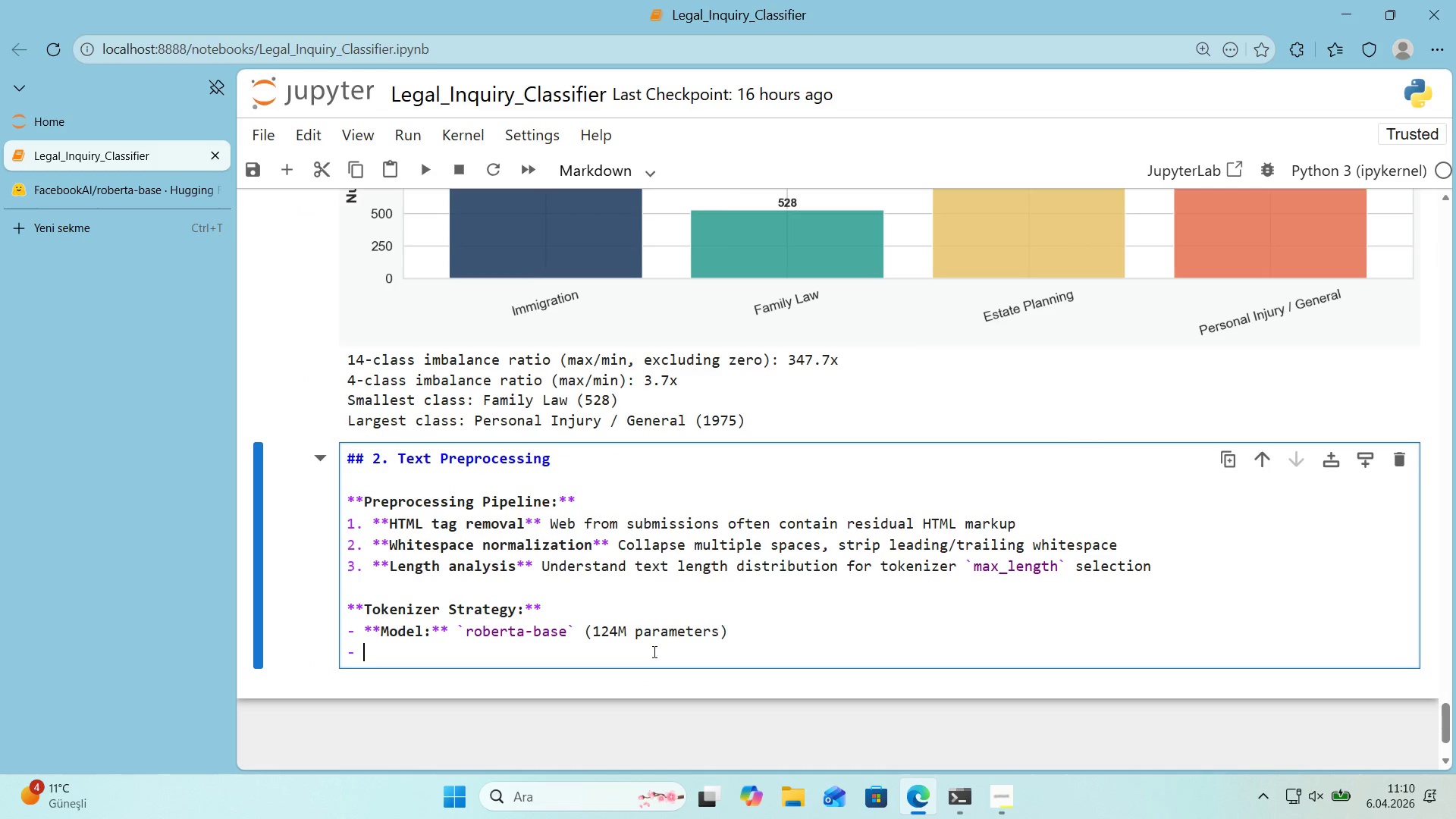 
left_click([640, 654])
 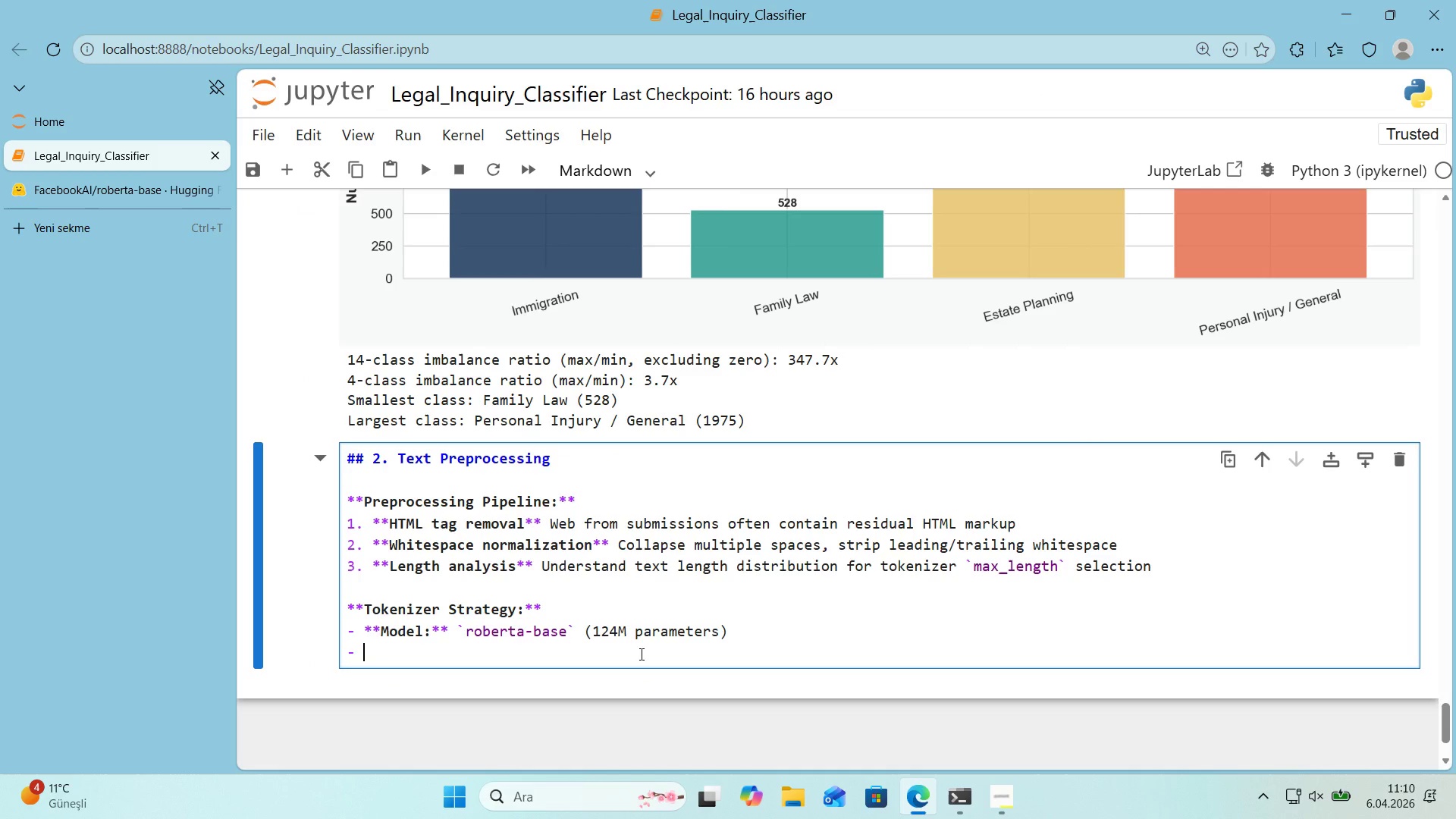 
type(**Max Length>** )
 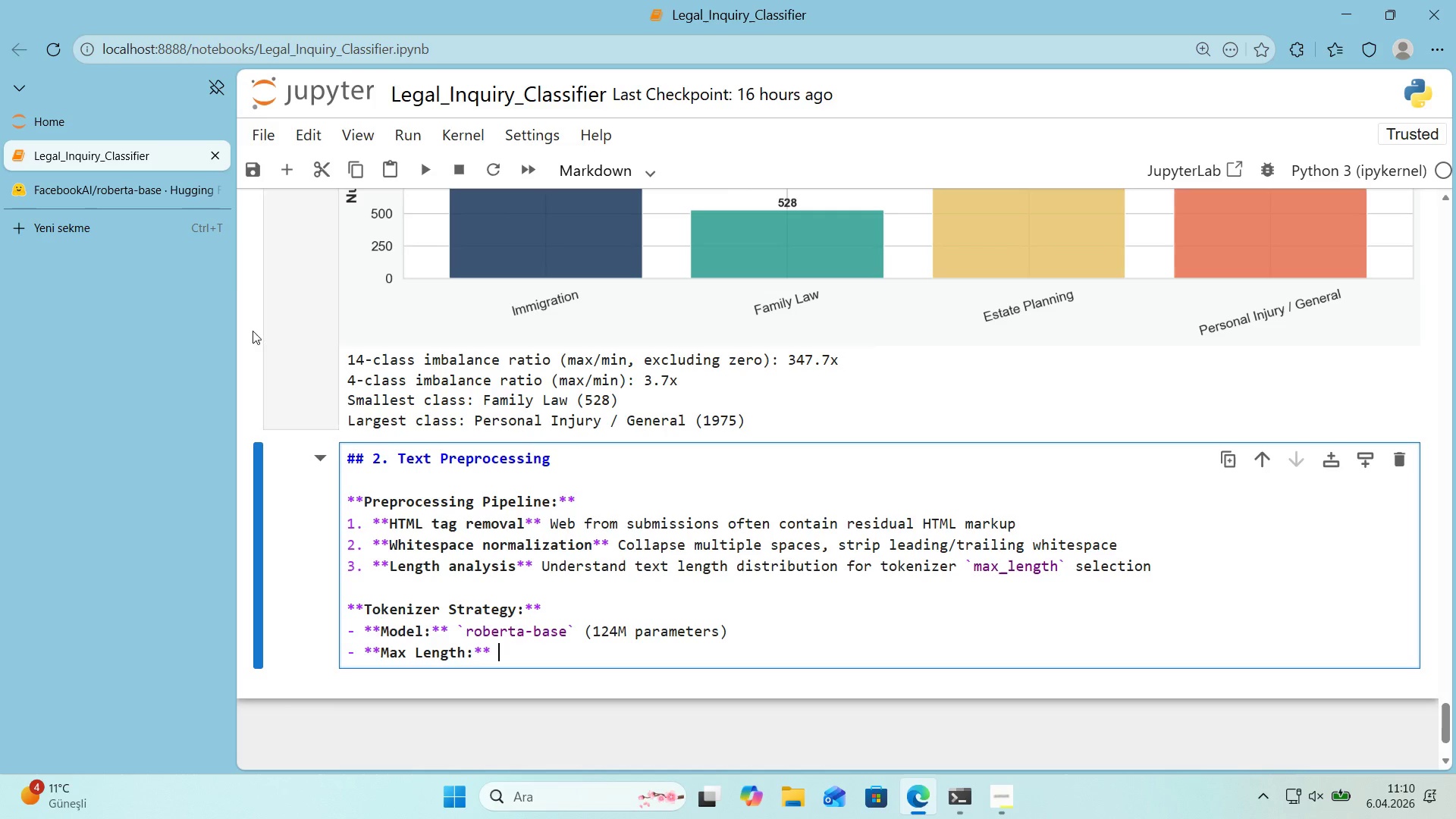 
left_click([114, 197])
 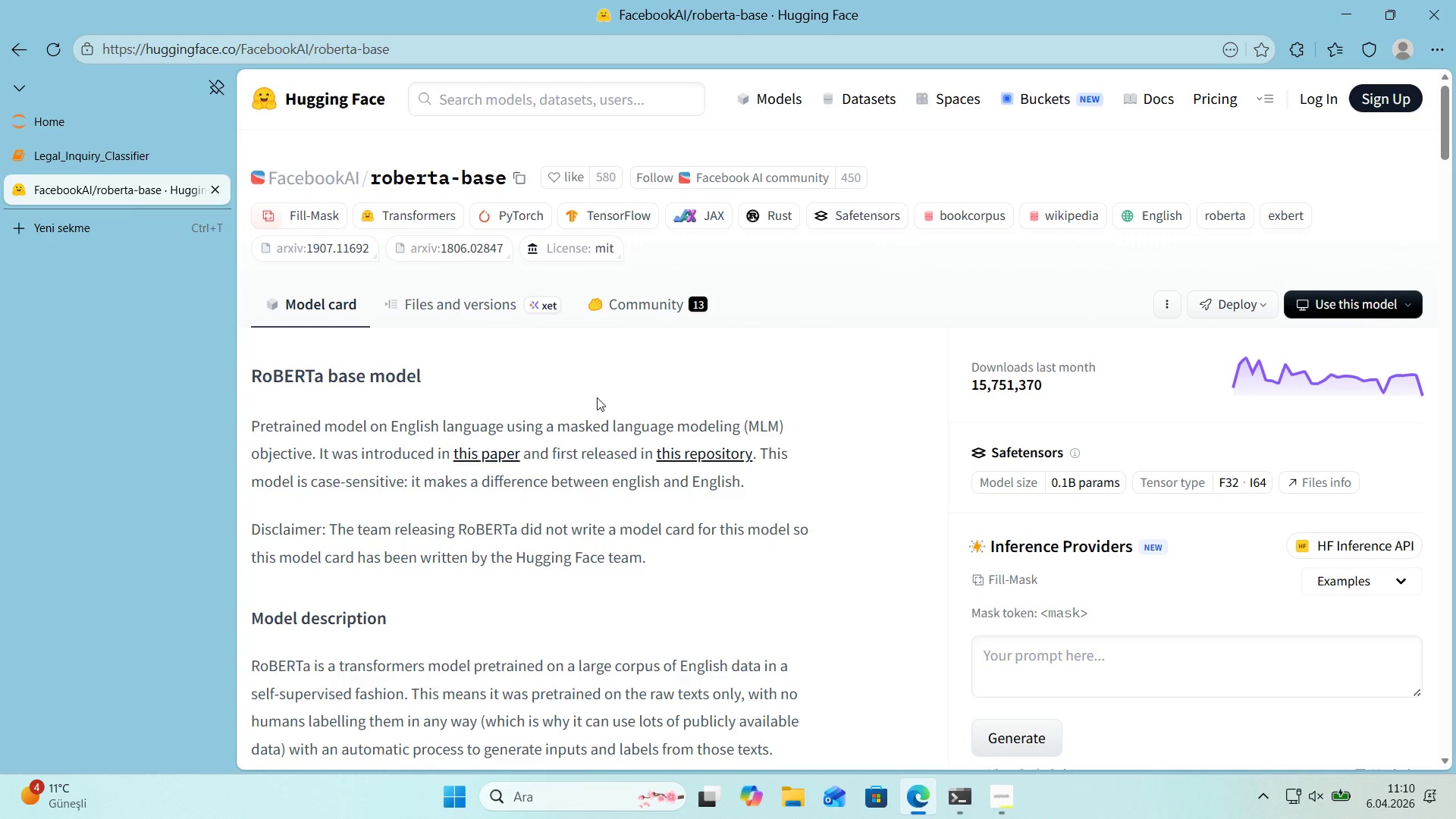 
scroll: coordinate [597, 397], scroll_direction: down, amount: 1.0
 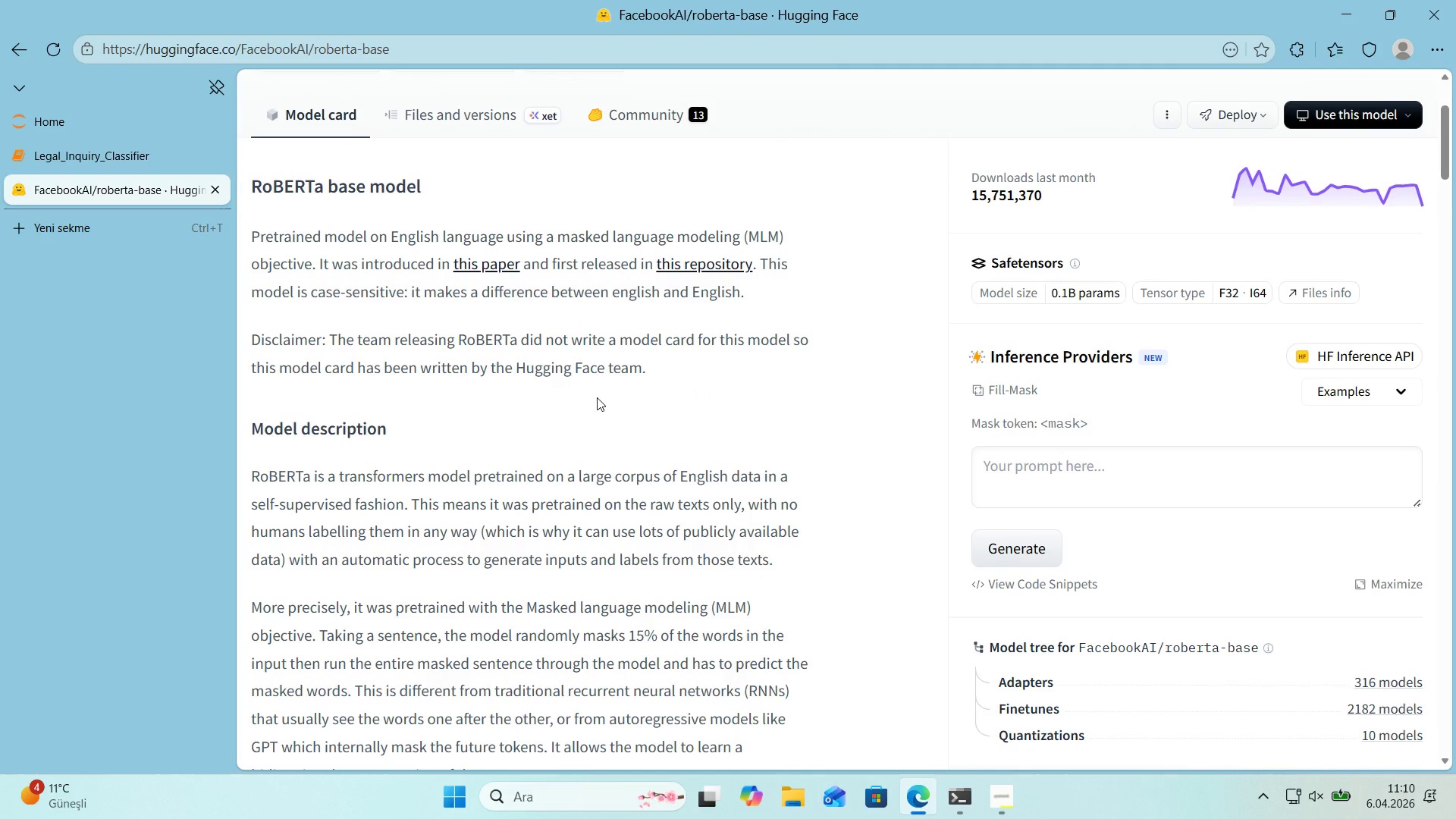 
scroll: coordinate [597, 397], scroll_direction: none, amount: 0.0
 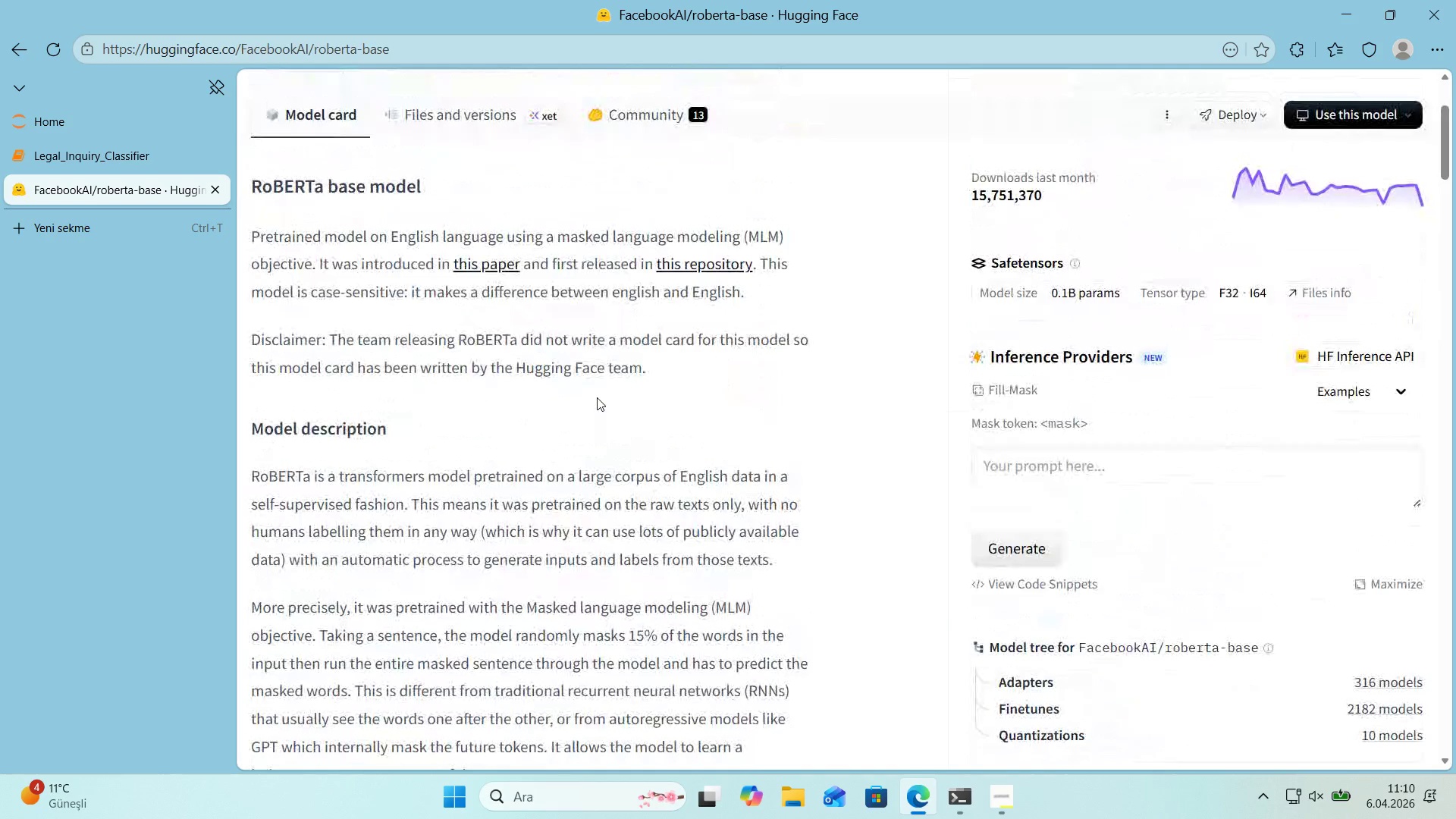 
scroll: coordinate [1245, 545], scroll_direction: up, amount: 4.0
 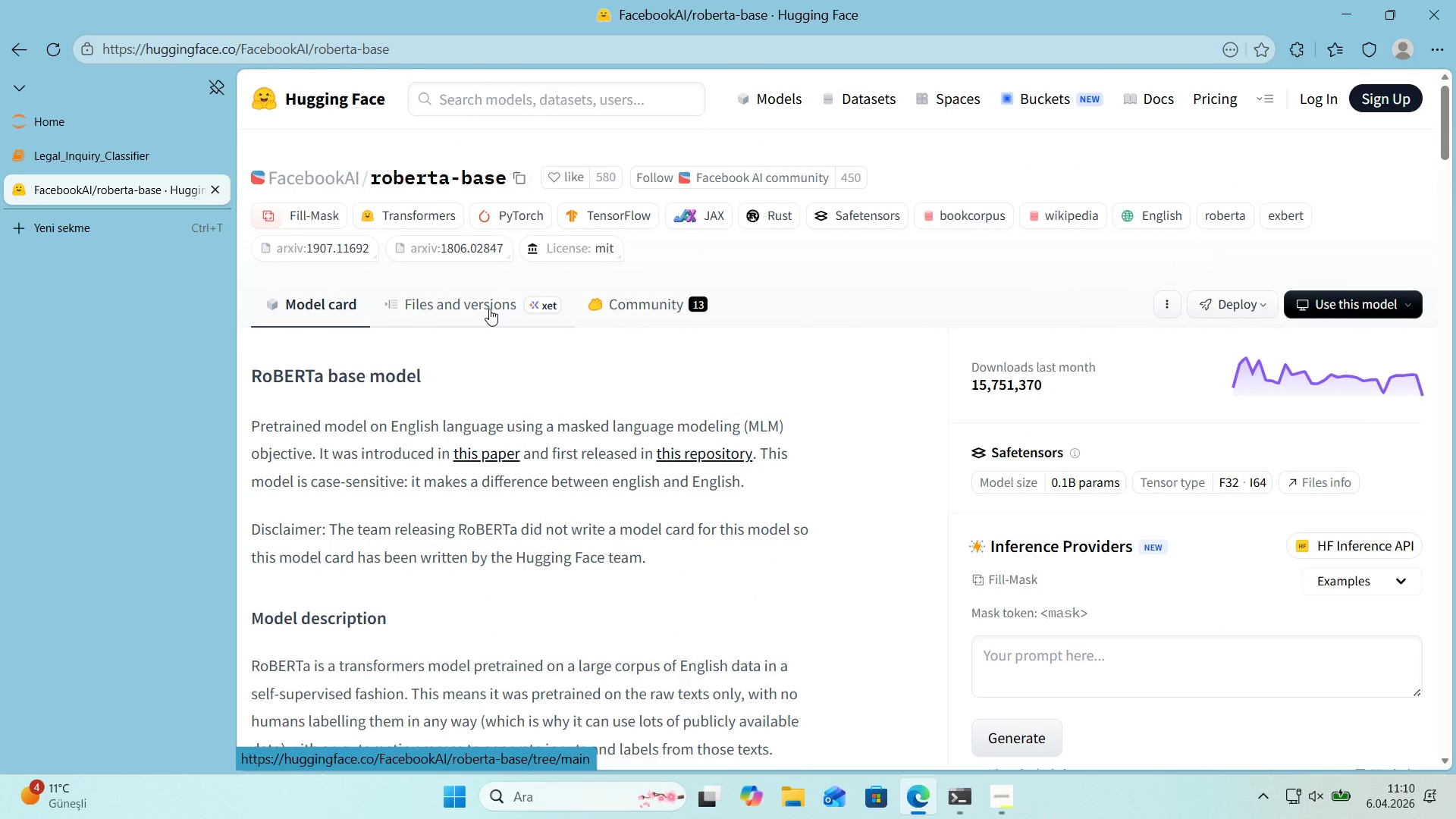 
left_click([489, 309])
 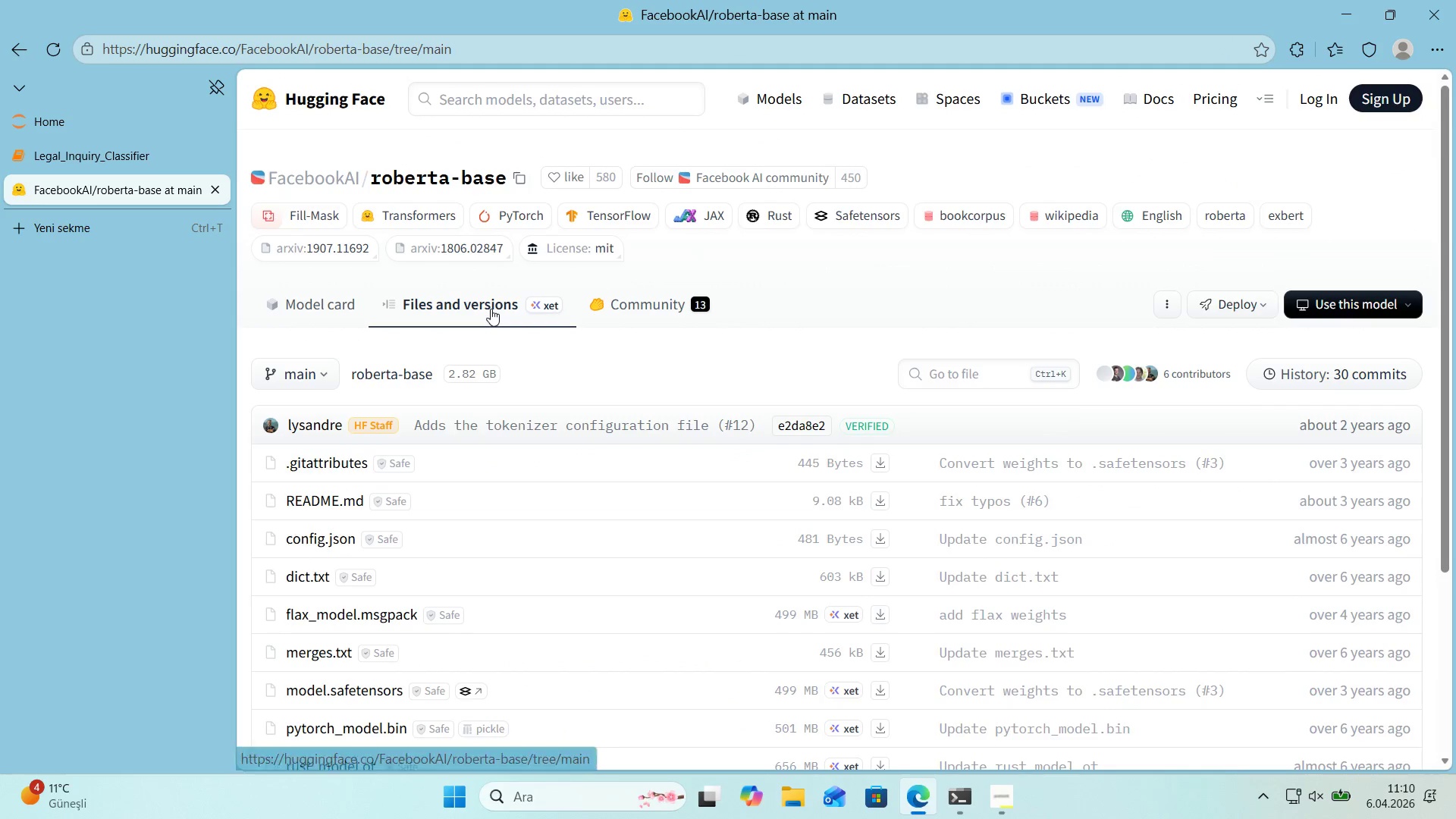 
scroll: coordinate [493, 309], scroll_direction: down, amount: 3.0
 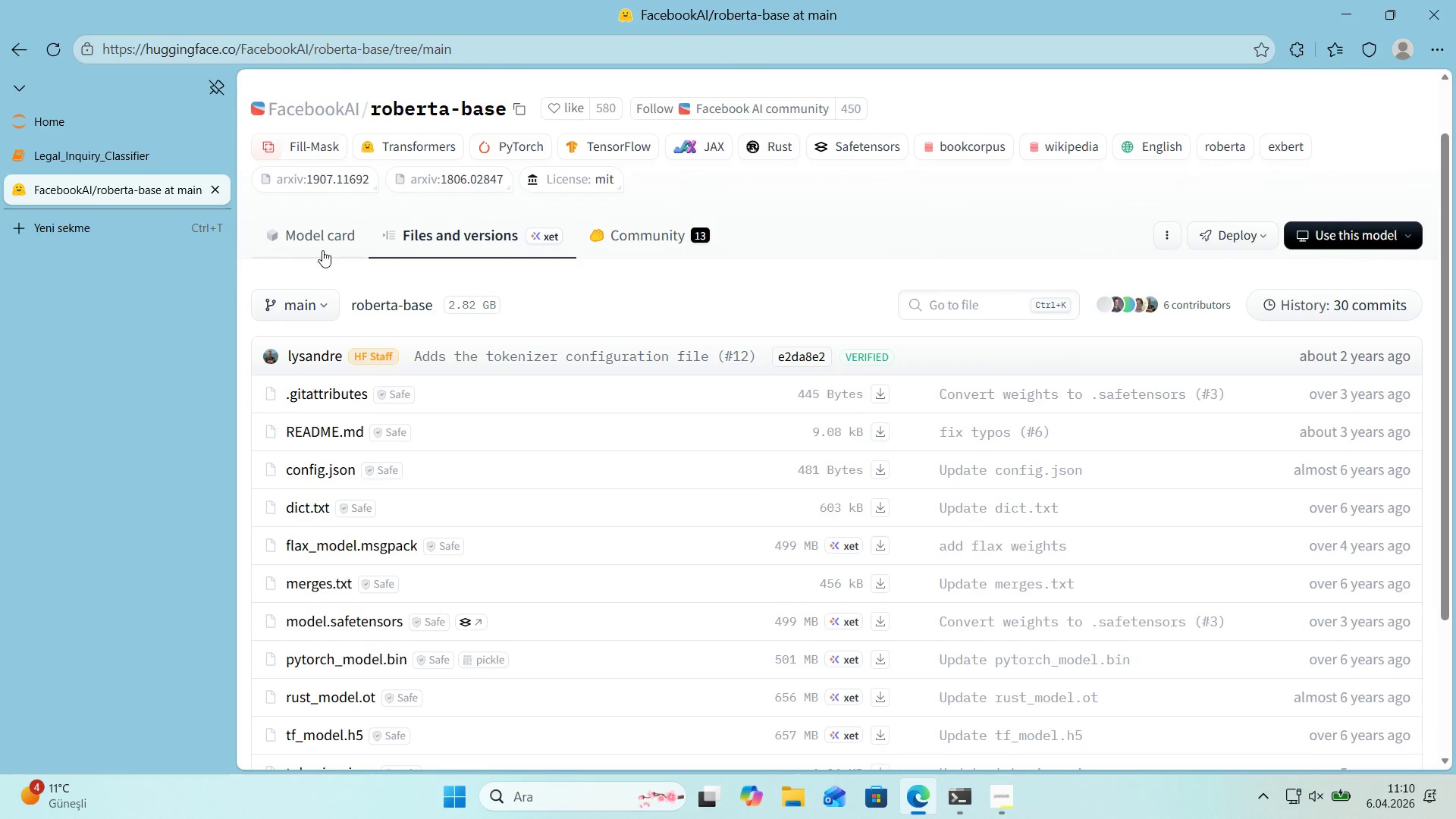 
left_click([322, 245])
 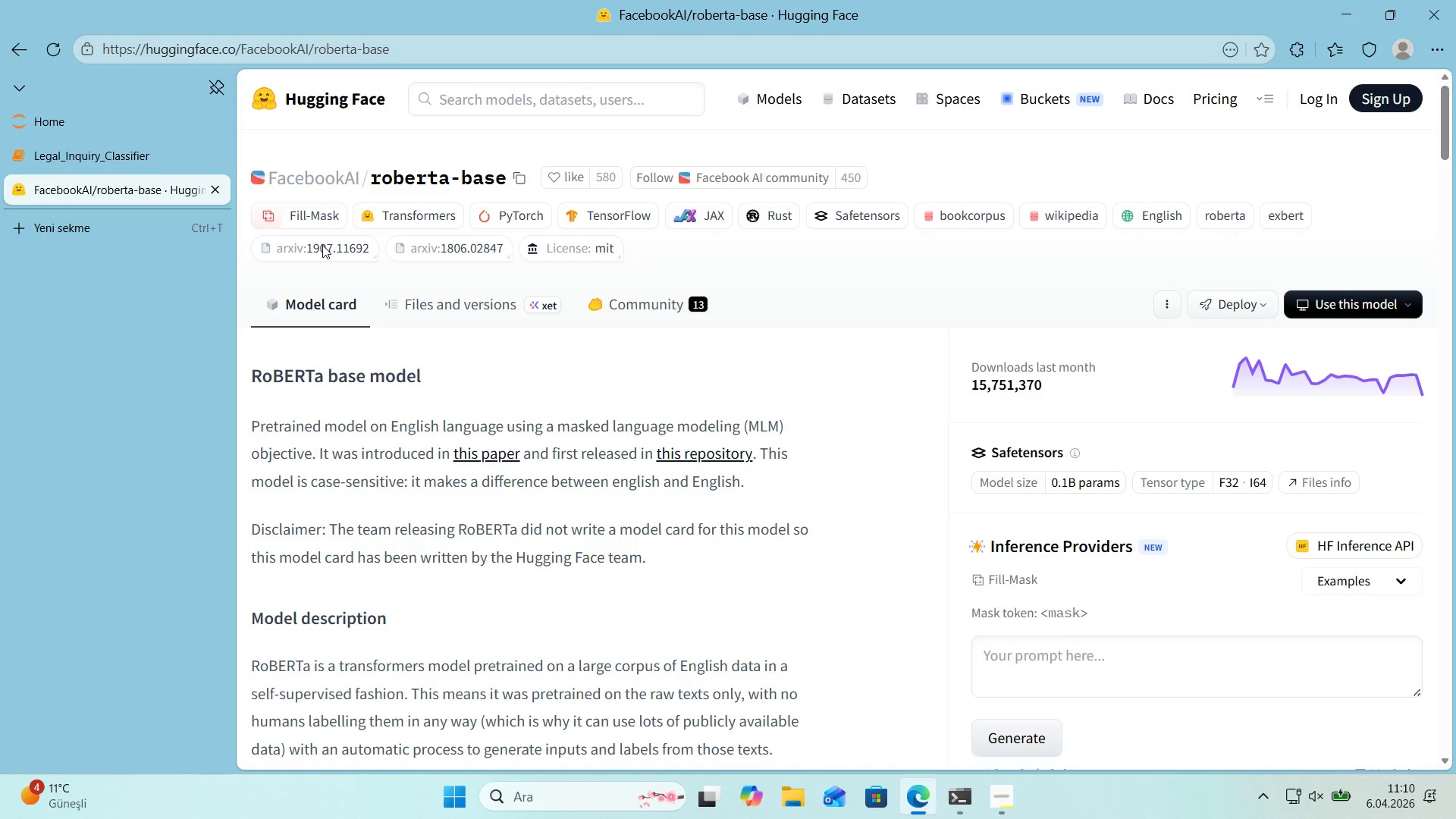 
scroll: coordinate [359, 289], scroll_direction: up, amount: 1.0
 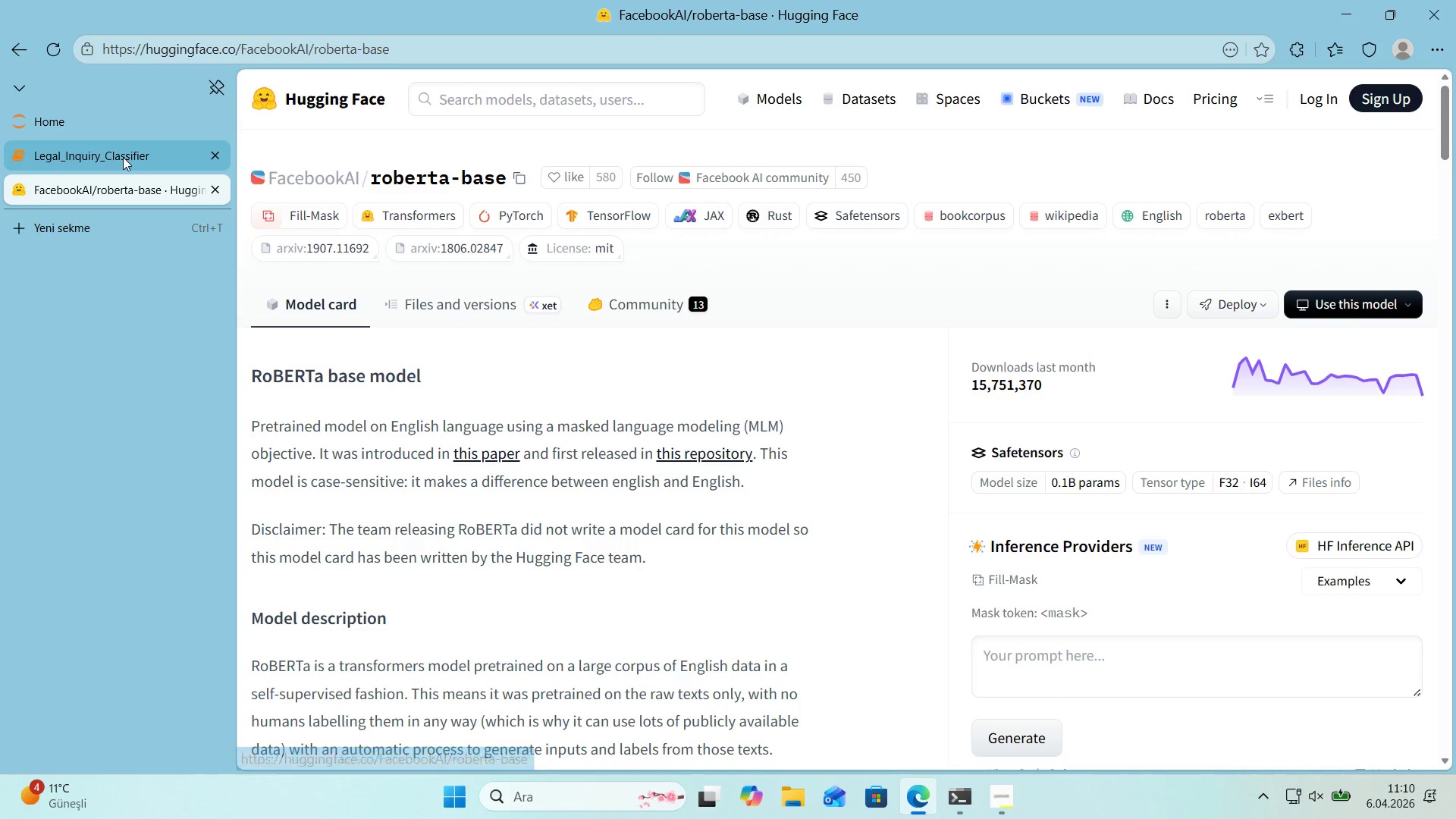 
left_click([123, 157])
 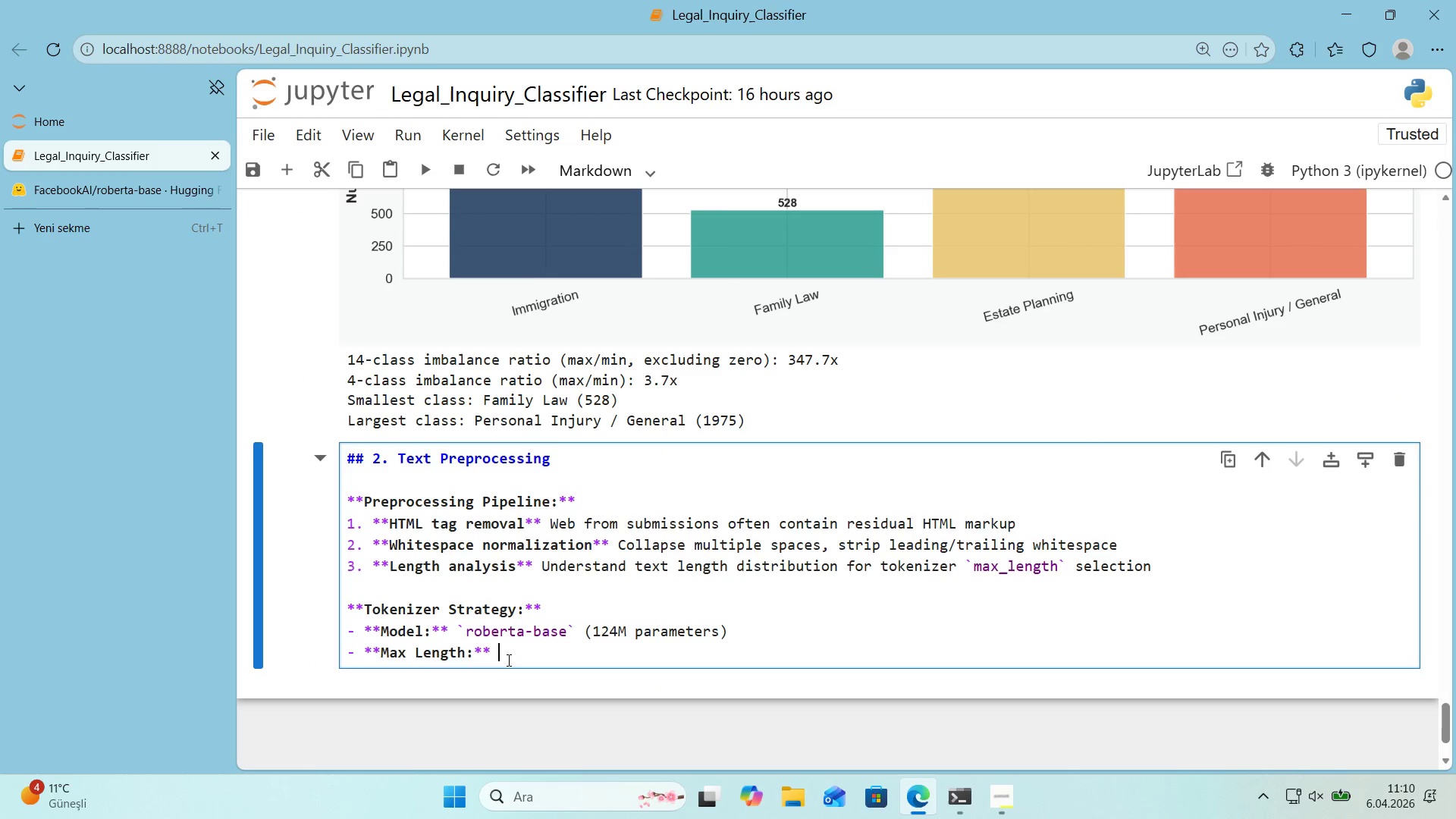 
left_click([494, 657])
 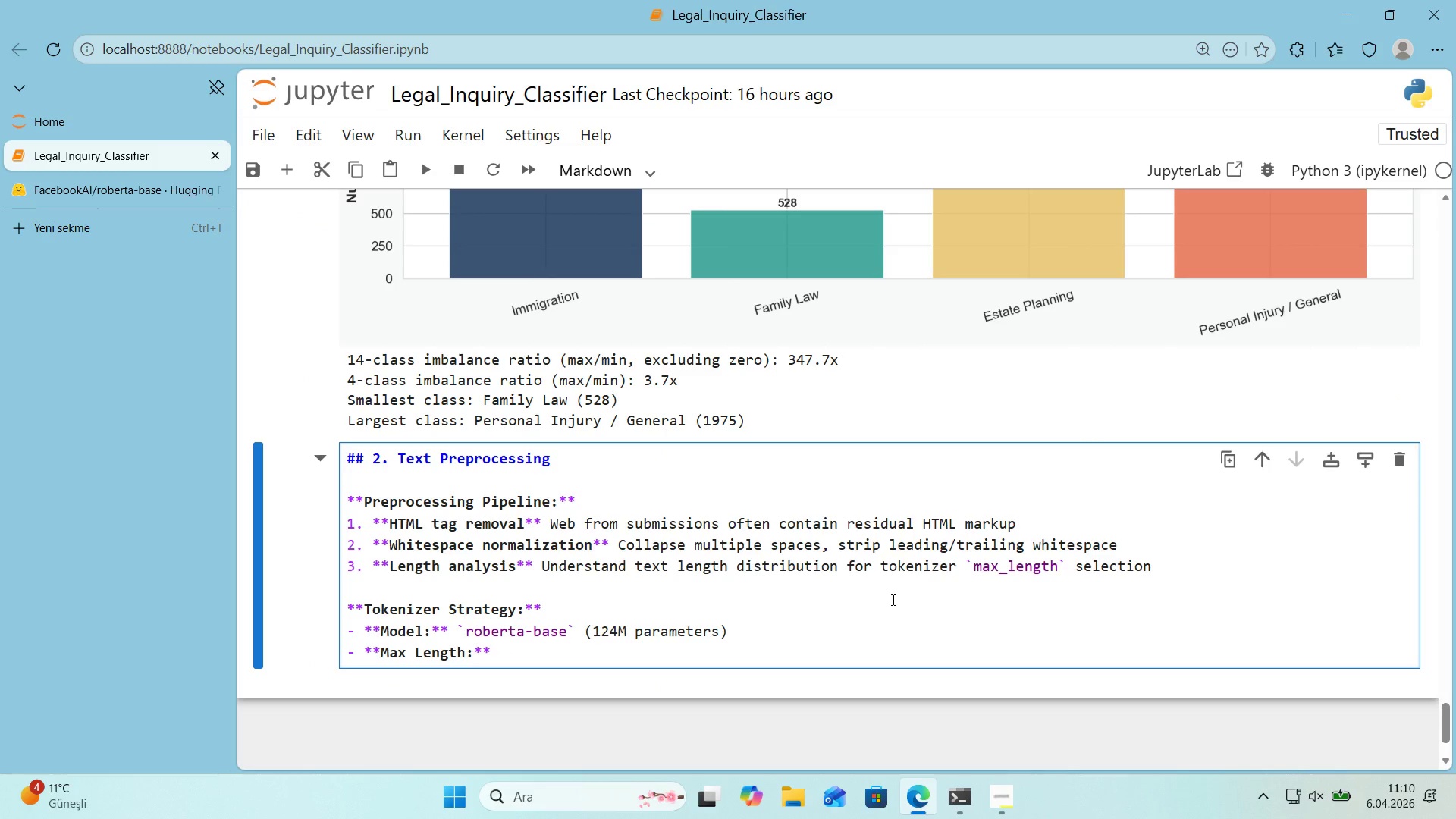 
type( 512 tokens captures open'ng sect'ons of legal )
 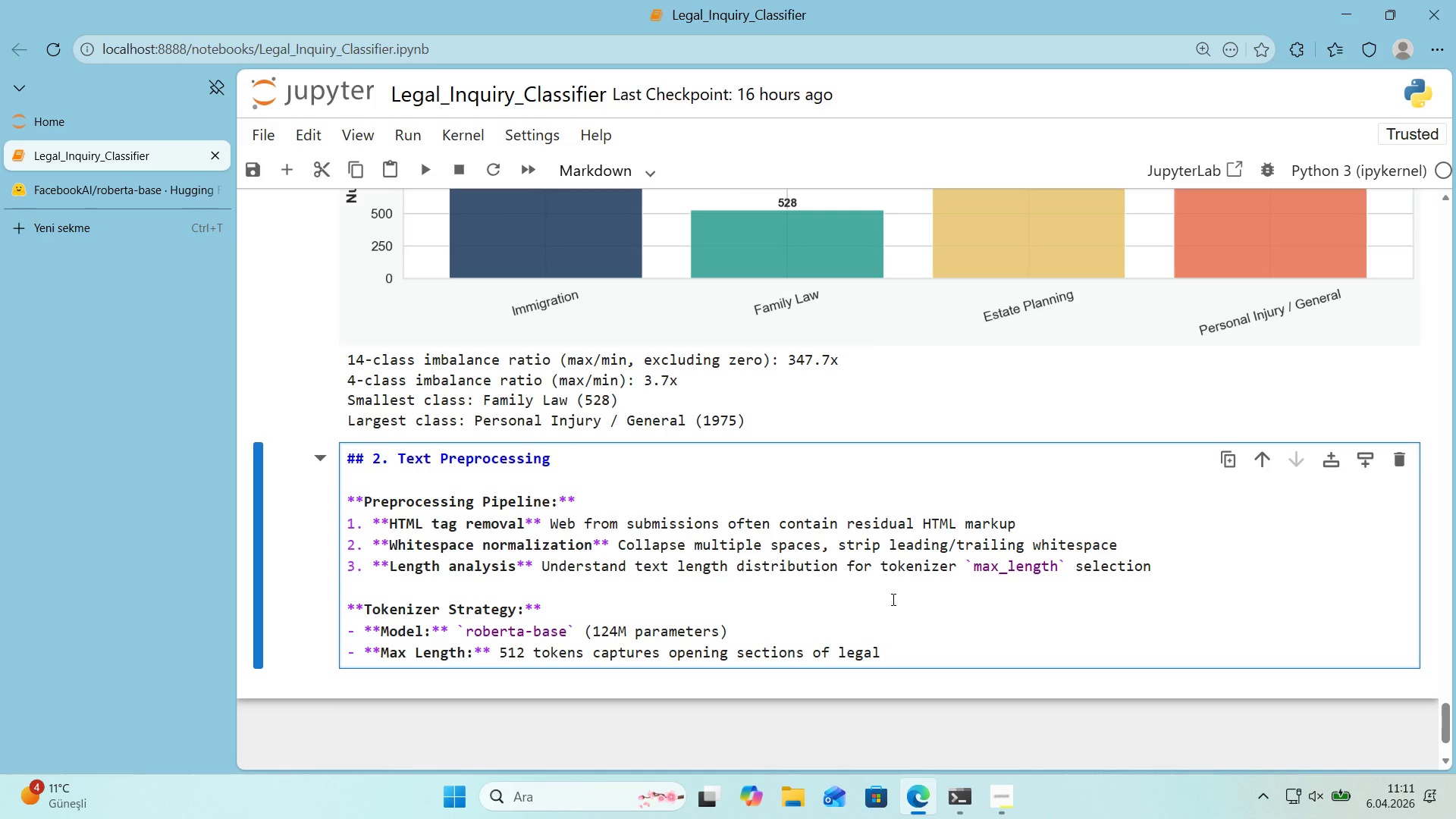 
wait(5.62)
 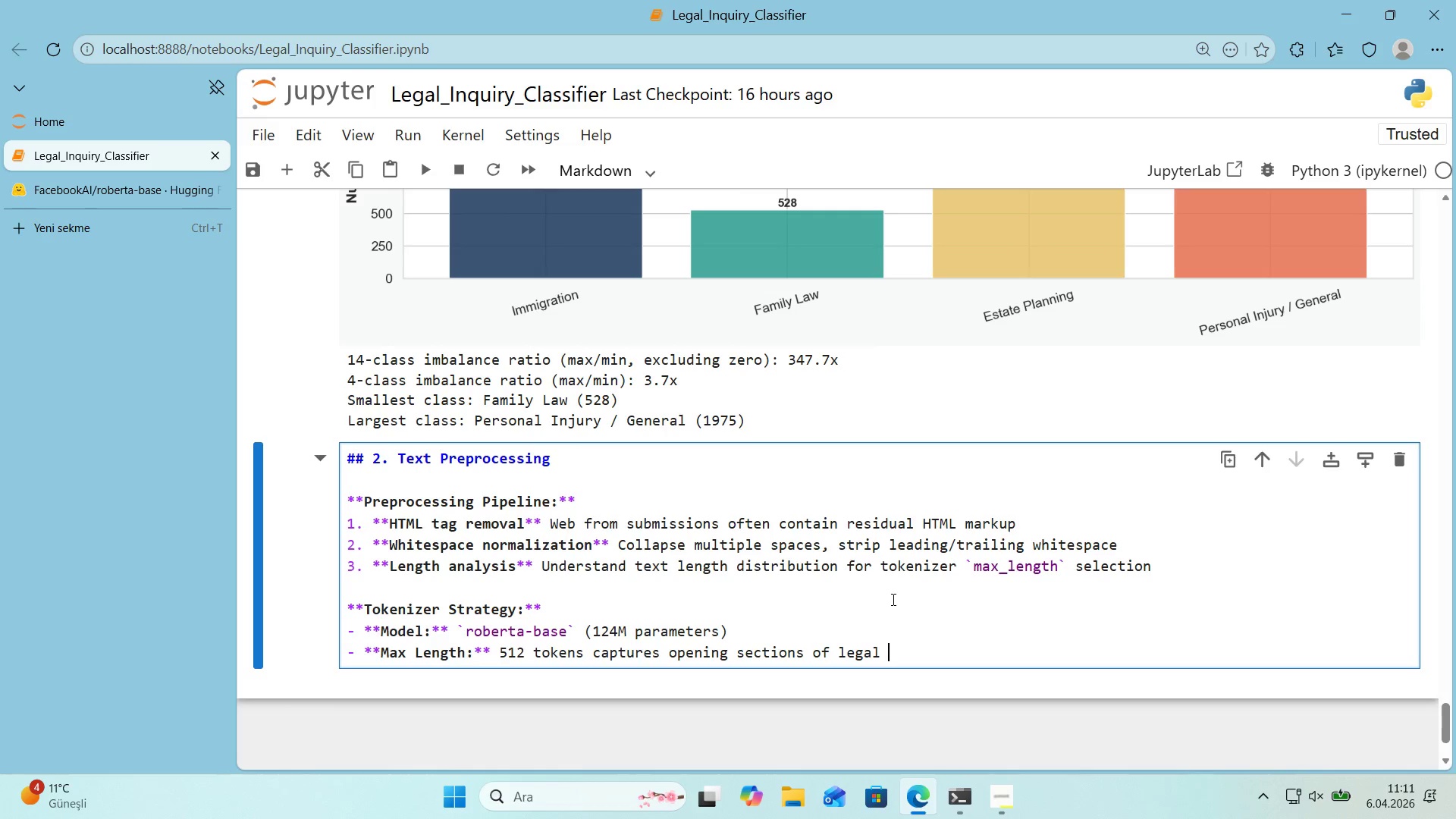 
type(op'n'ons h)
key(Backspace)
key(Backspace)
type( where key legal 'ssues are typ'cally stated)
 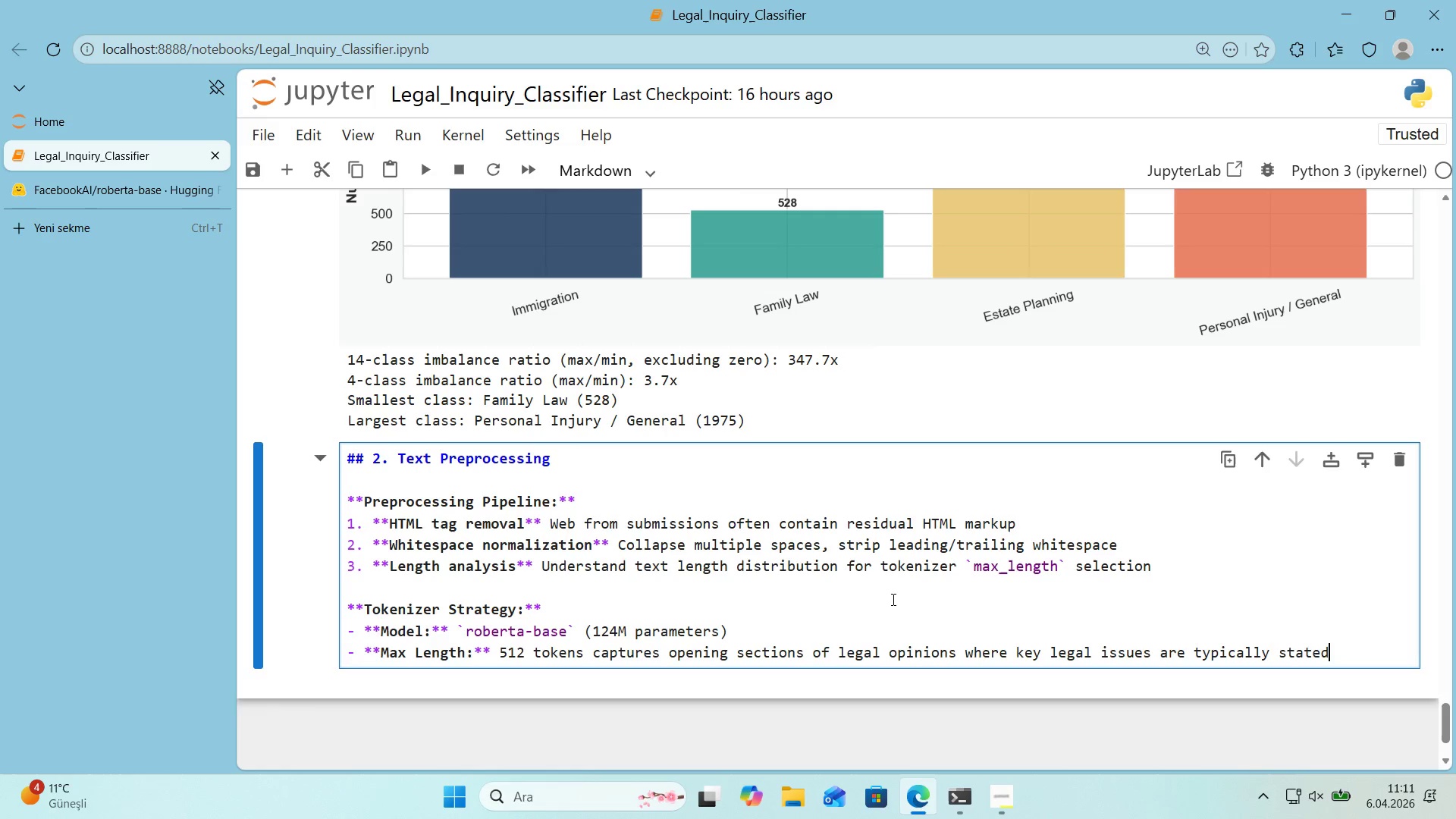 
key(Enter)
 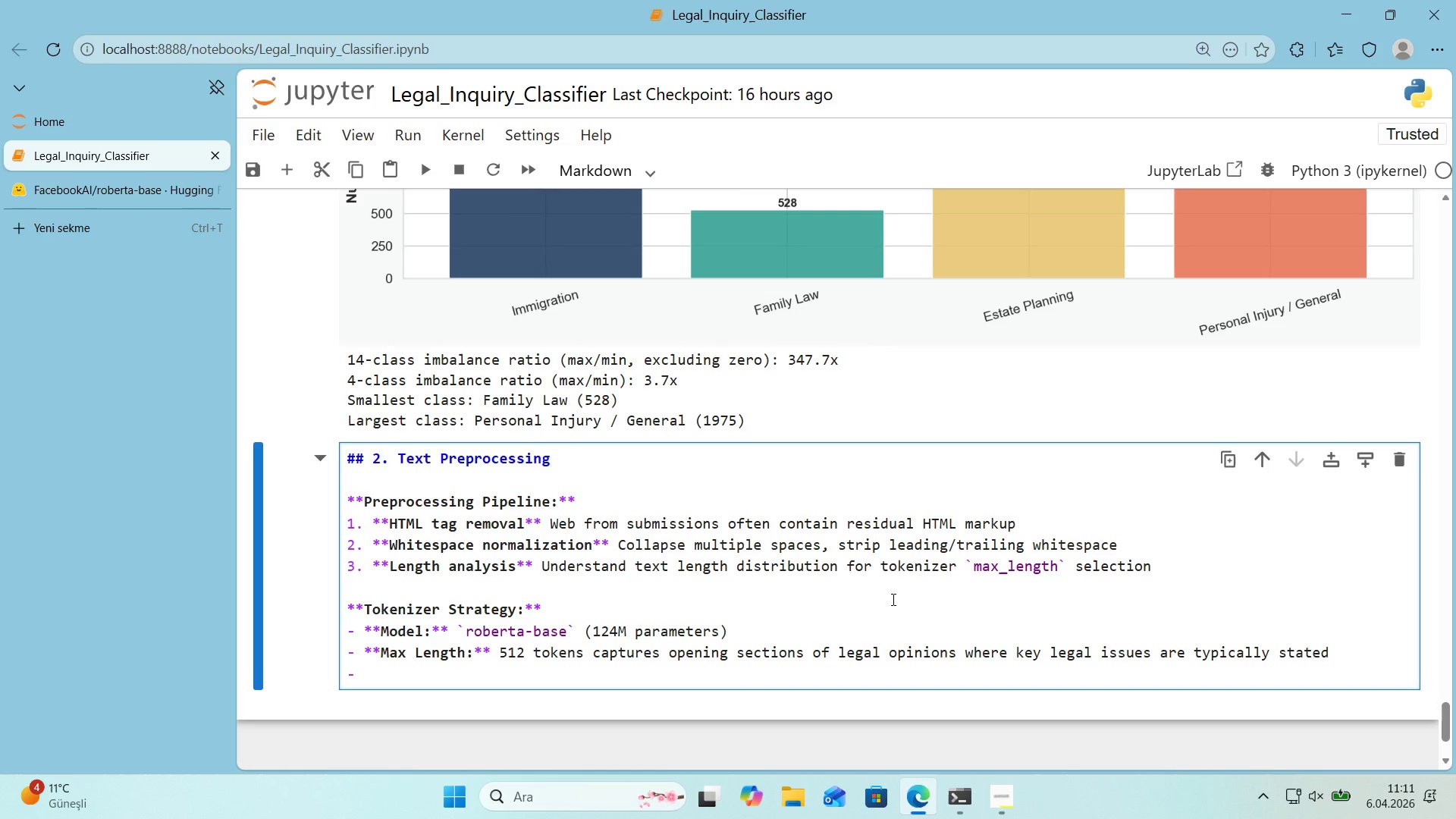 
type(**Truncat'on>** R'ght-s'de truncat'on &)
key(Backspace)
type(*()
 